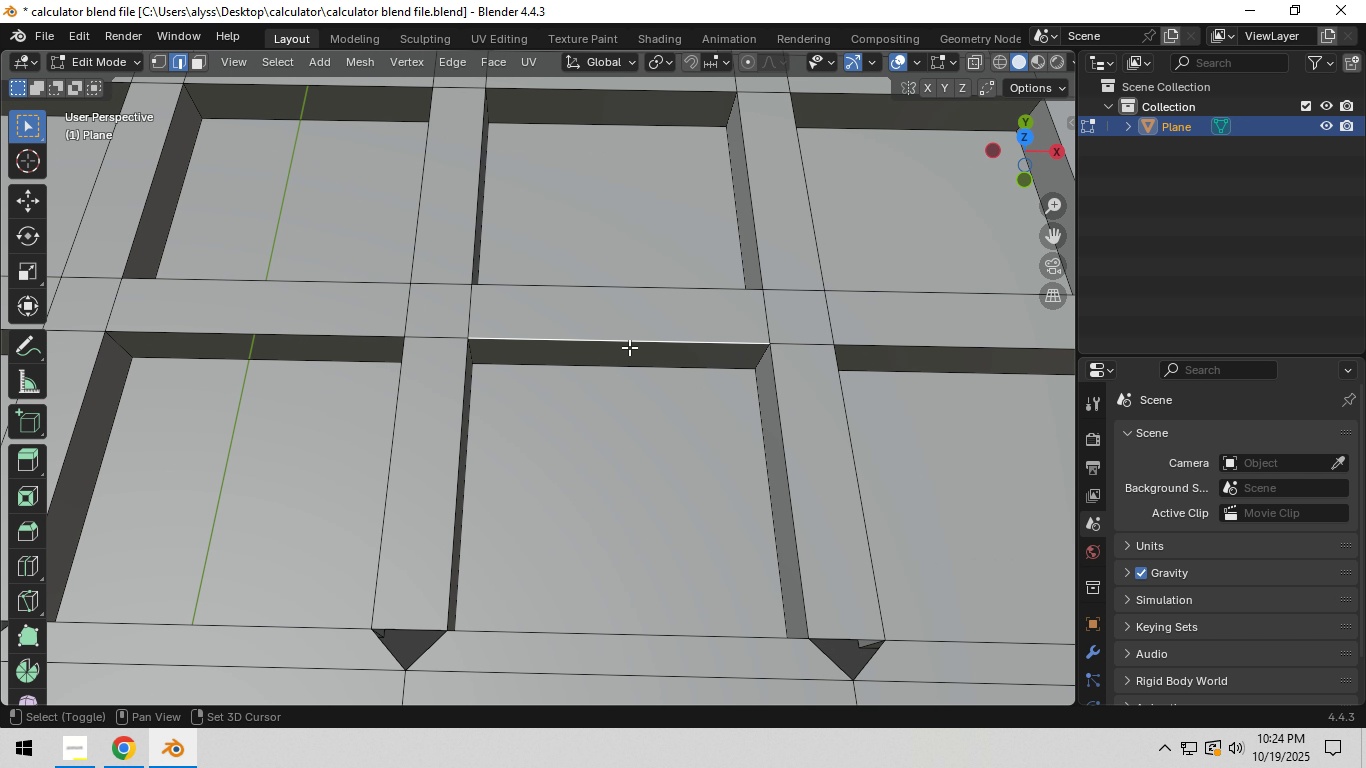 
hold_key(key=ShiftLeft, duration=0.34)
 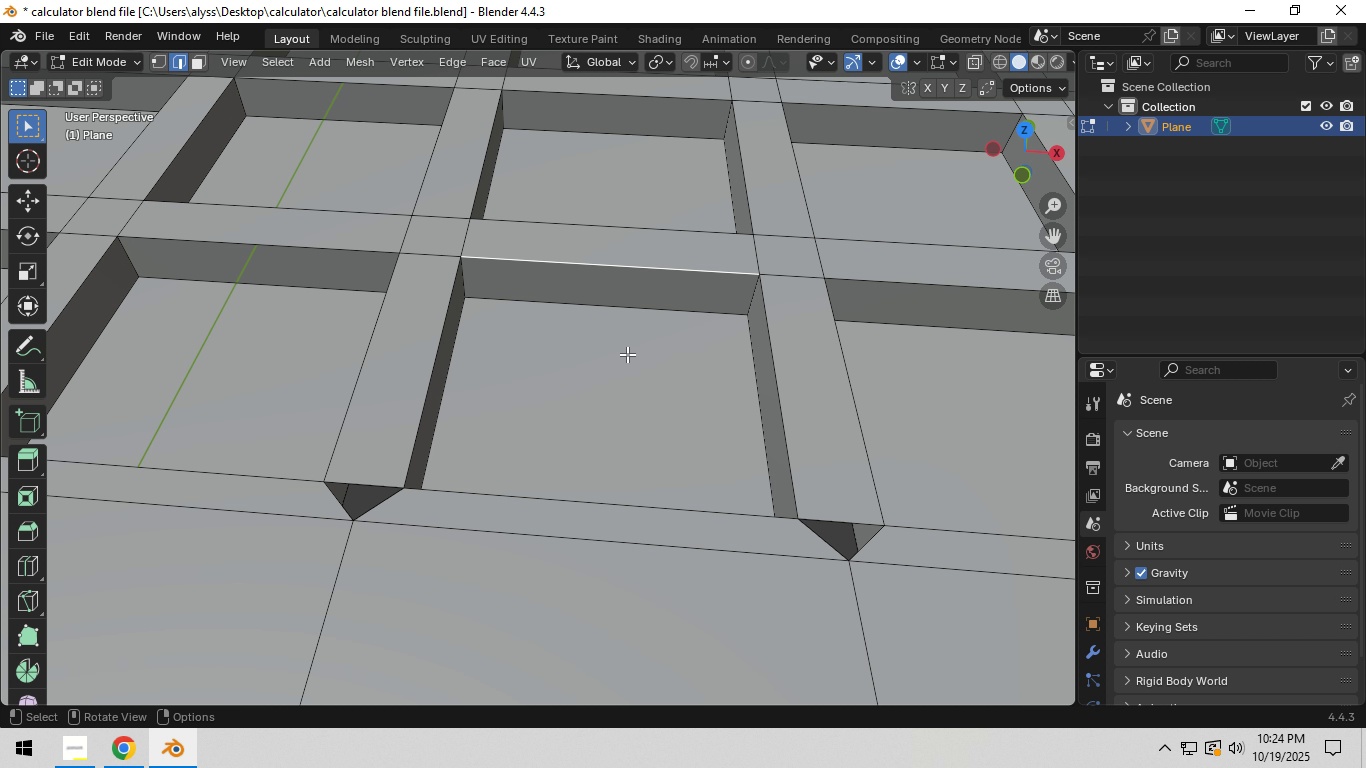 
hold_key(key=ShiftLeft, duration=0.46)
 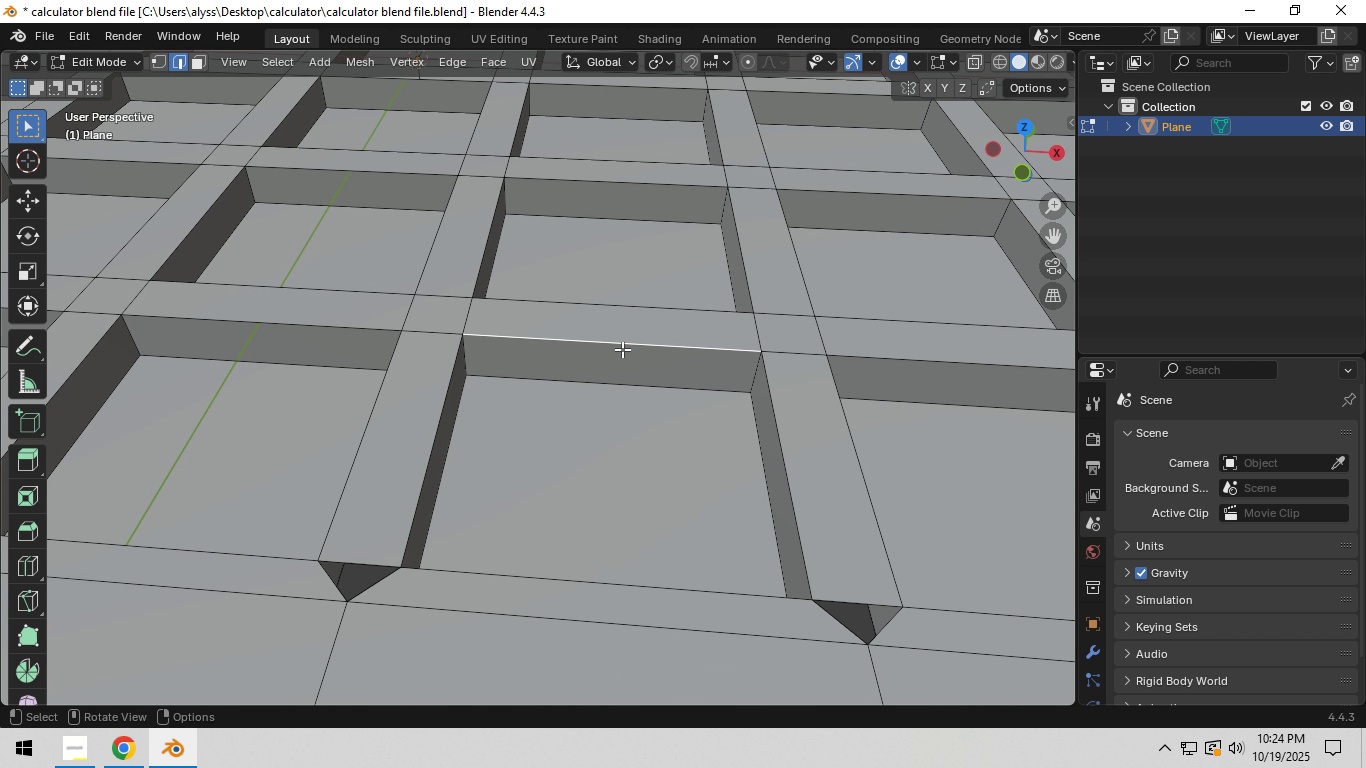 
key(Shift+ShiftLeft)
 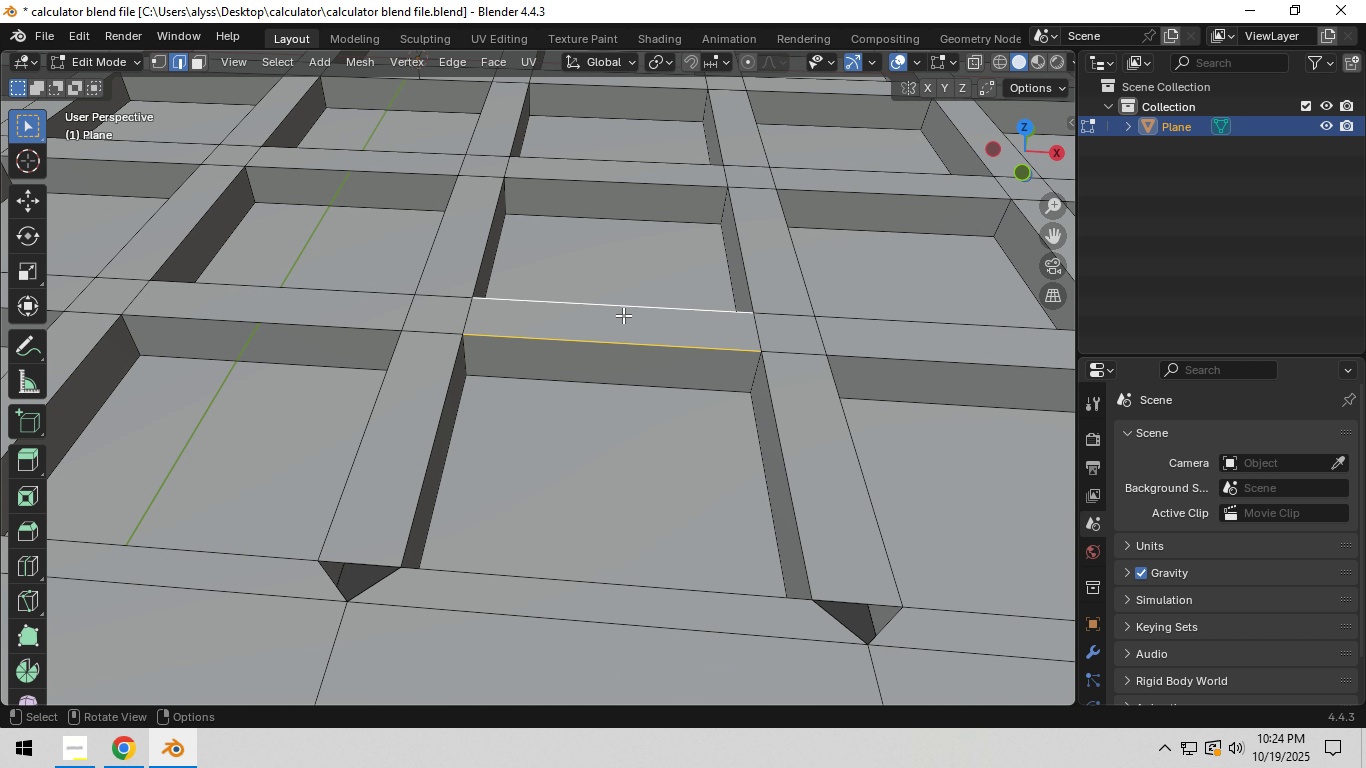 
left_click([623, 315])
 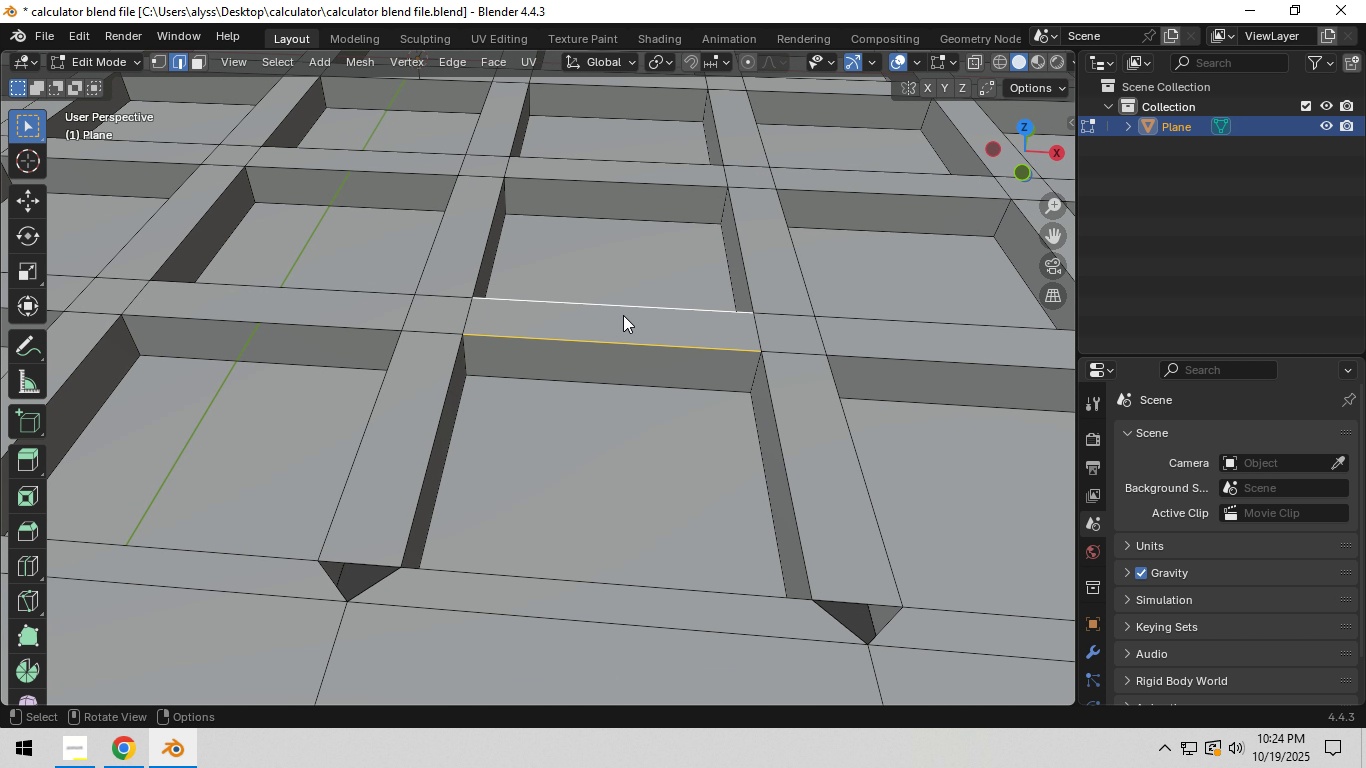 
key(X)
 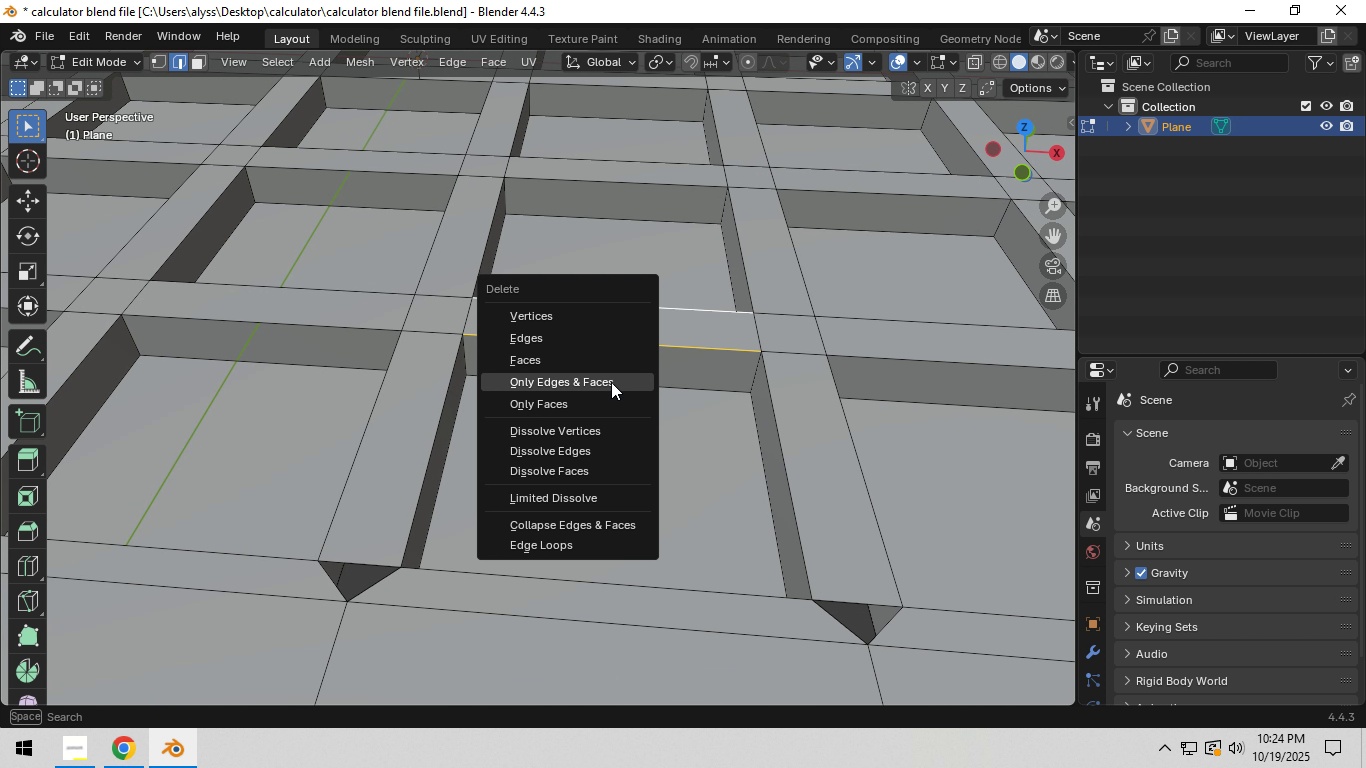 
left_click([611, 382])
 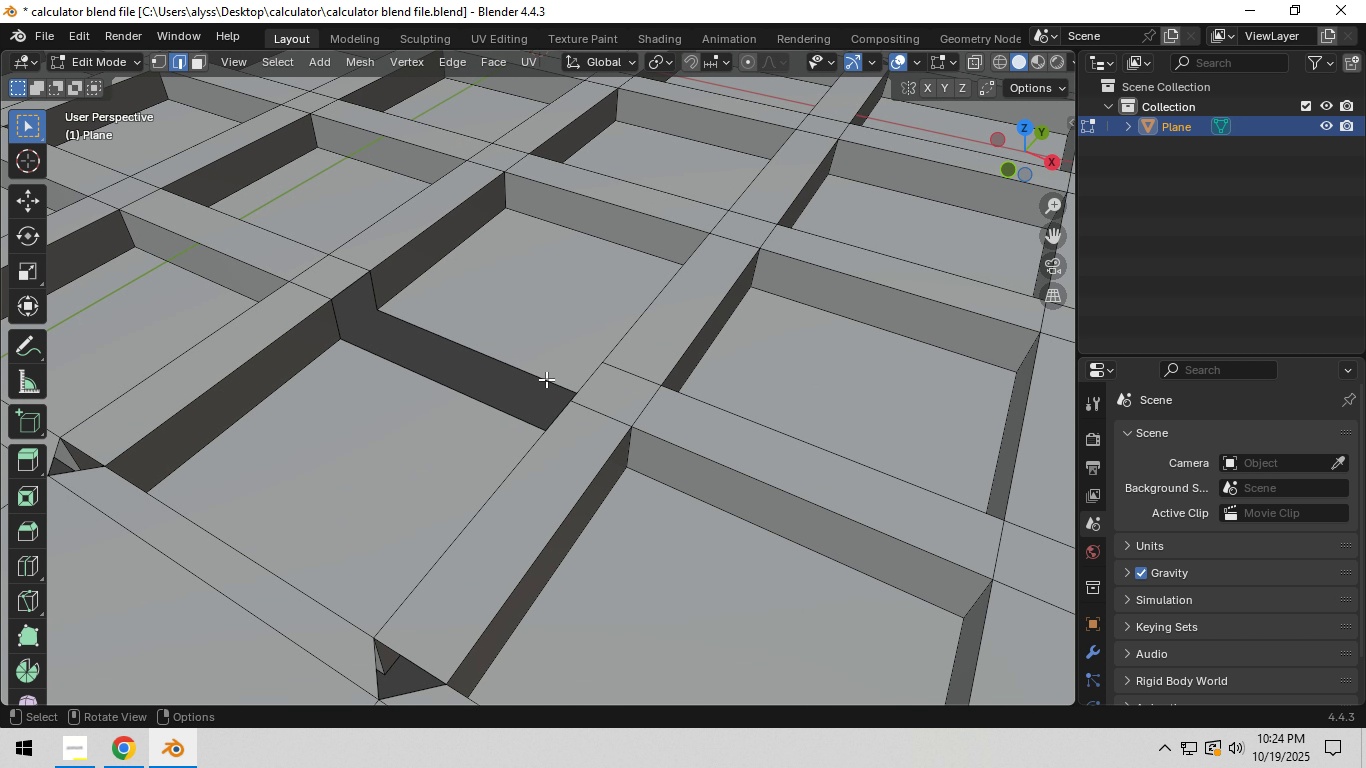 
hold_key(key=ShiftLeft, duration=0.34)
 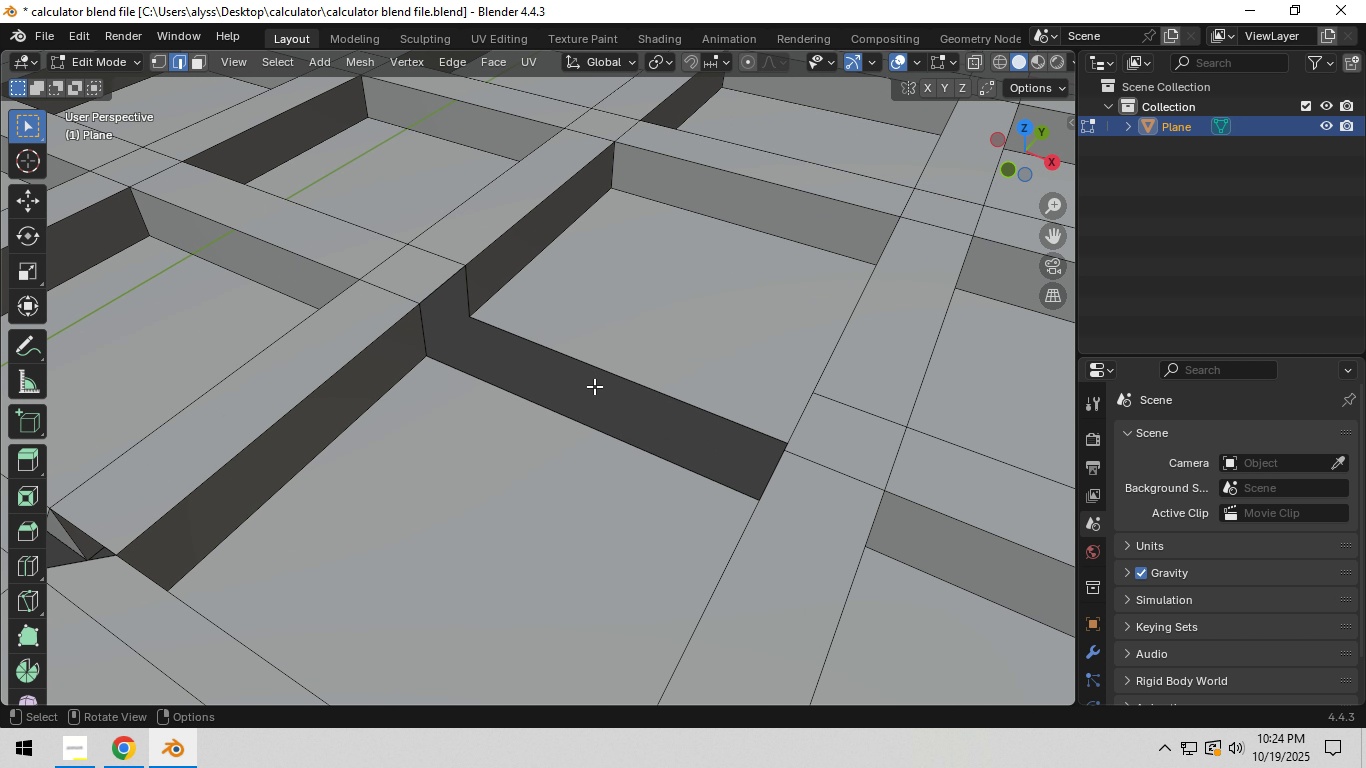 
scroll: coordinate [594, 386], scroll_direction: up, amount: 1.0
 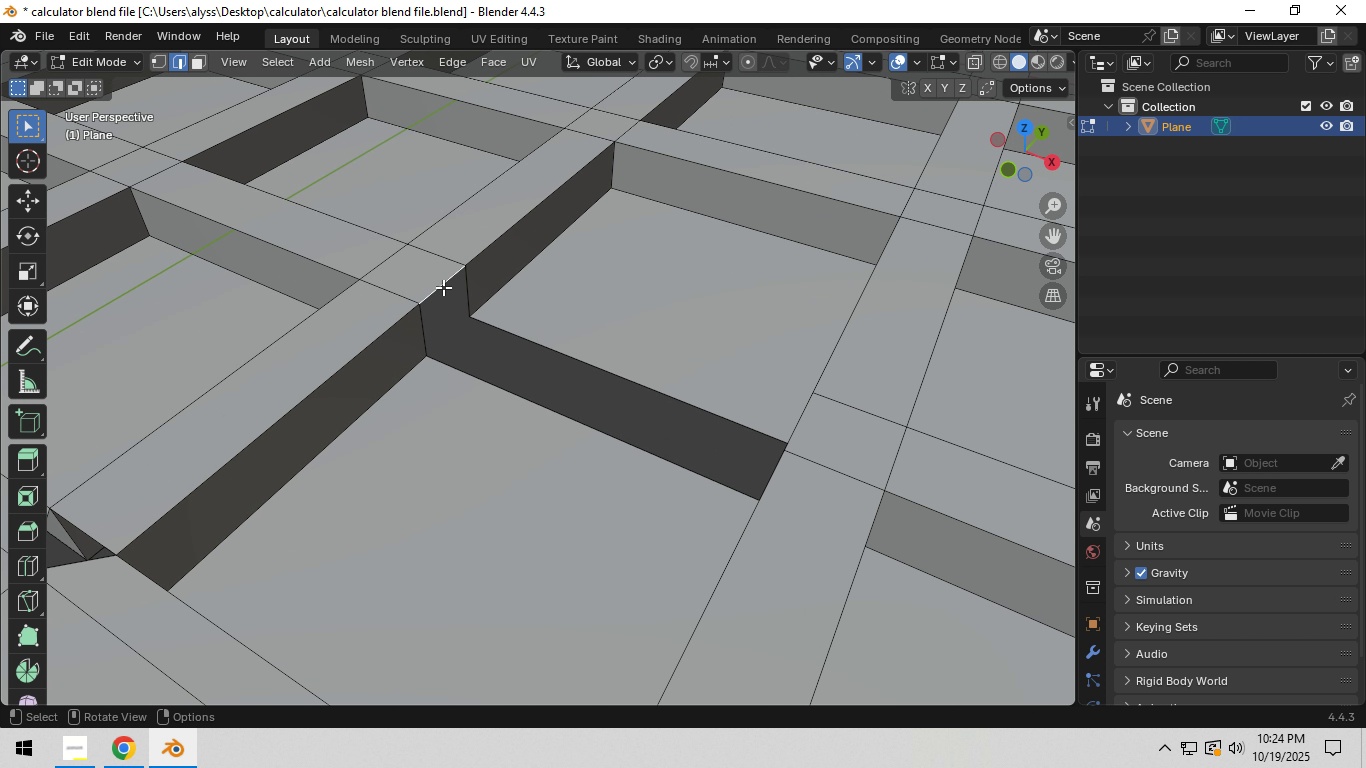 
left_click([443, 287])
 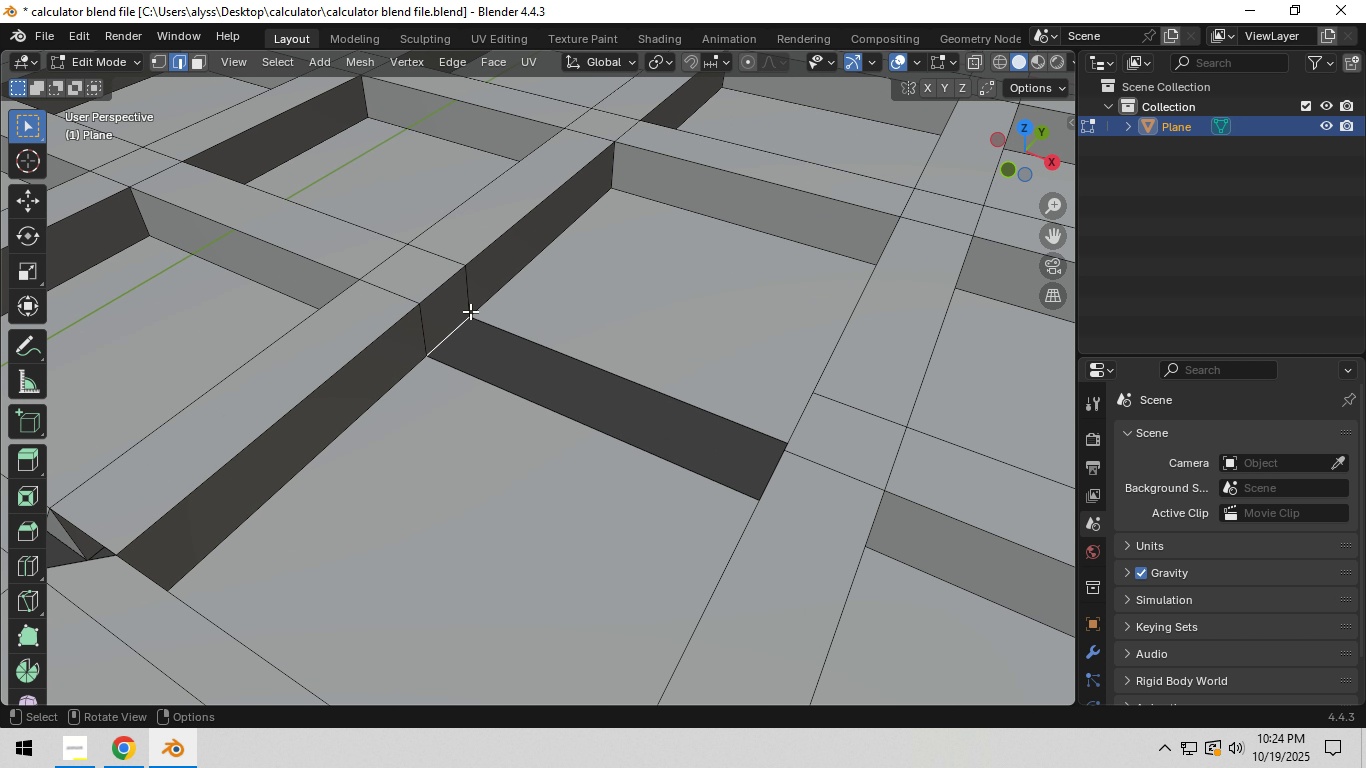 
type(fff)
 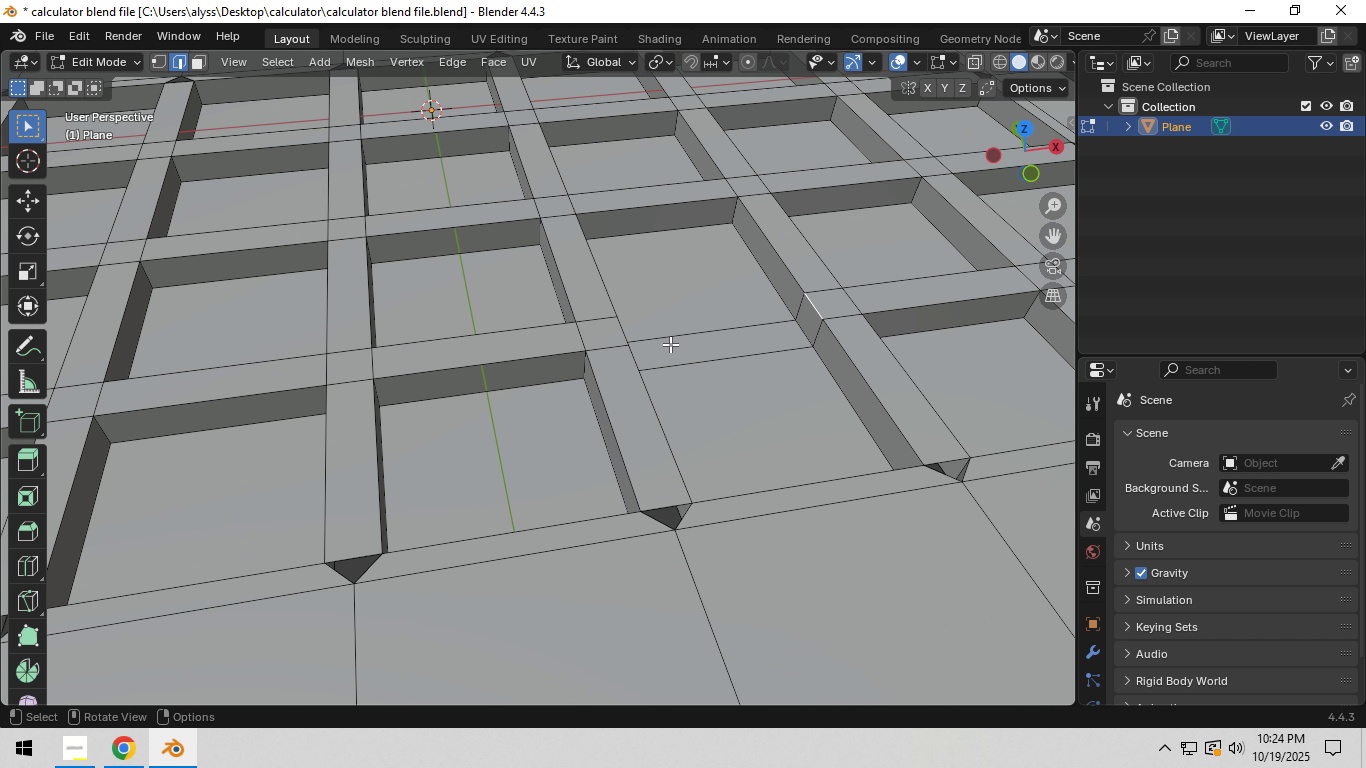 
scroll: coordinate [670, 344], scroll_direction: down, amount: 4.0
 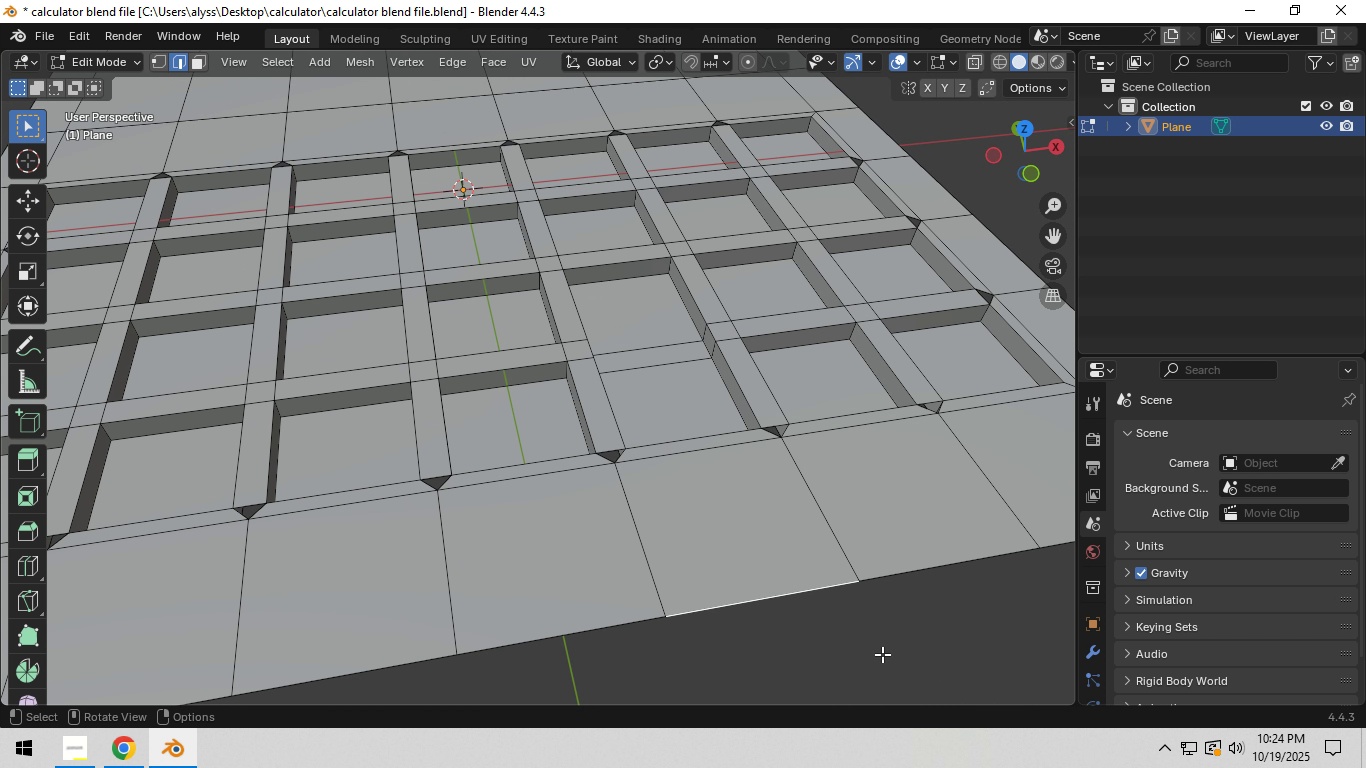 
left_click([882, 654])
 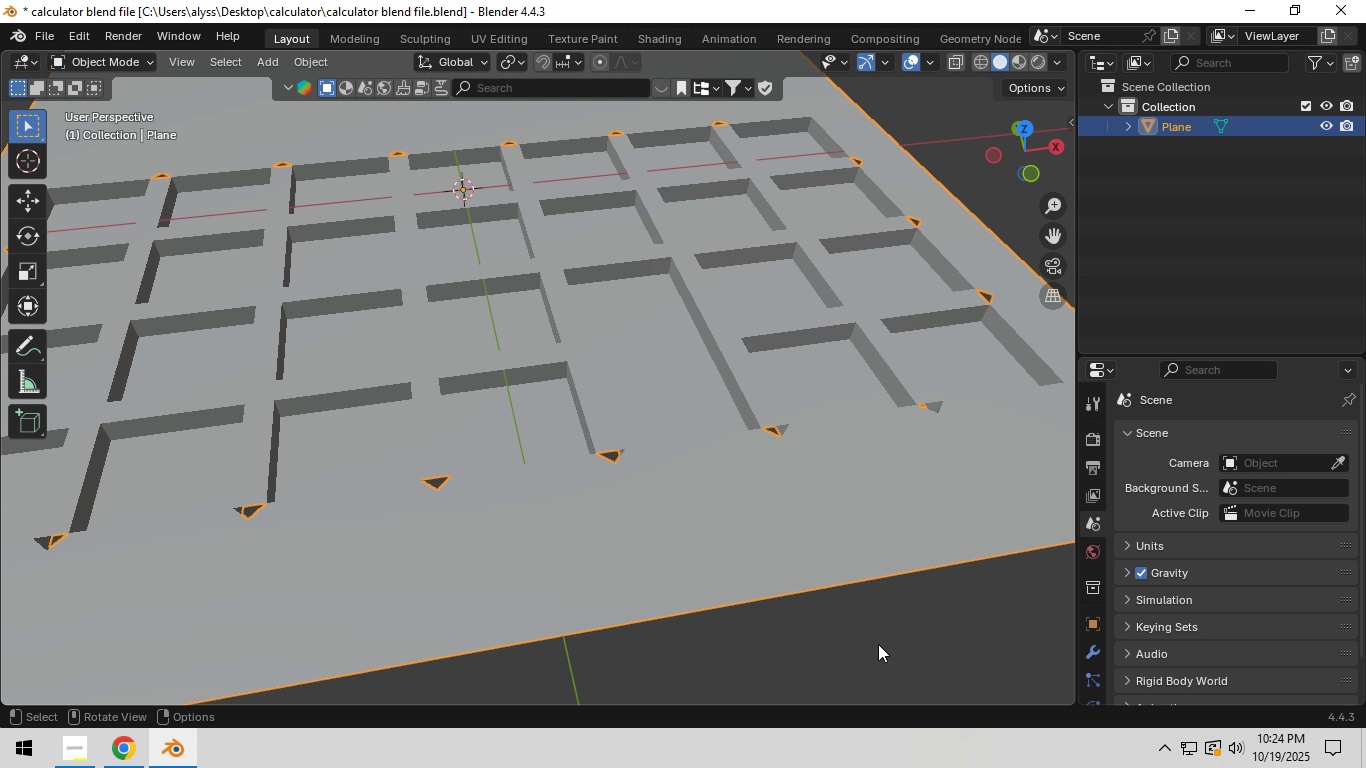 
key(Tab)
 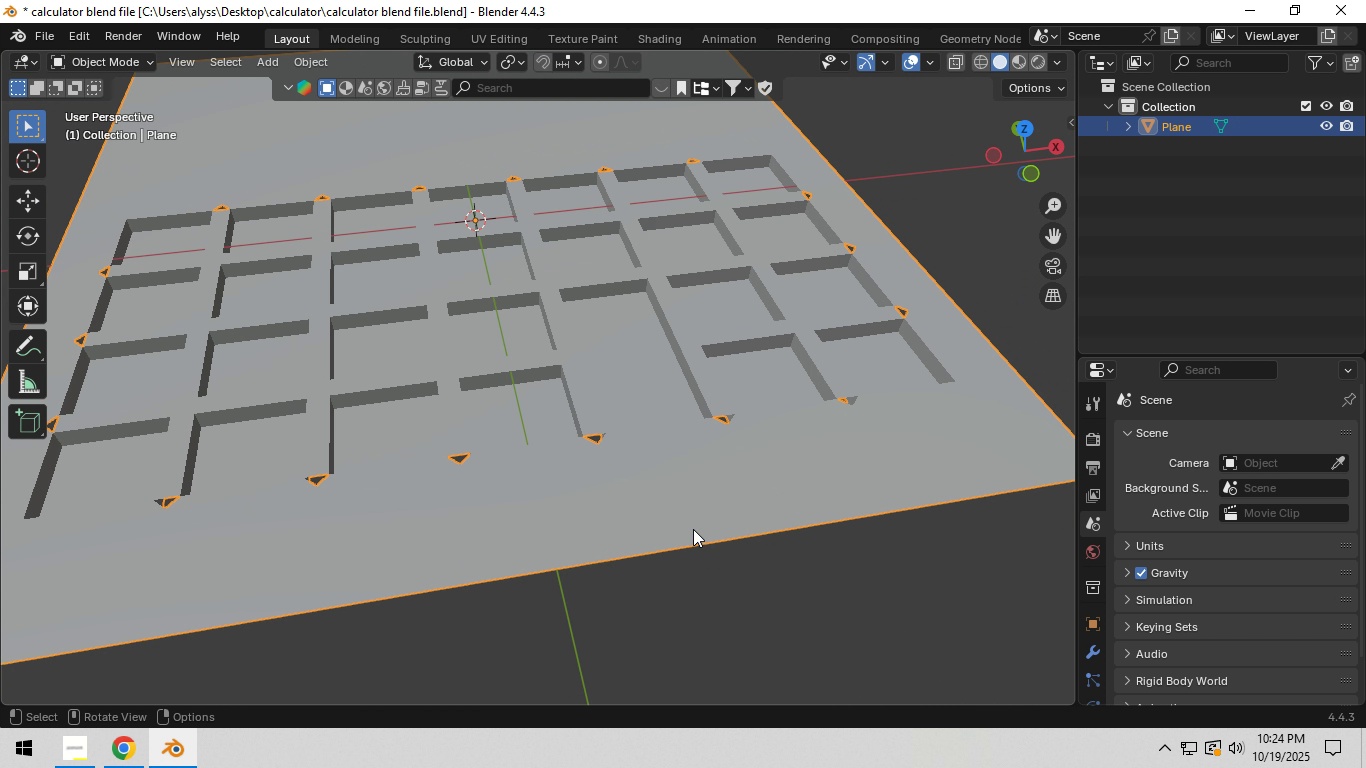 
scroll: coordinate [684, 517], scroll_direction: down, amount: 4.0
 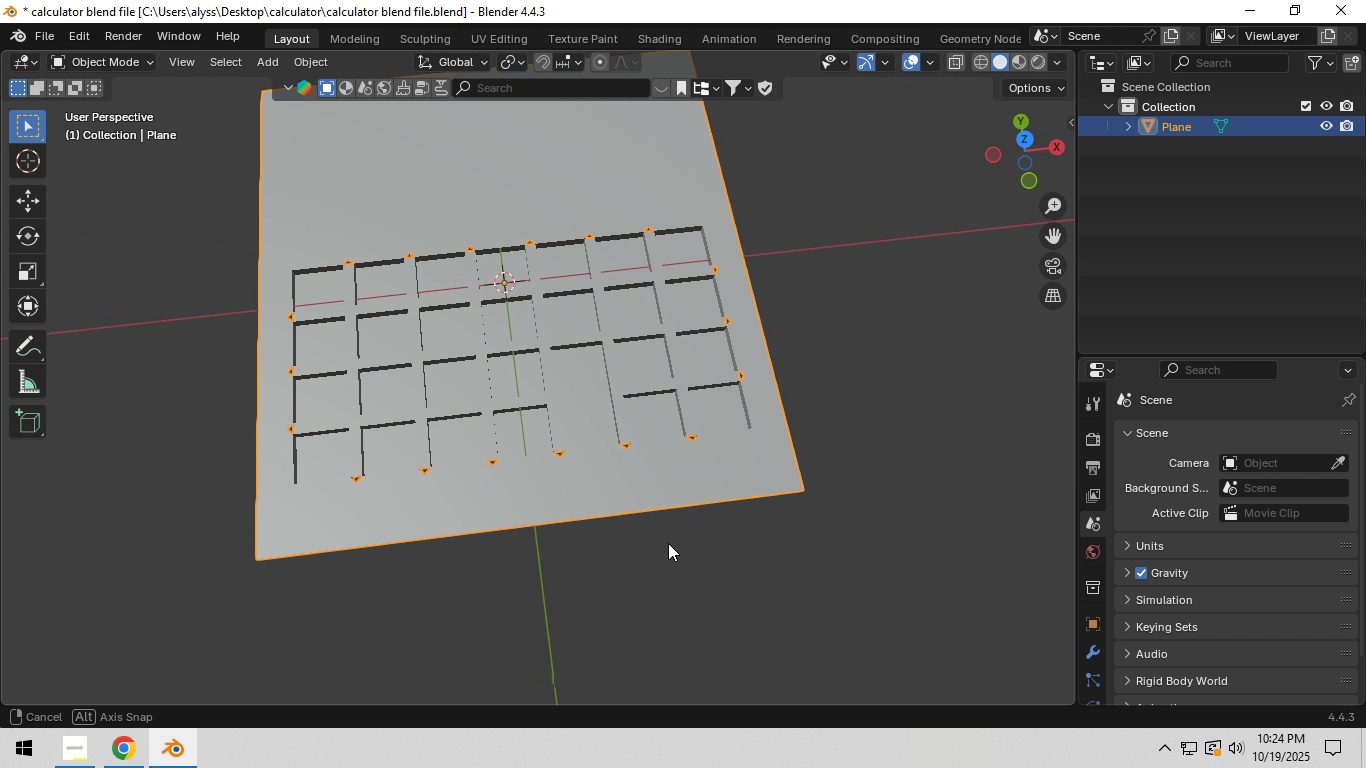 
key(Tab)
 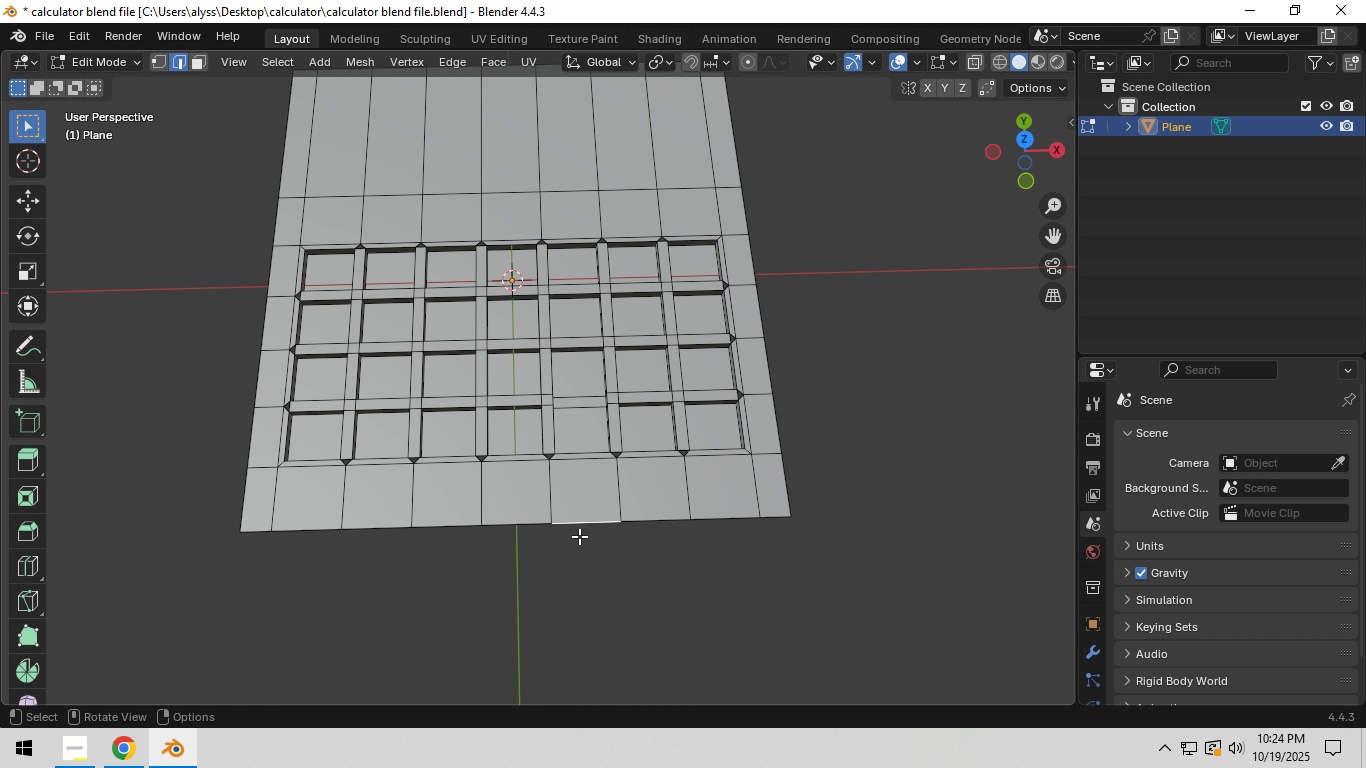 
key(Shift+ShiftLeft)
 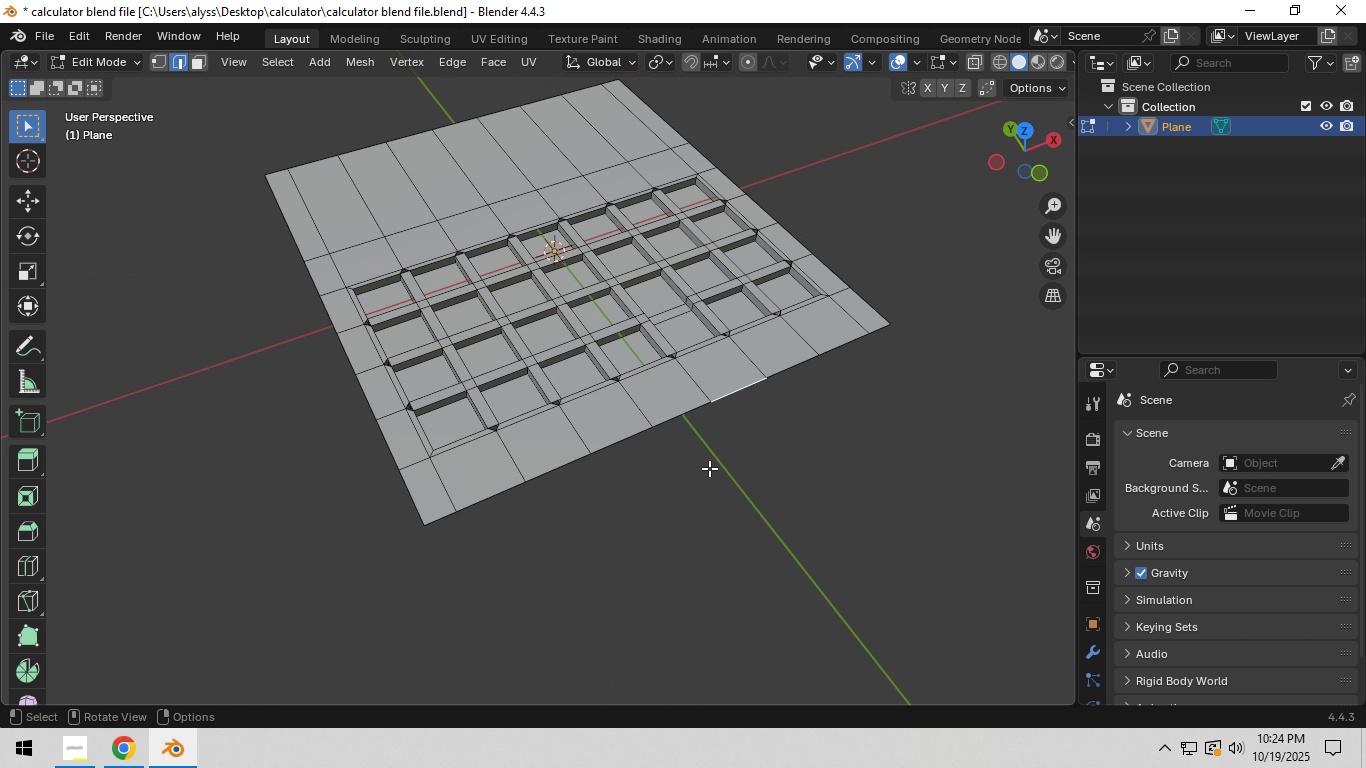 
scroll: coordinate [699, 474], scroll_direction: up, amount: 5.0
 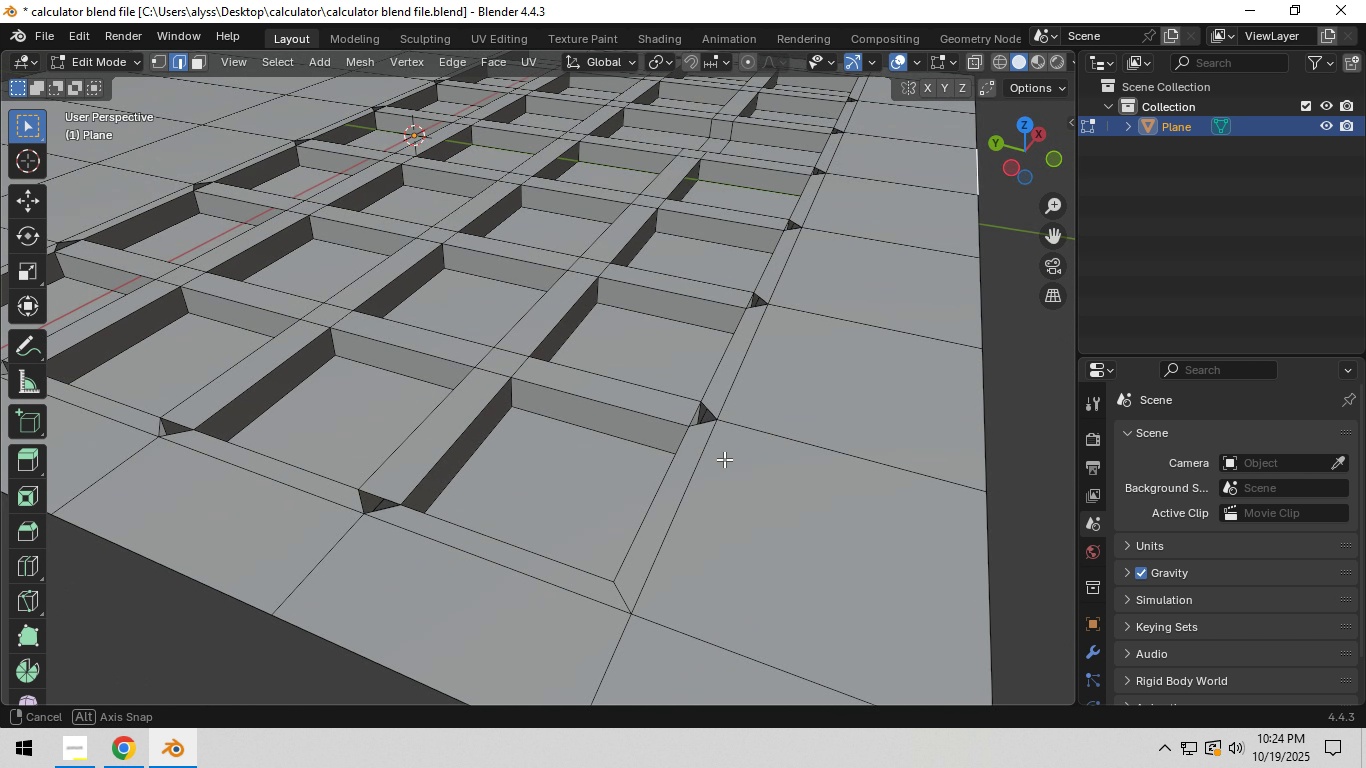 
left_click([630, 592])
 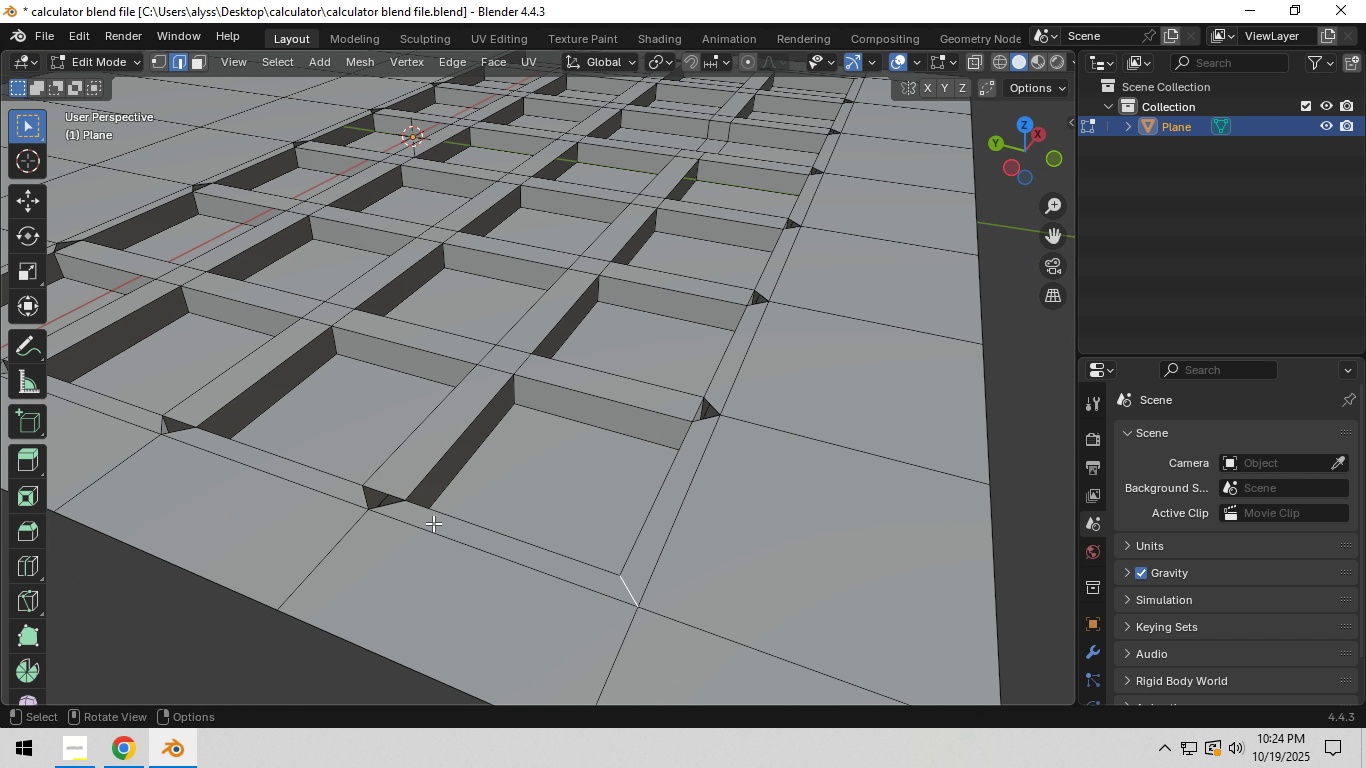 
hold_key(key=ShiftLeft, duration=1.53)
left_click([396, 509])
 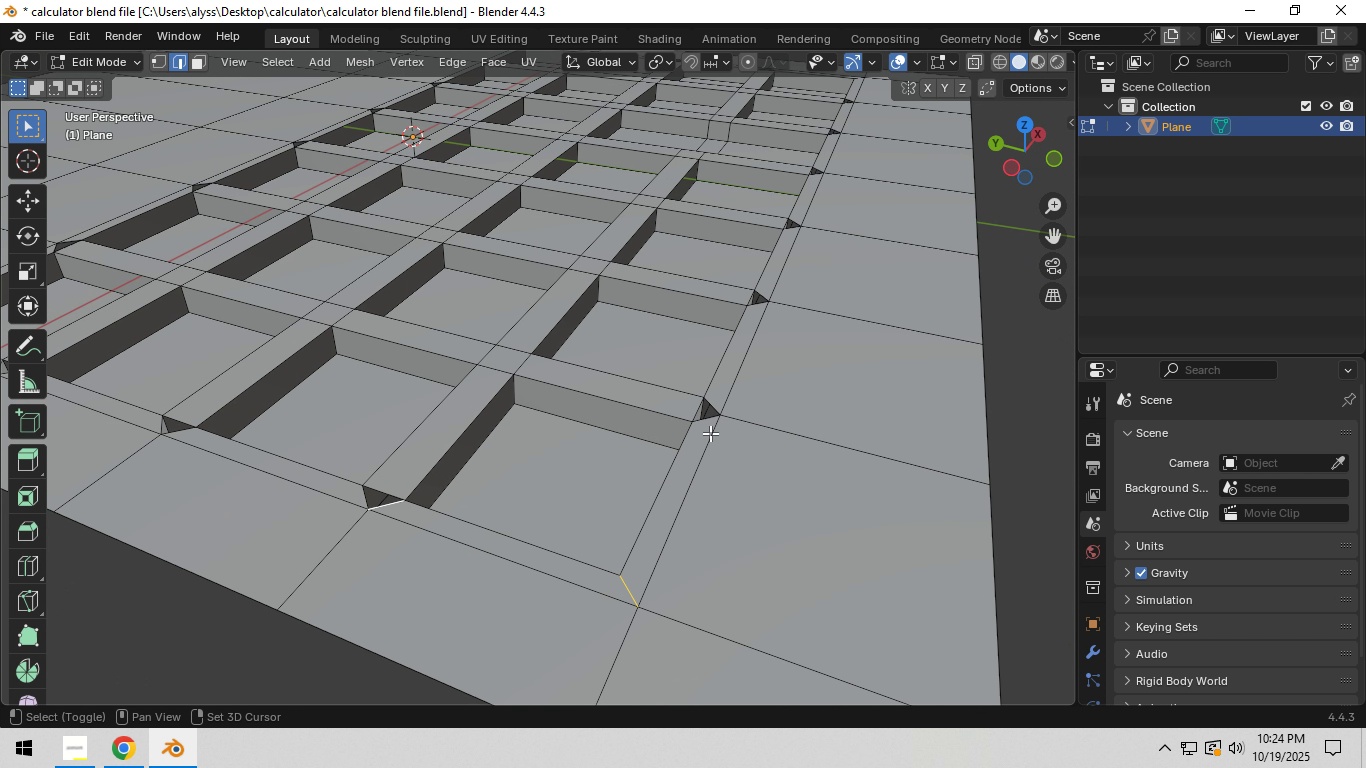 
hold_key(key=ShiftLeft, duration=1.0)
left_click([714, 406])
 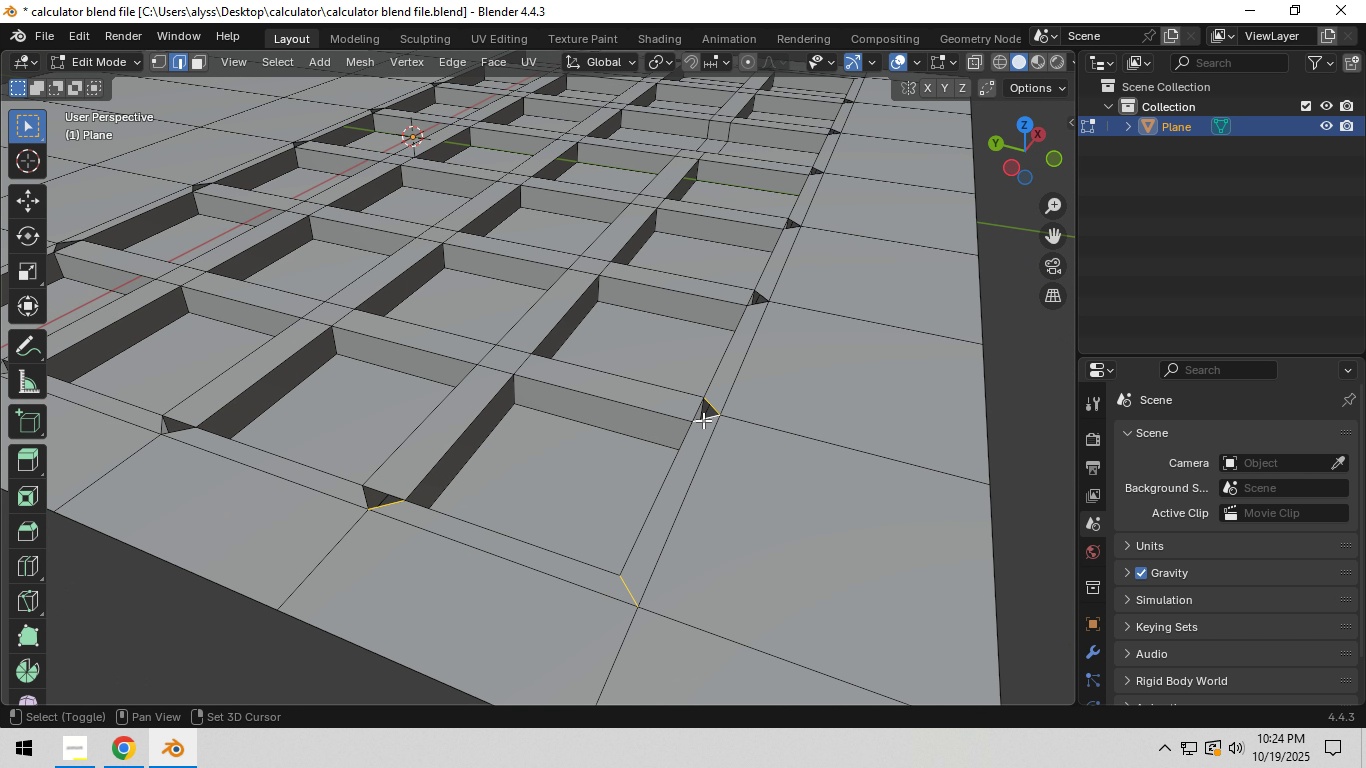 
double_click([703, 420])
 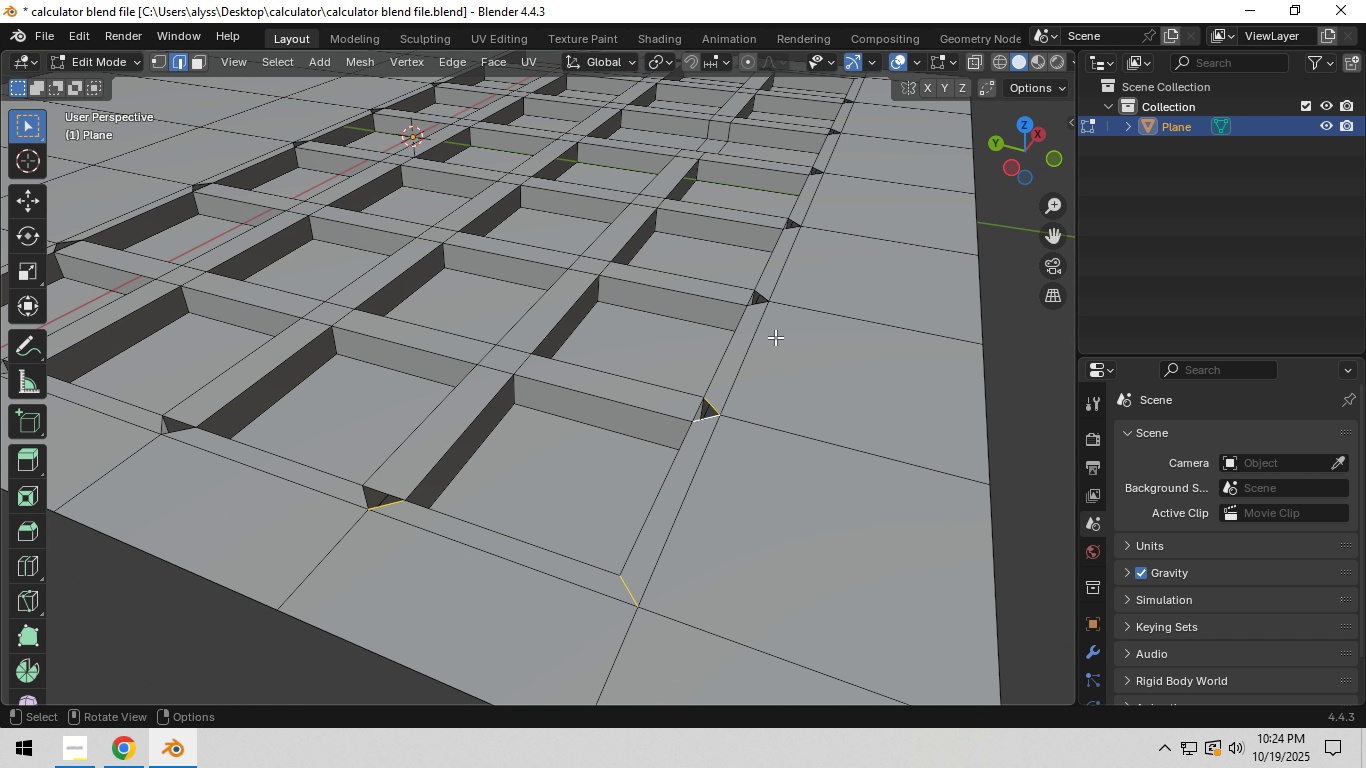 
hold_key(key=ShiftLeft, duration=1.53)
left_click([758, 285])
 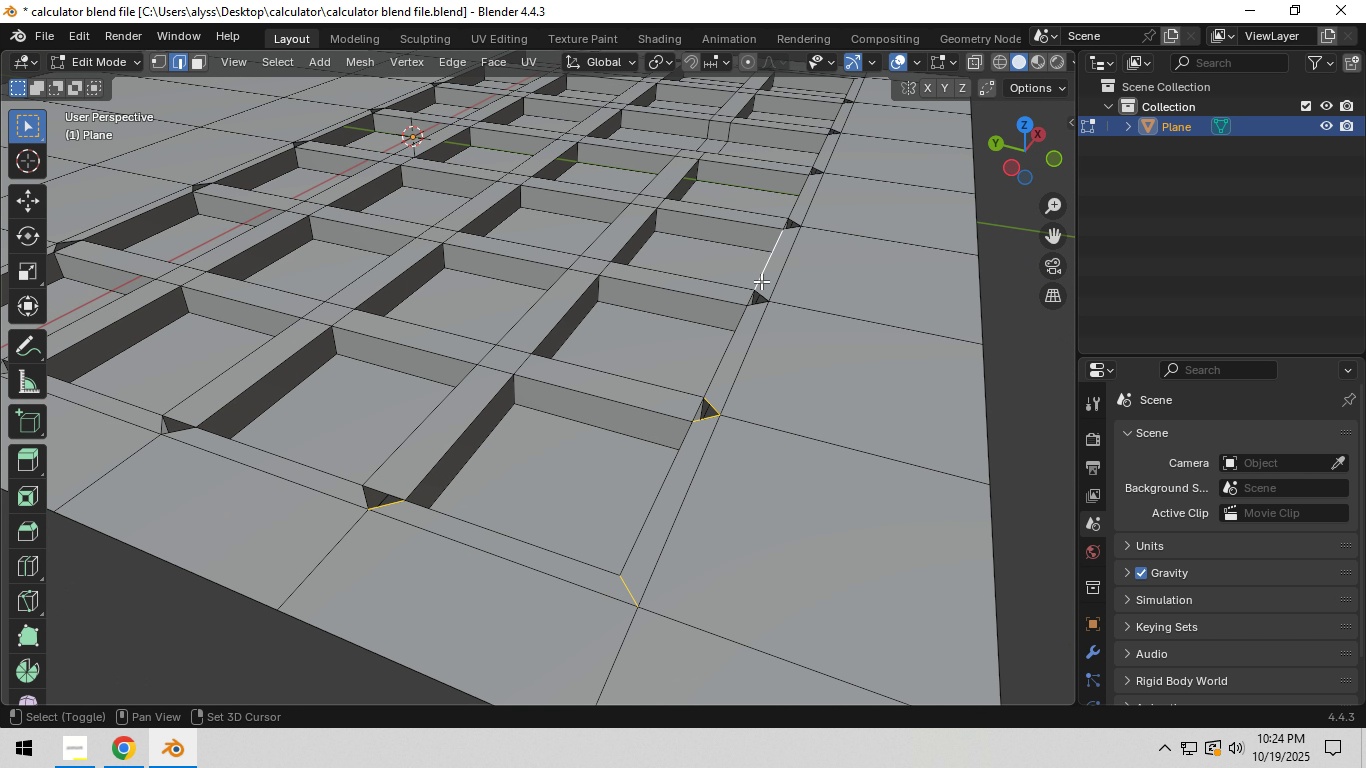 
left_click([761, 280])
 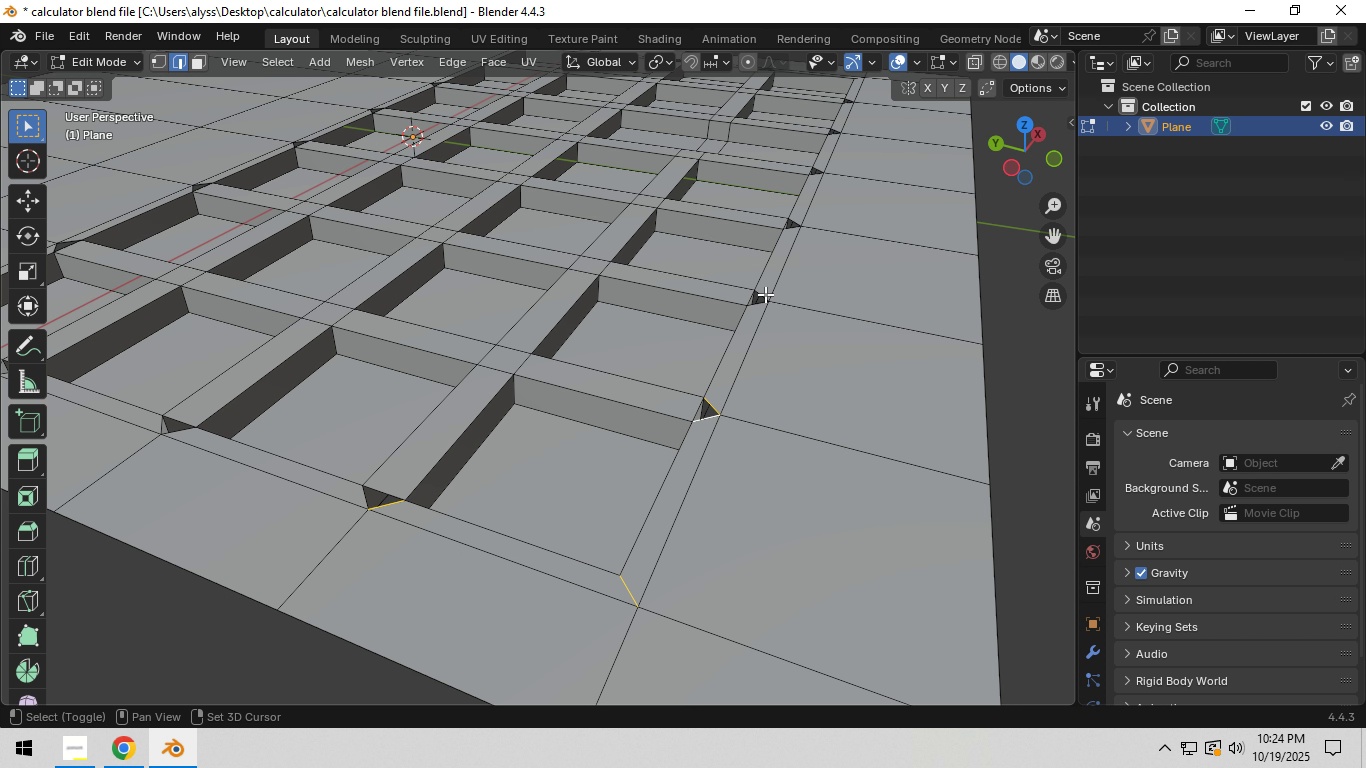 
hold_key(key=ShiftLeft, duration=0.89)
left_click([764, 292])
 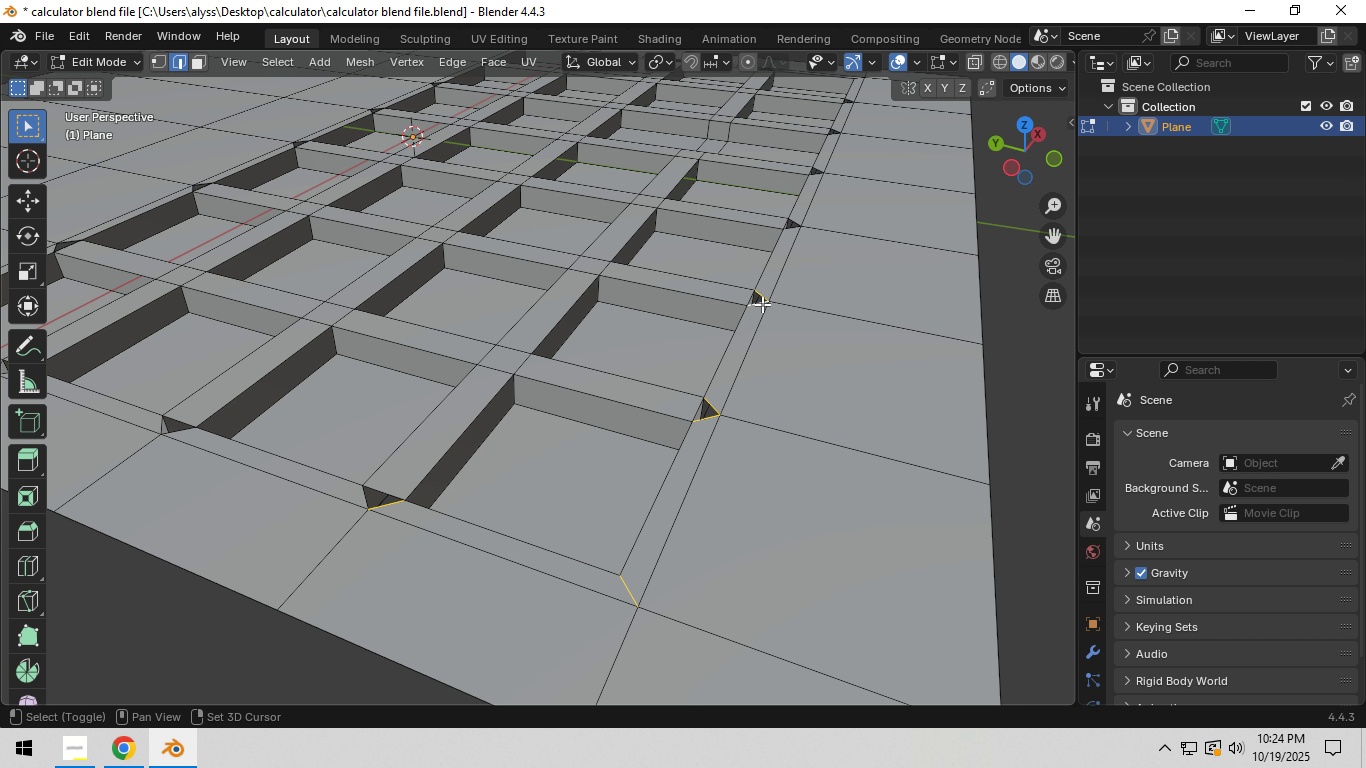 
double_click([761, 304])
 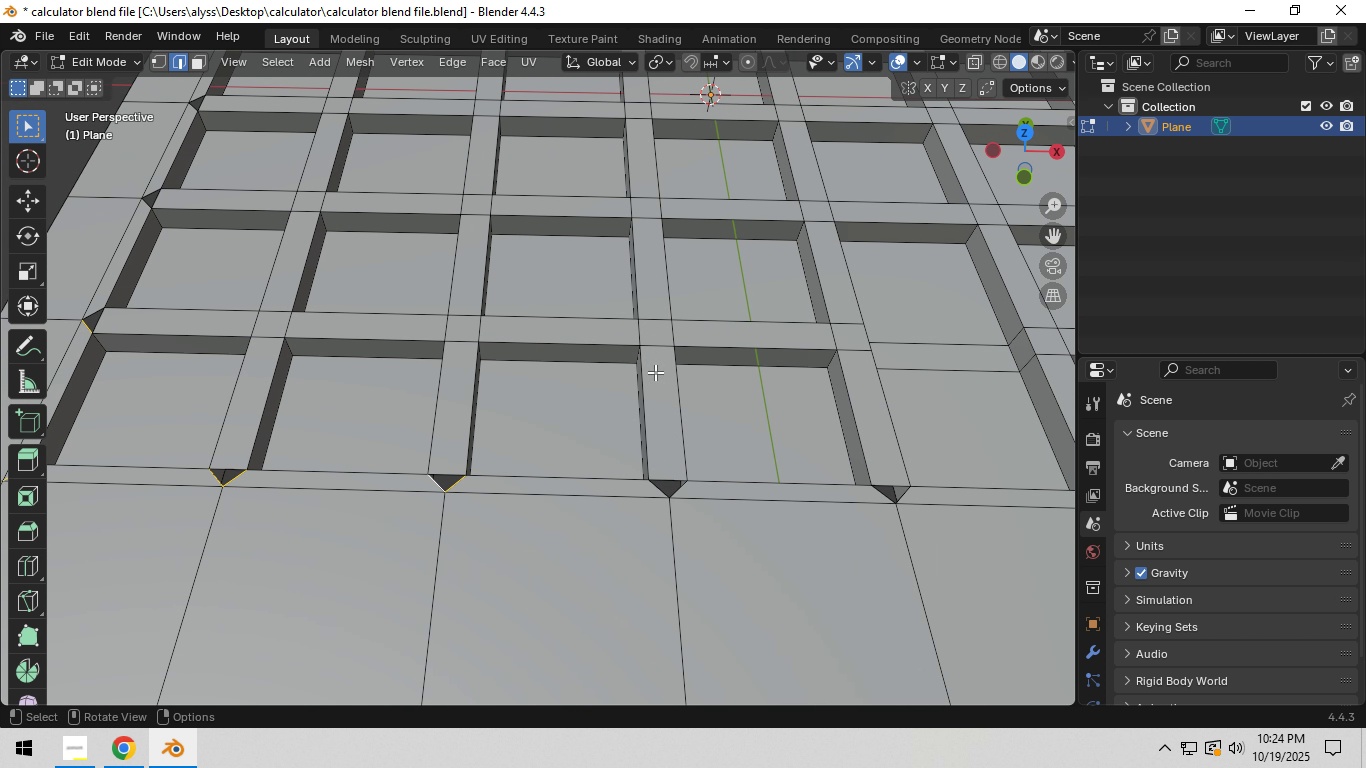 
hold_key(key=ShiftLeft, duration=1.53)
left_click([680, 489])
 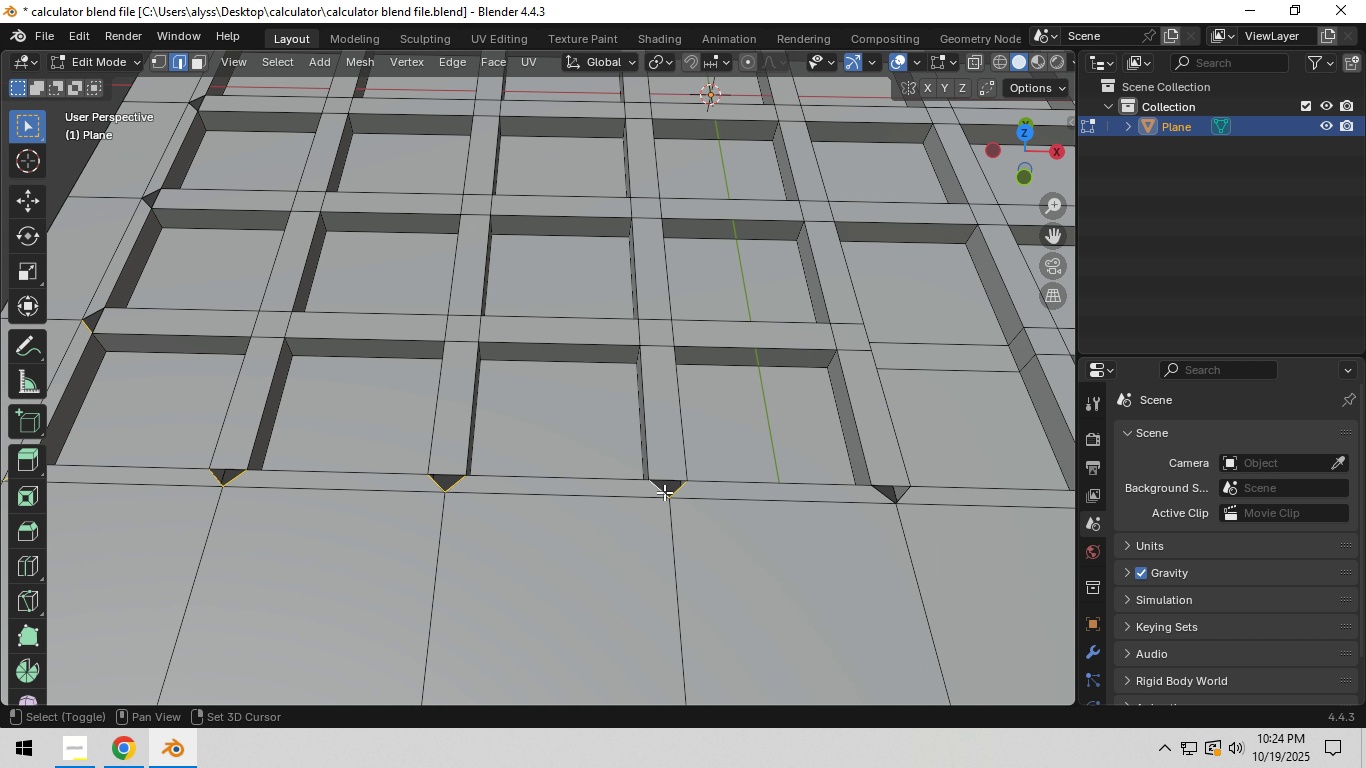 
left_click([659, 491])
 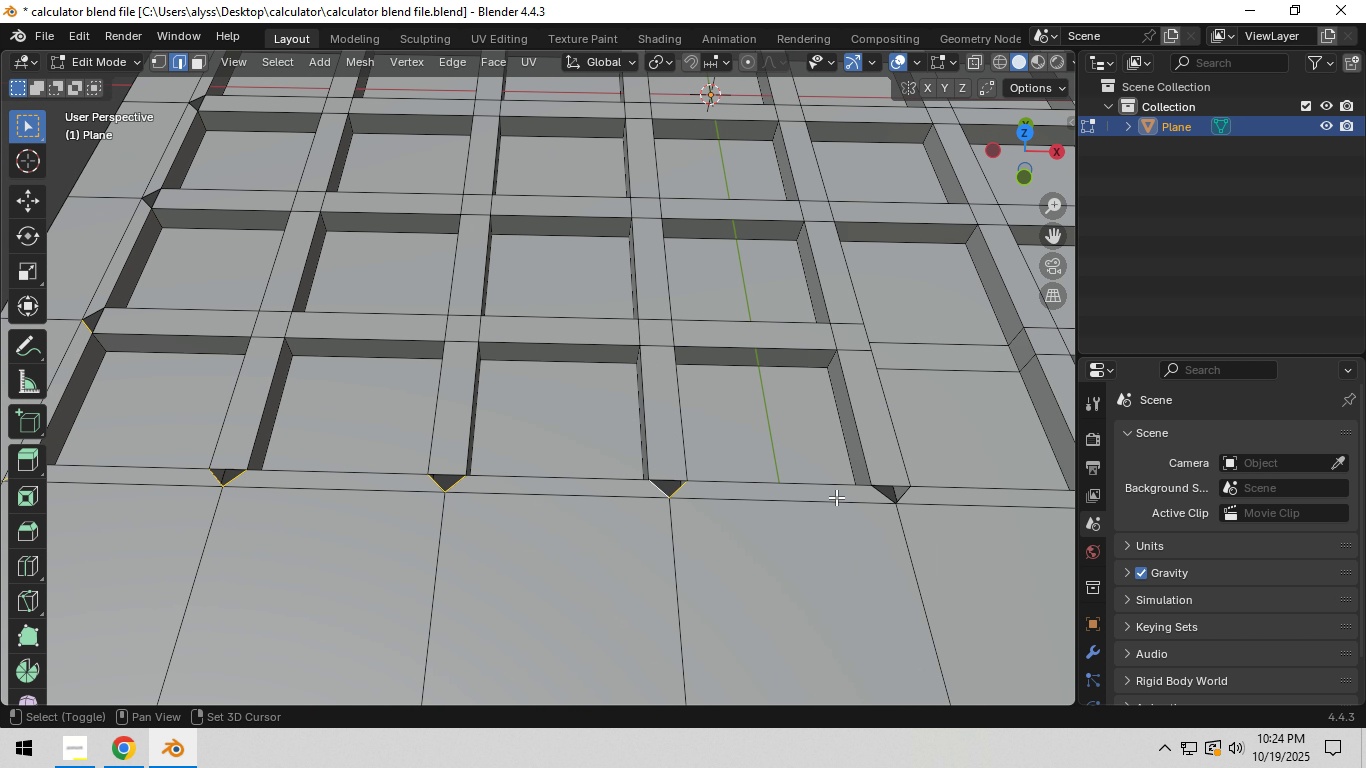 
hold_key(key=ShiftLeft, duration=1.26)
left_click([878, 496])
 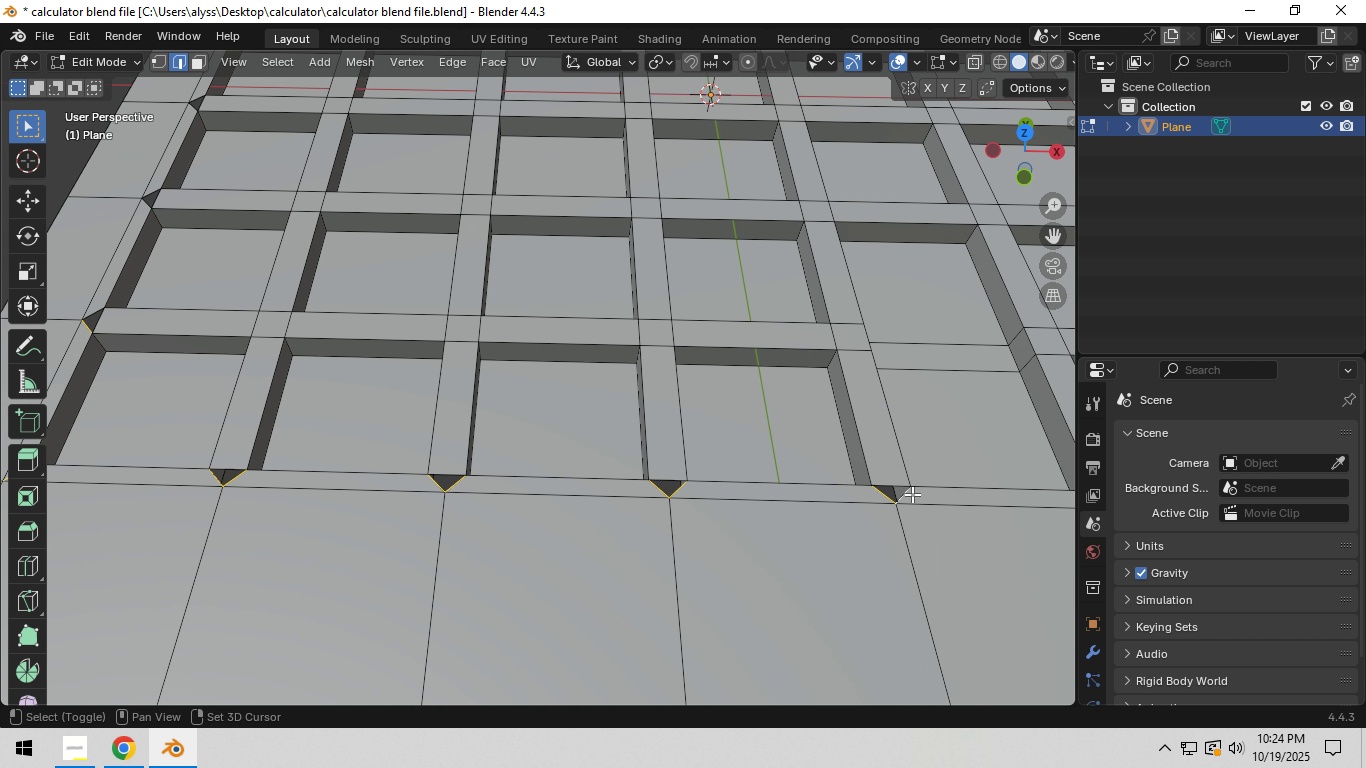 
double_click([912, 494])
 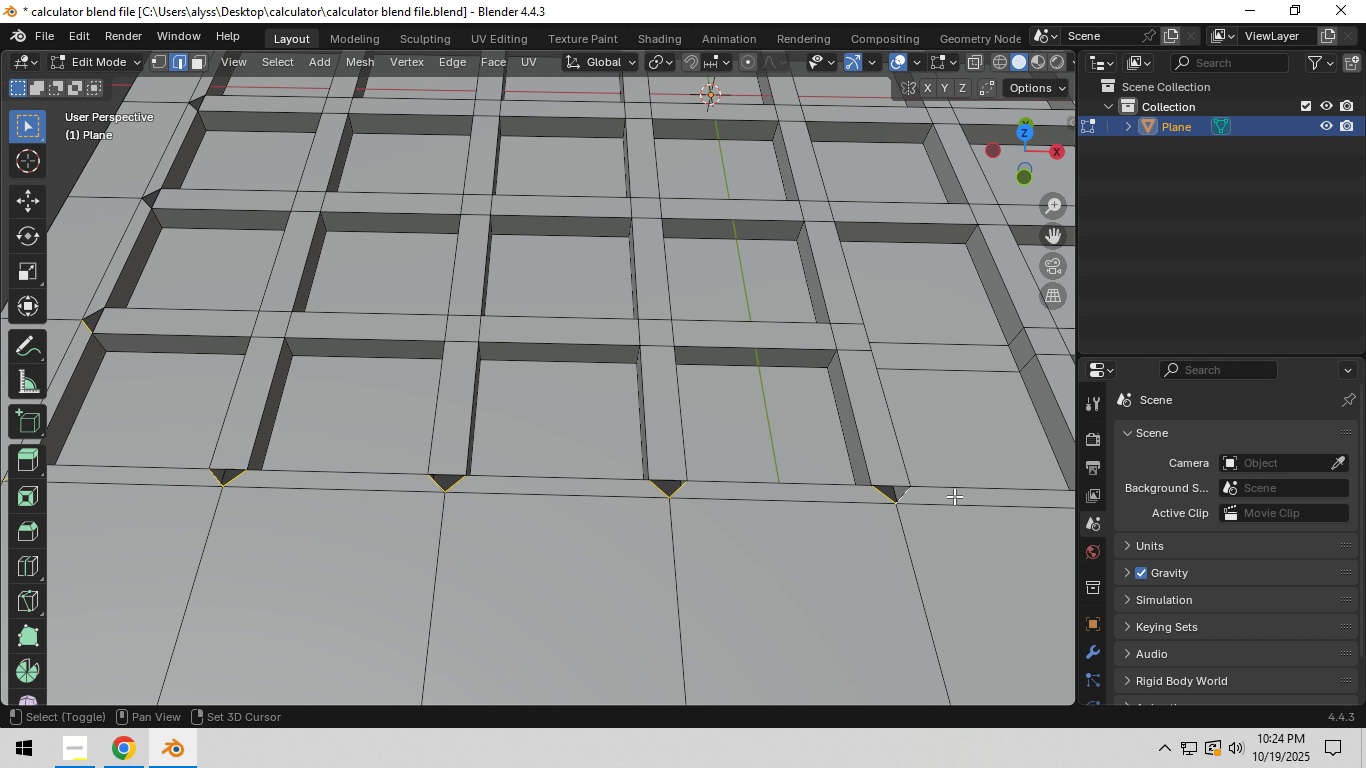 
hold_key(key=ShiftLeft, duration=1.53)
left_click([601, 499])
 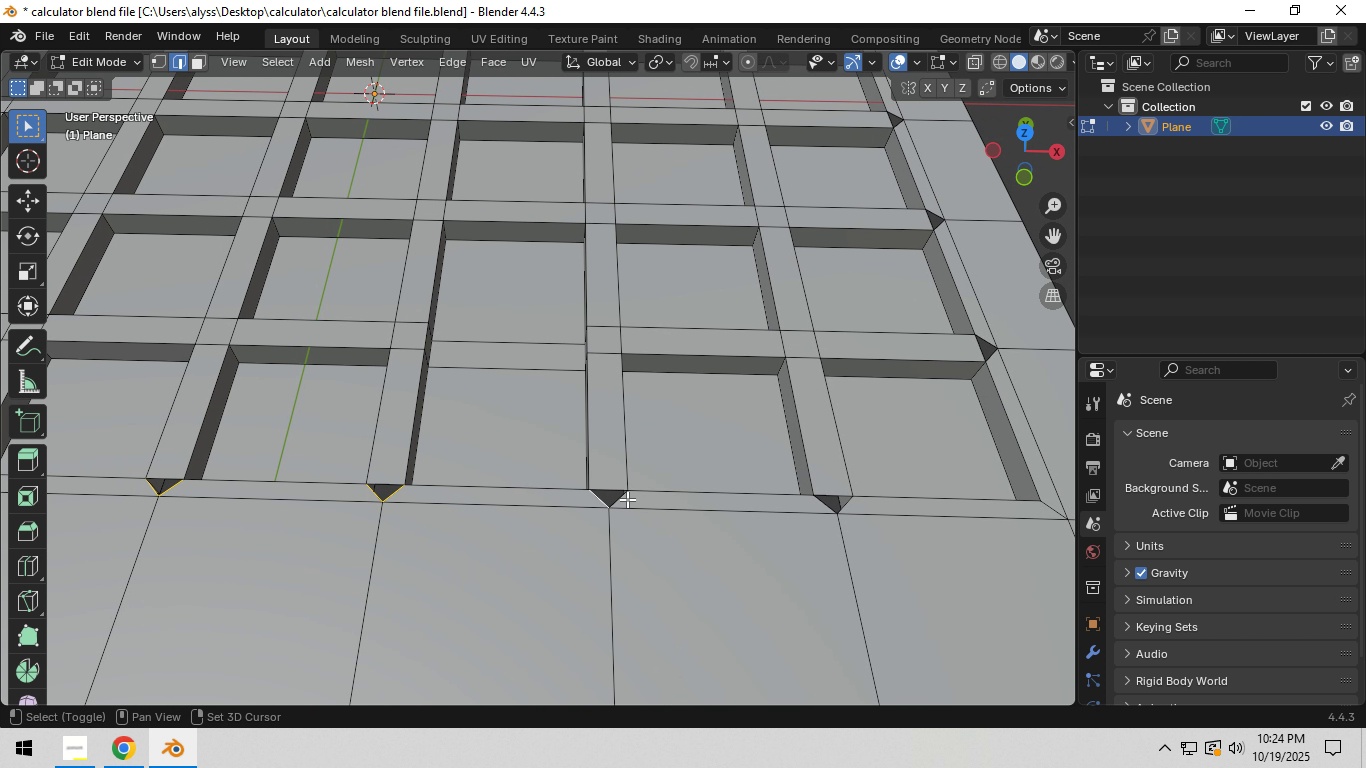 
hold_key(key=ShiftLeft, duration=1.52)
double_click([627, 499])
 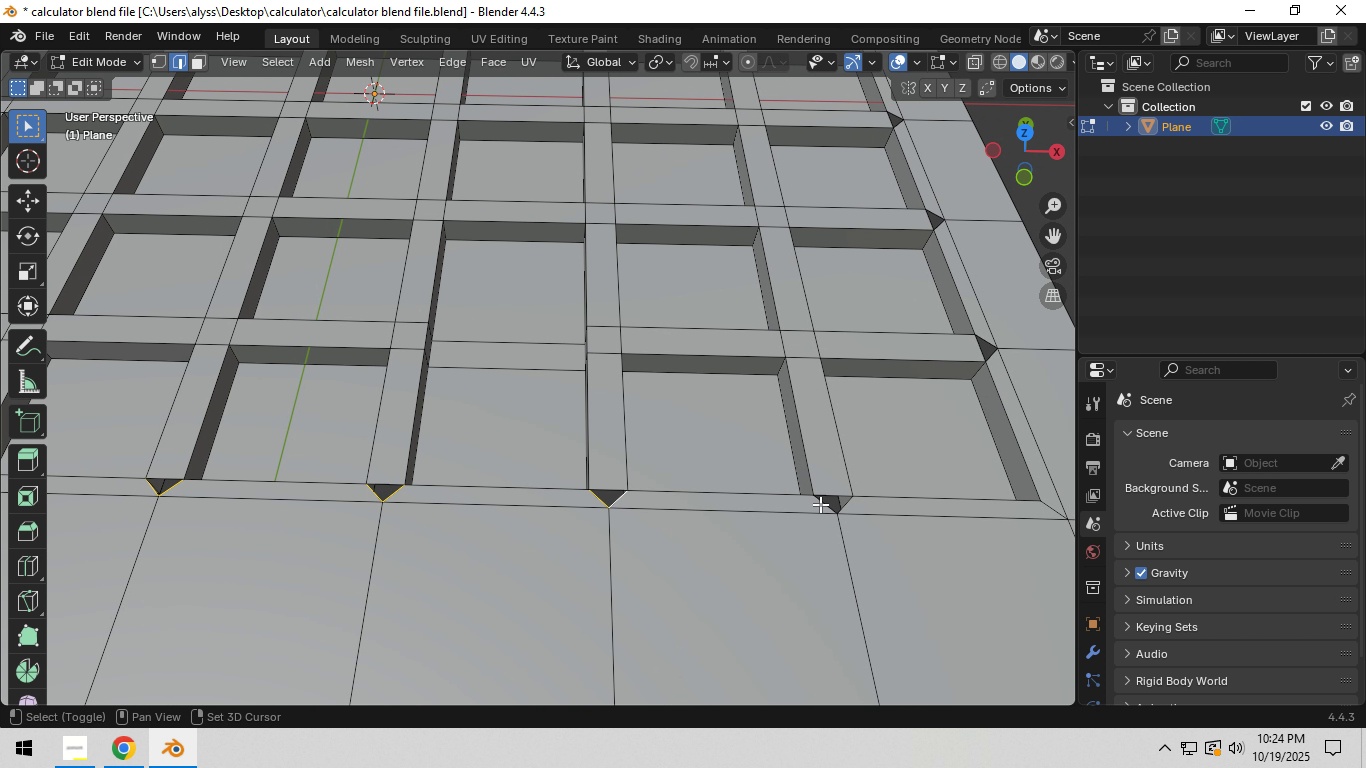 
left_click([819, 504])
 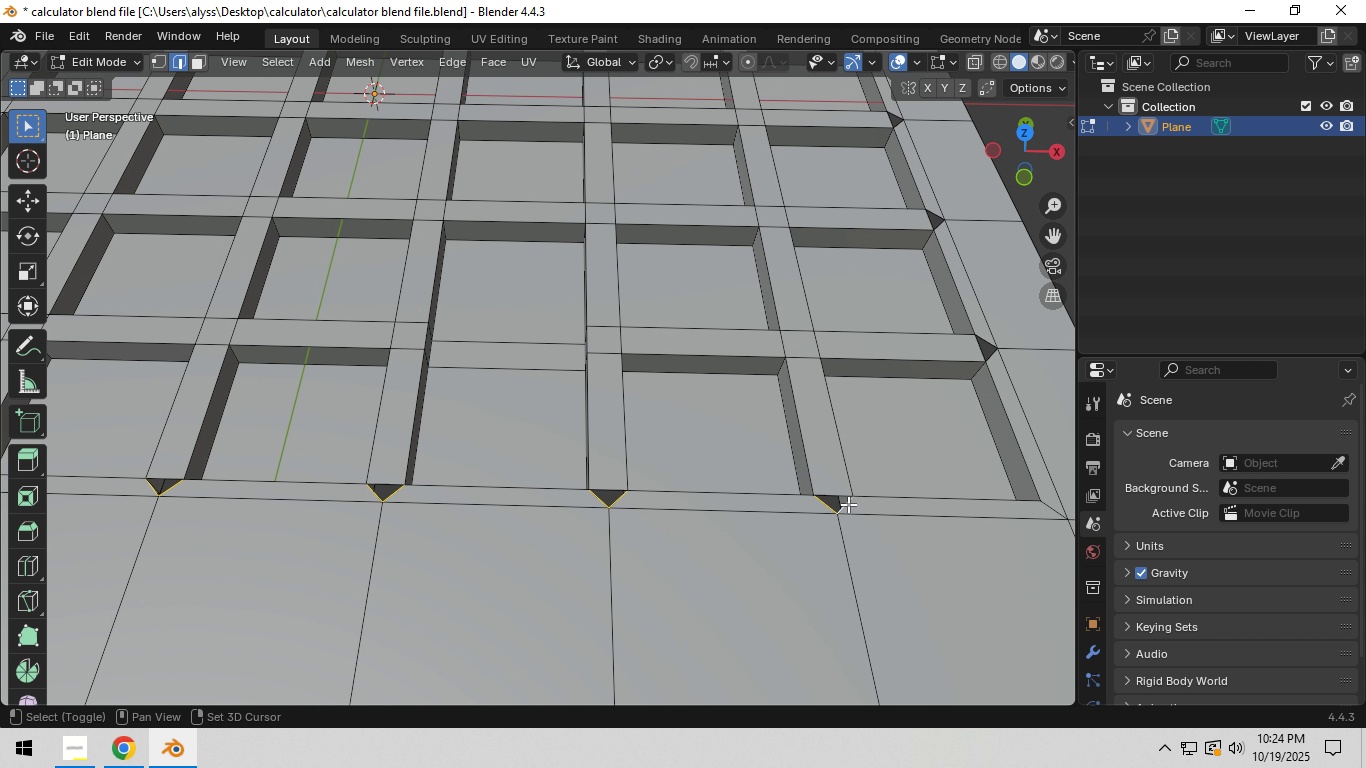 
double_click([847, 504])
 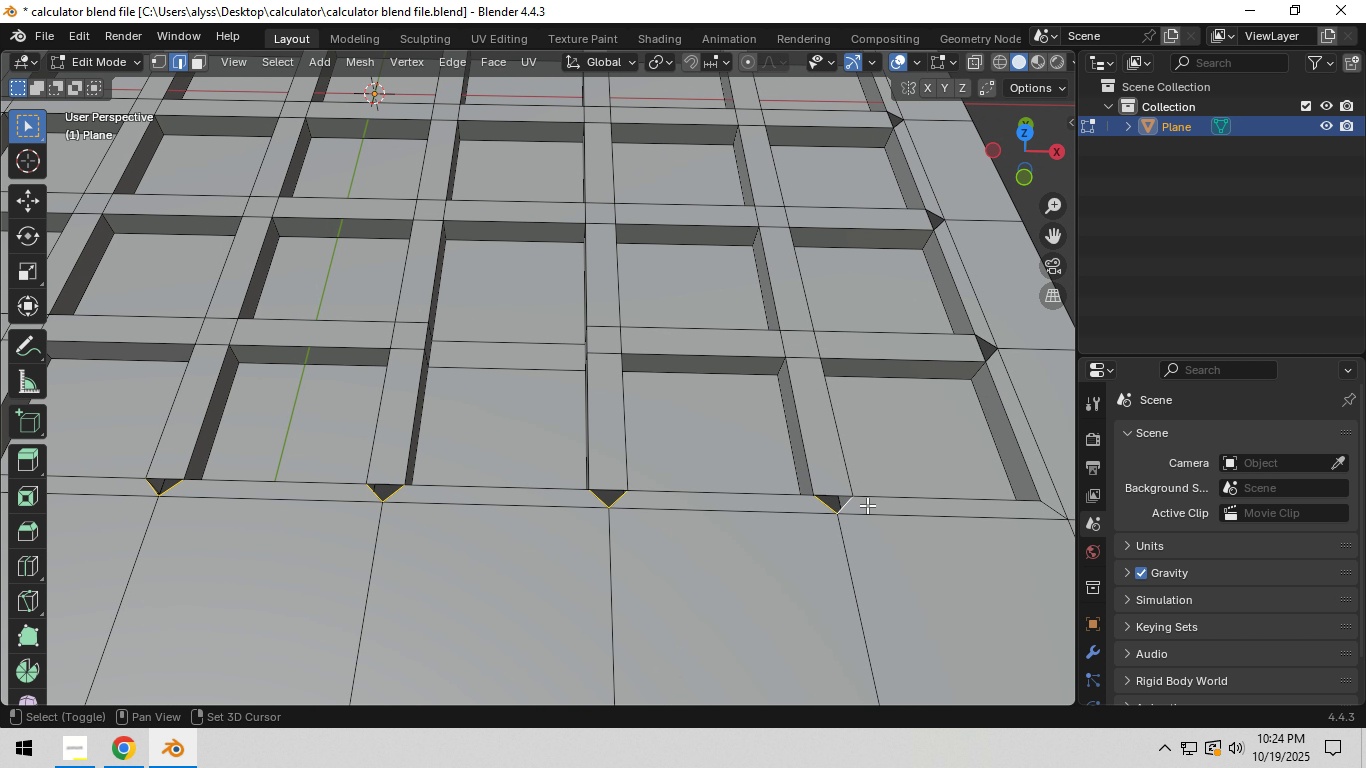 
key(Shift+ShiftLeft)
 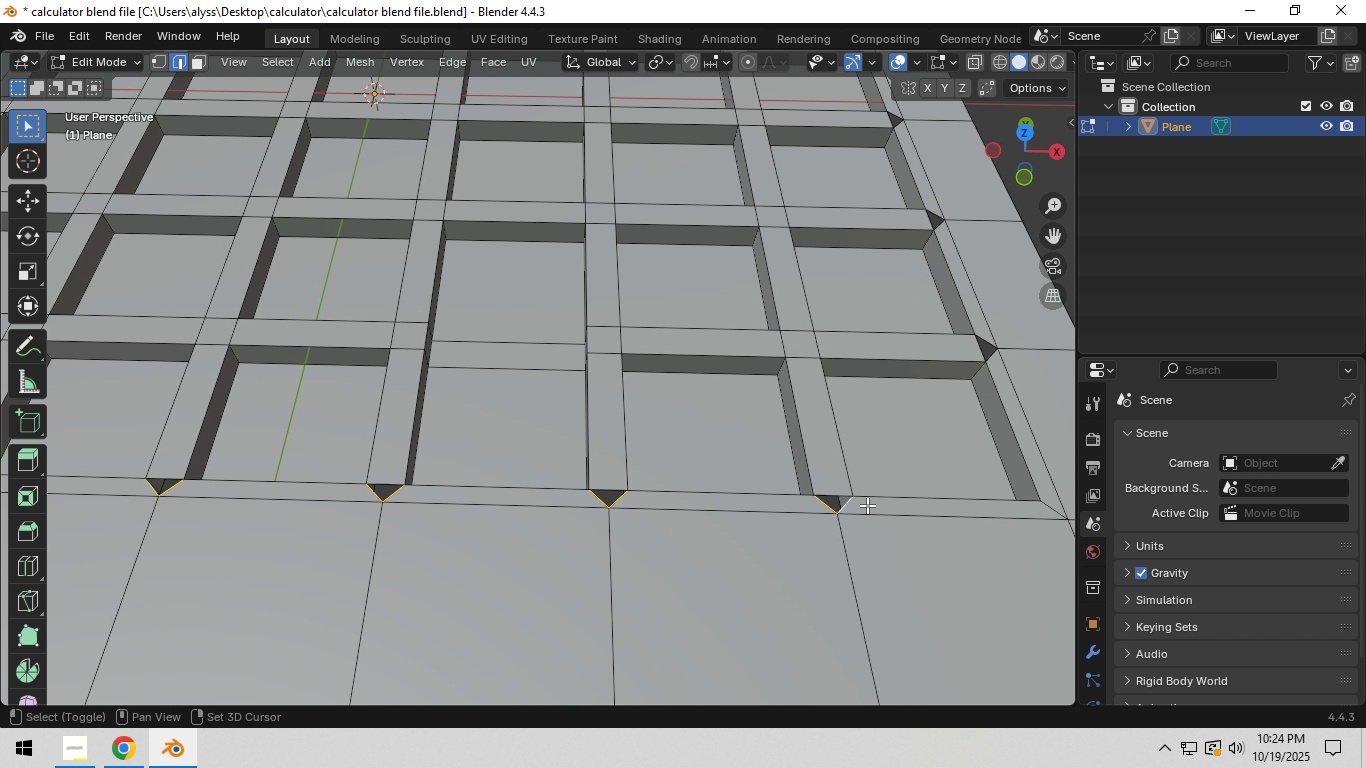 
key(Shift+ShiftLeft)
 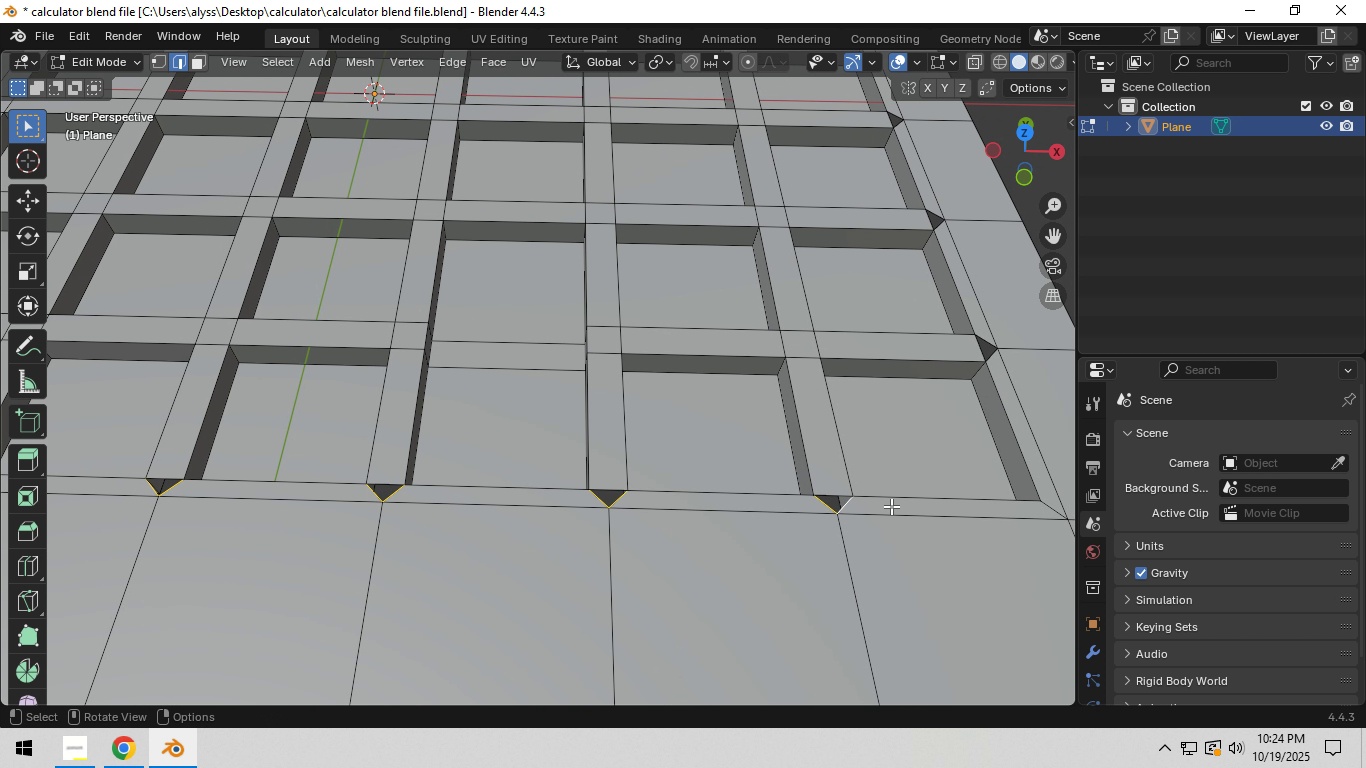 
key(Shift+ShiftLeft)
 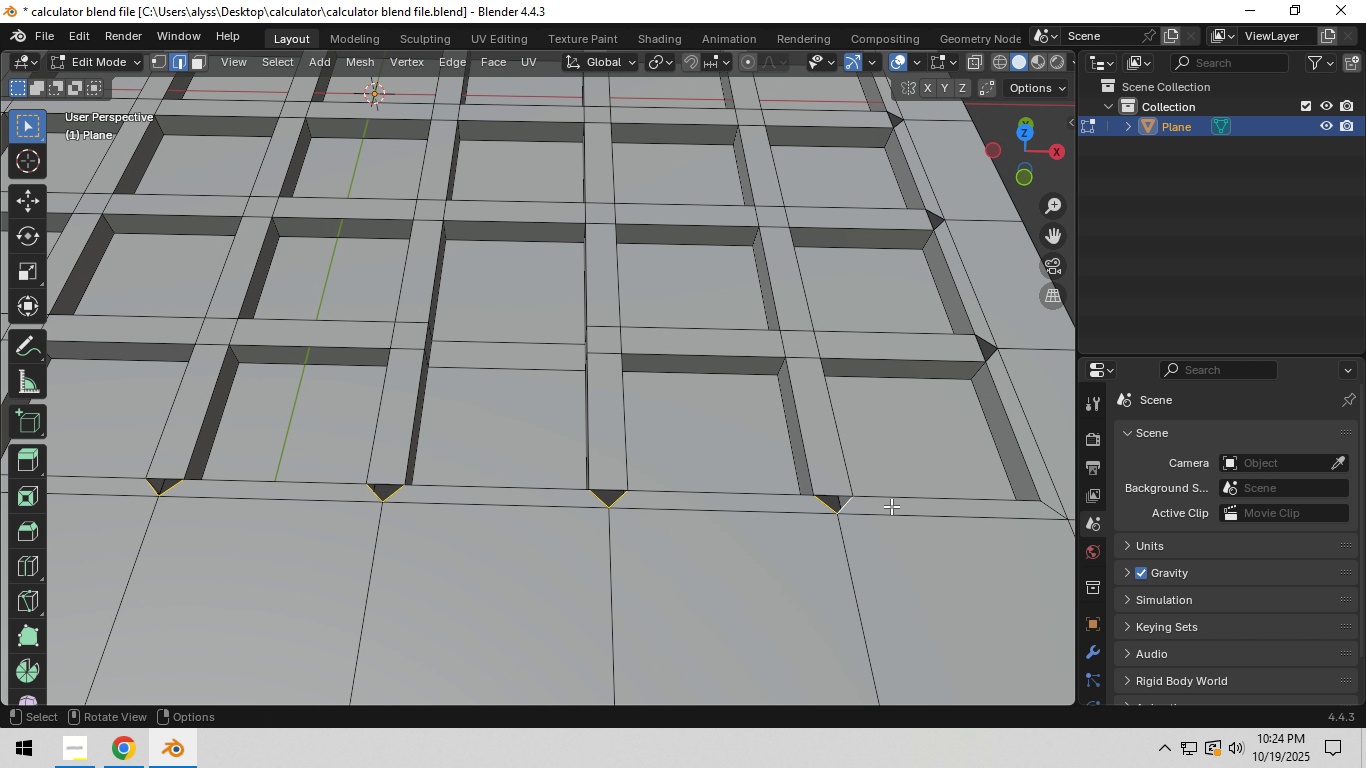 
key(Shift+ShiftLeft)
 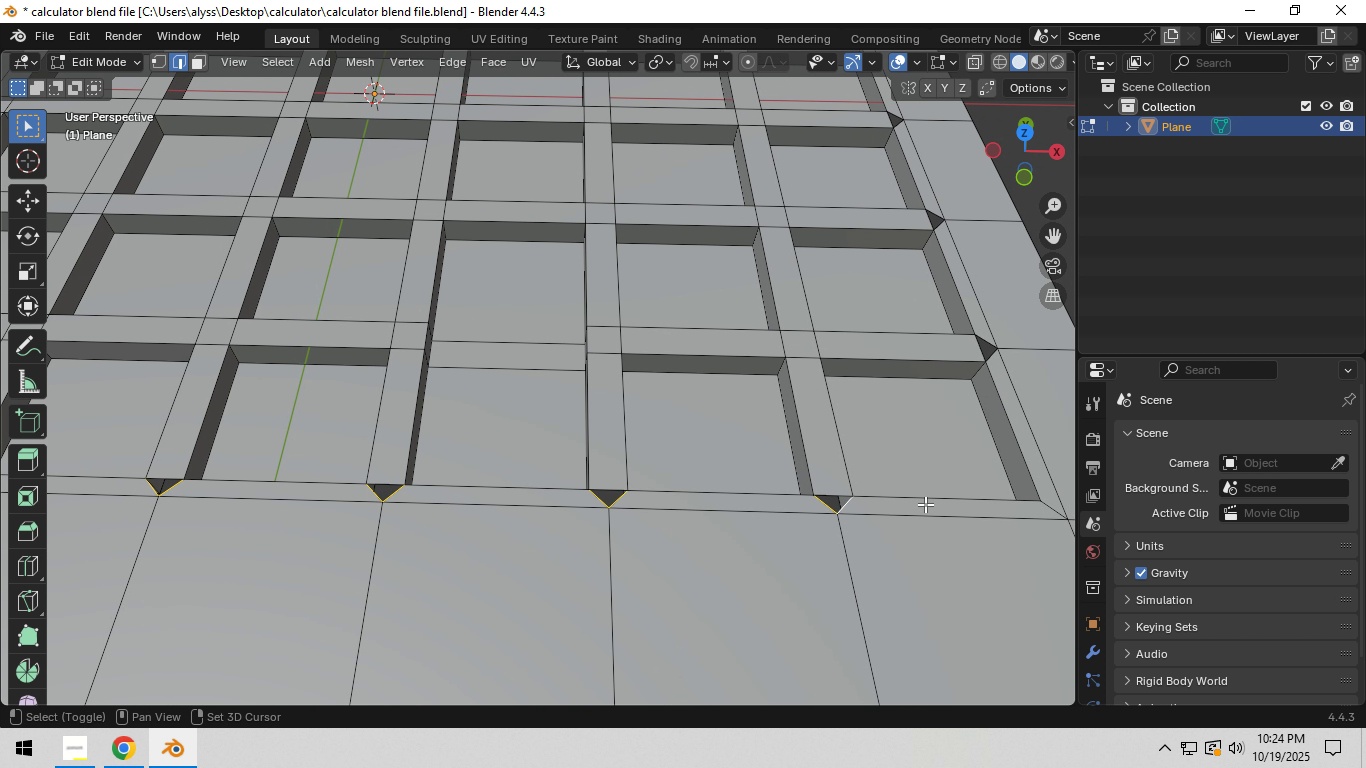 
hold_key(key=ShiftLeft, duration=1.5)
left_click([731, 527])
 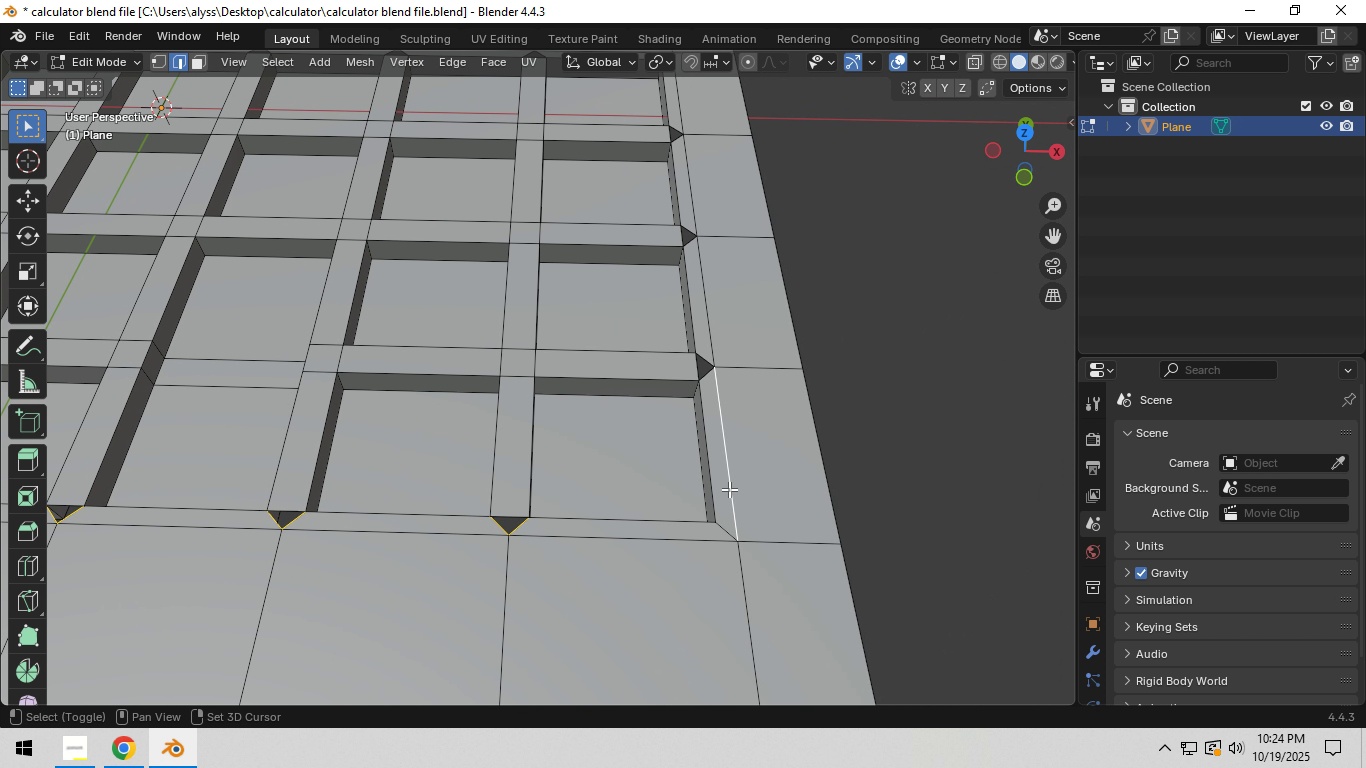 
hold_key(key=ShiftLeft, duration=1.18)
left_click([731, 468])
 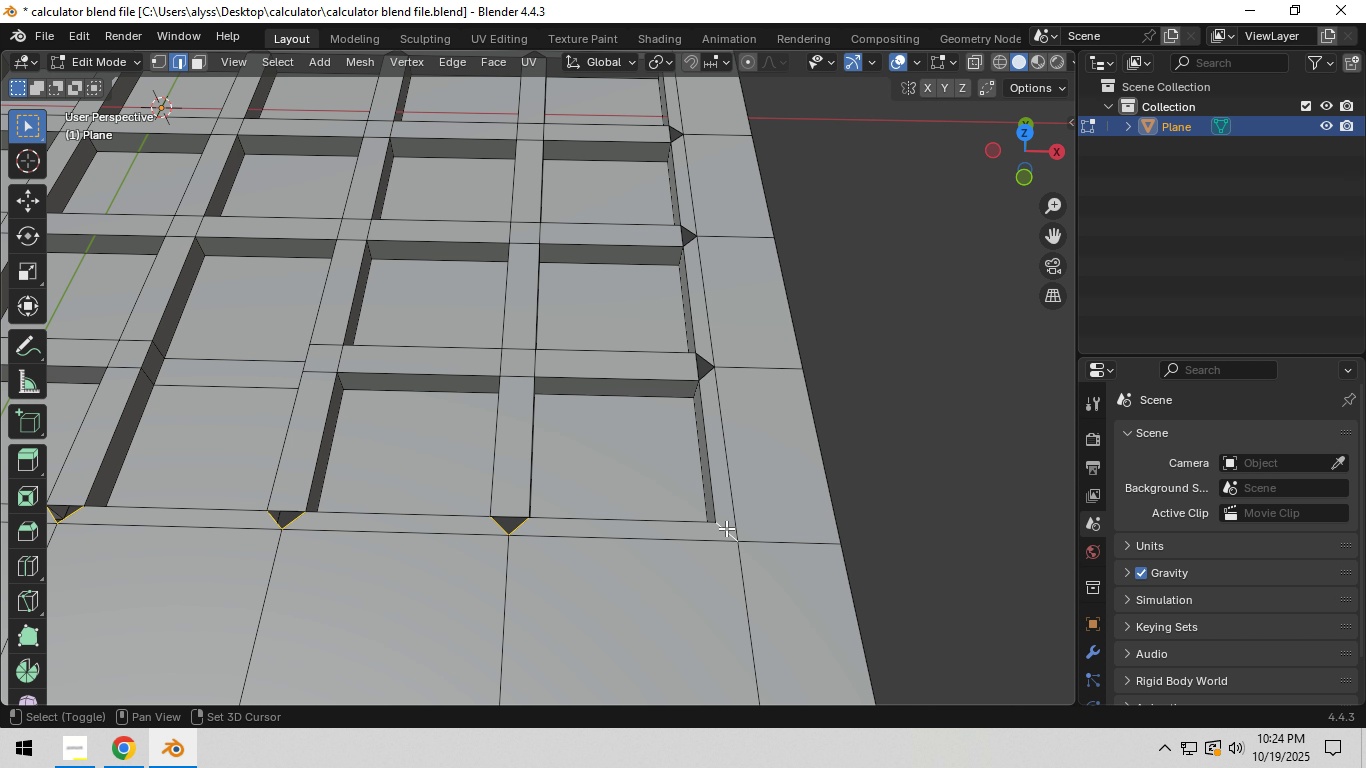 
left_click([726, 529])
 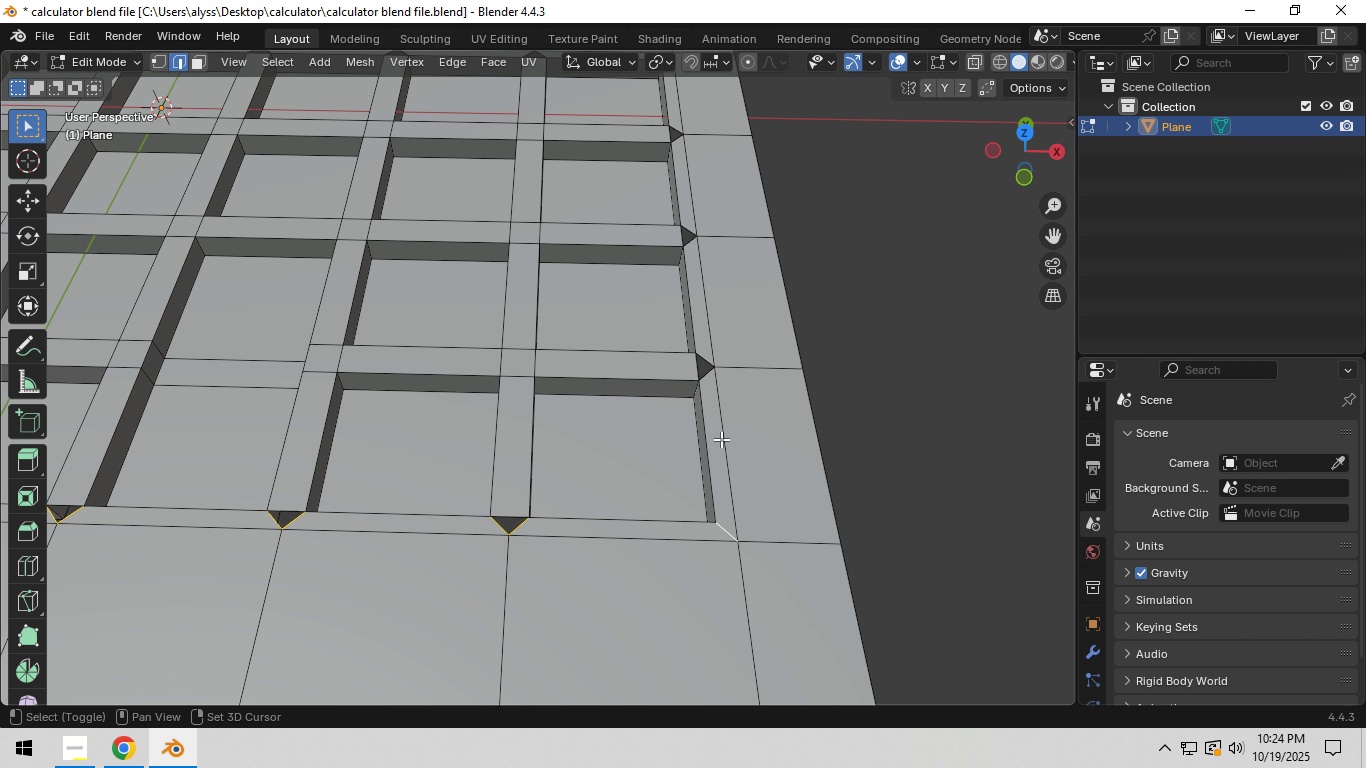 
hold_key(key=ShiftLeft, duration=0.62)
 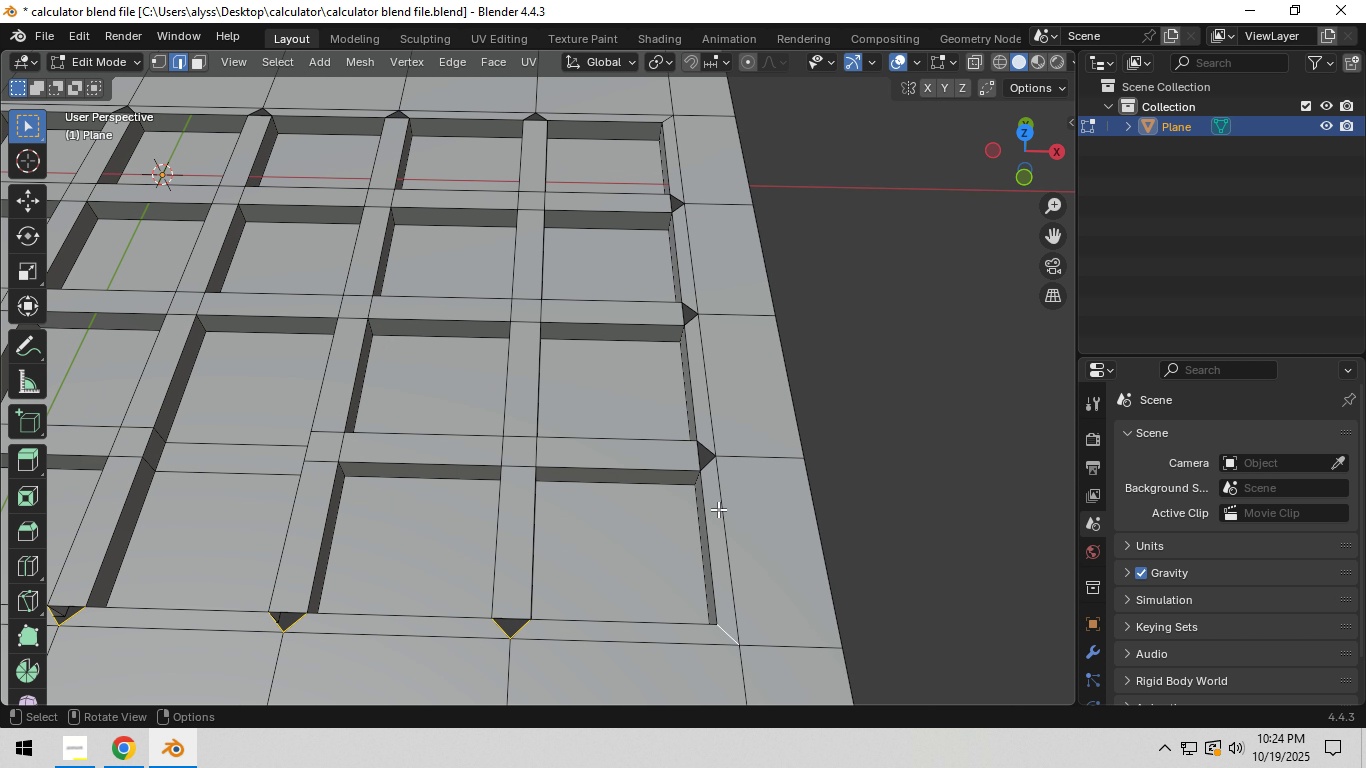 
key(Backquote)
 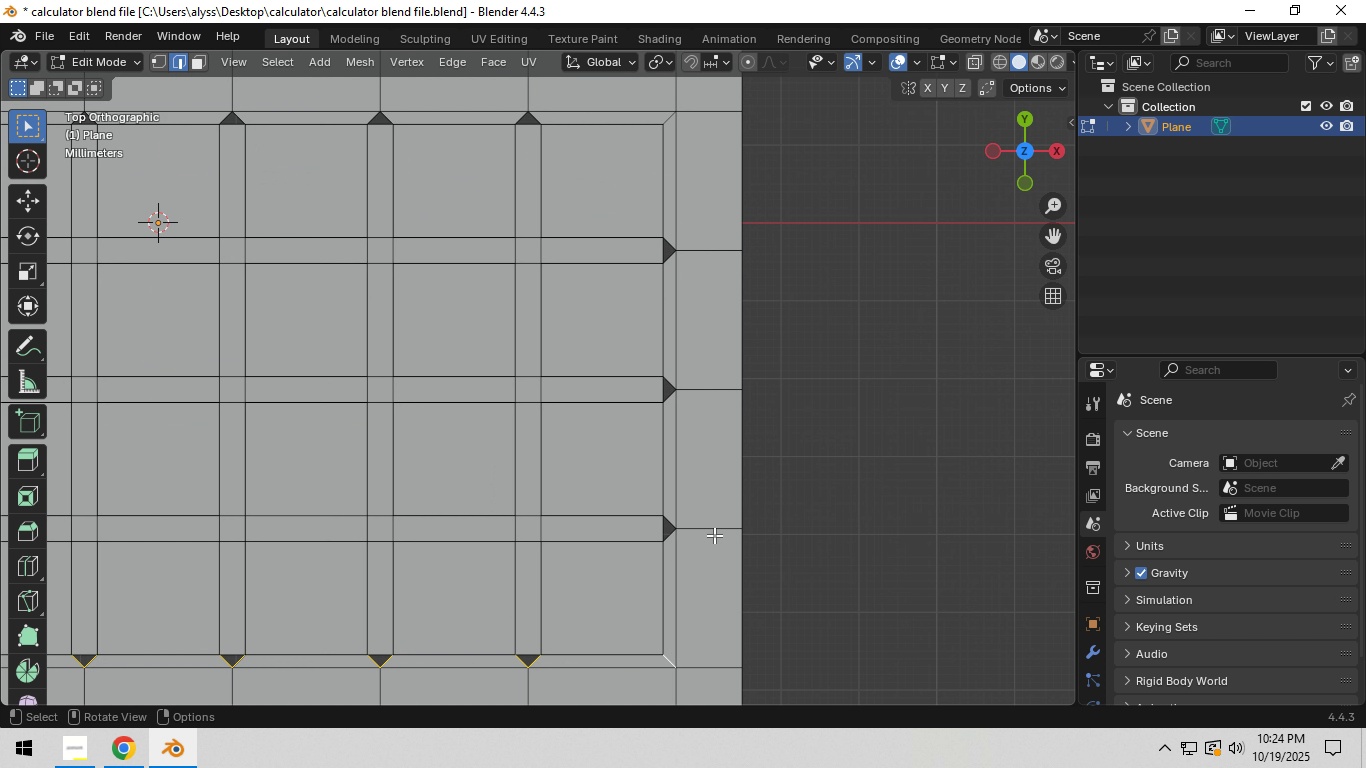 
hold_key(key=ShiftLeft, duration=0.35)
 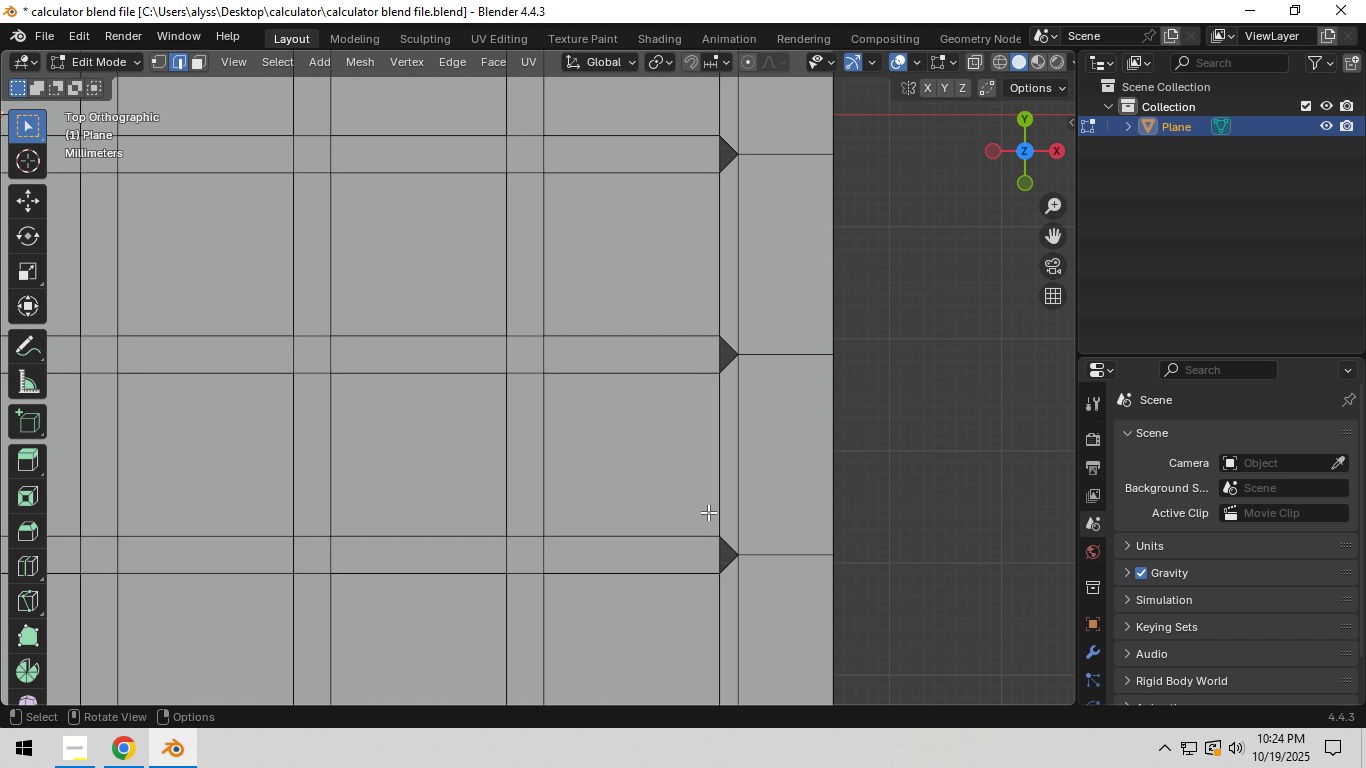 
scroll: coordinate [708, 511], scroll_direction: up, amount: 2.0
 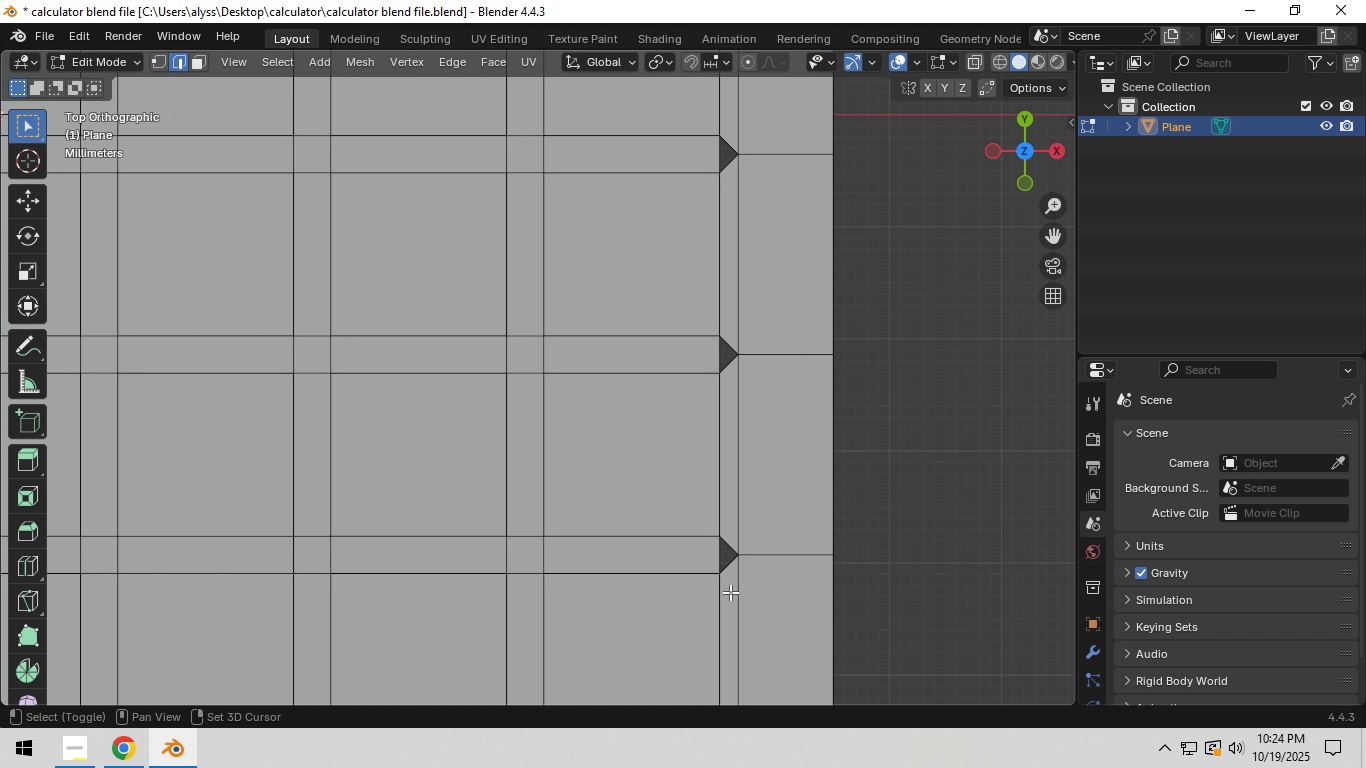 
hold_key(key=ShiftLeft, duration=1.54)
left_click([727, 544])
 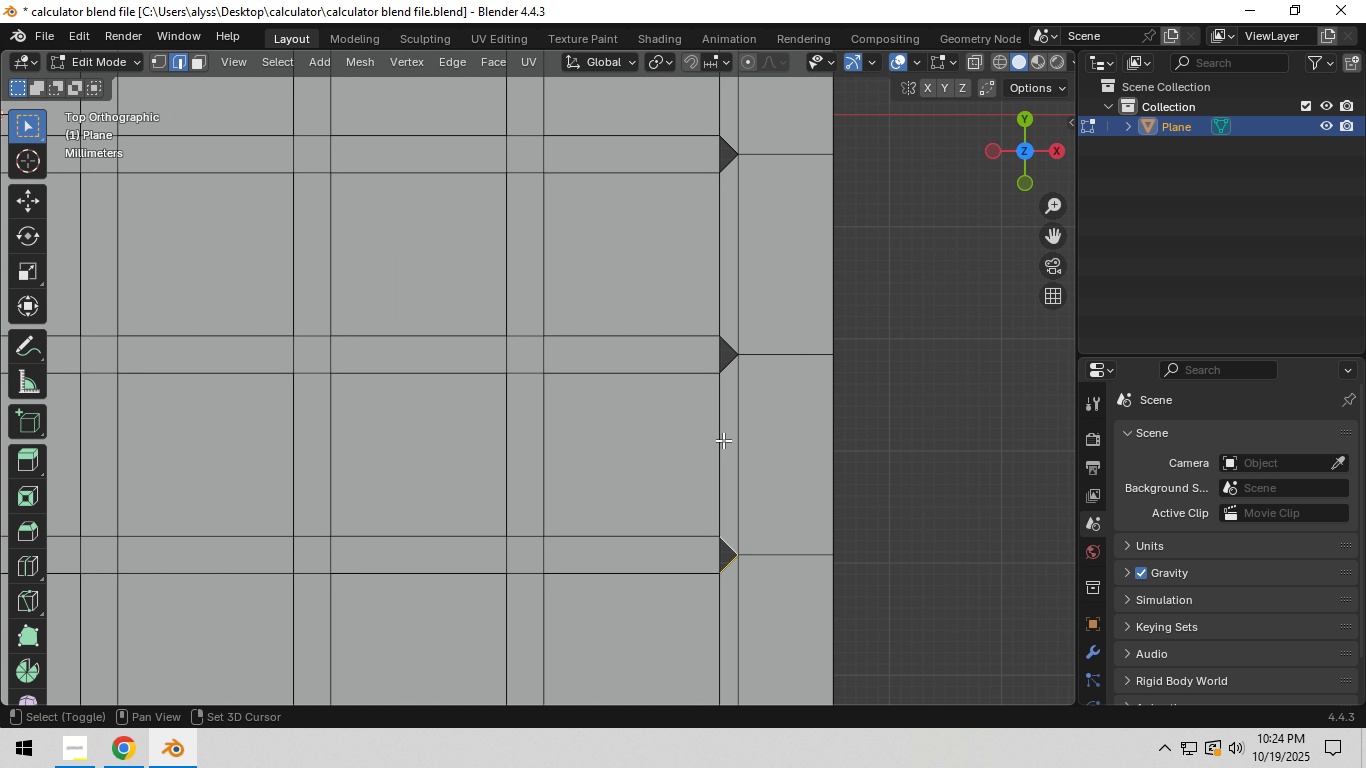 
hold_key(key=ShiftLeft, duration=1.4)
left_click([725, 369])
 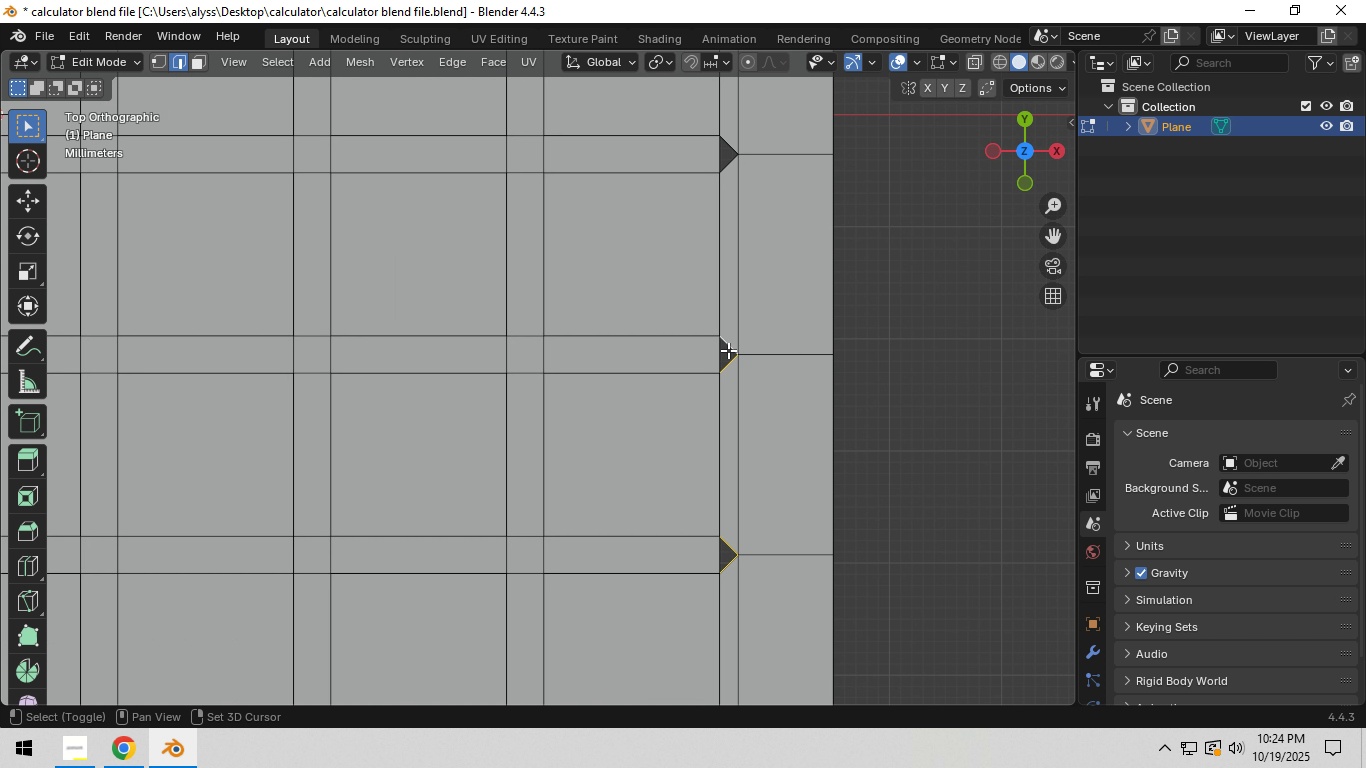 
left_click([728, 350])
 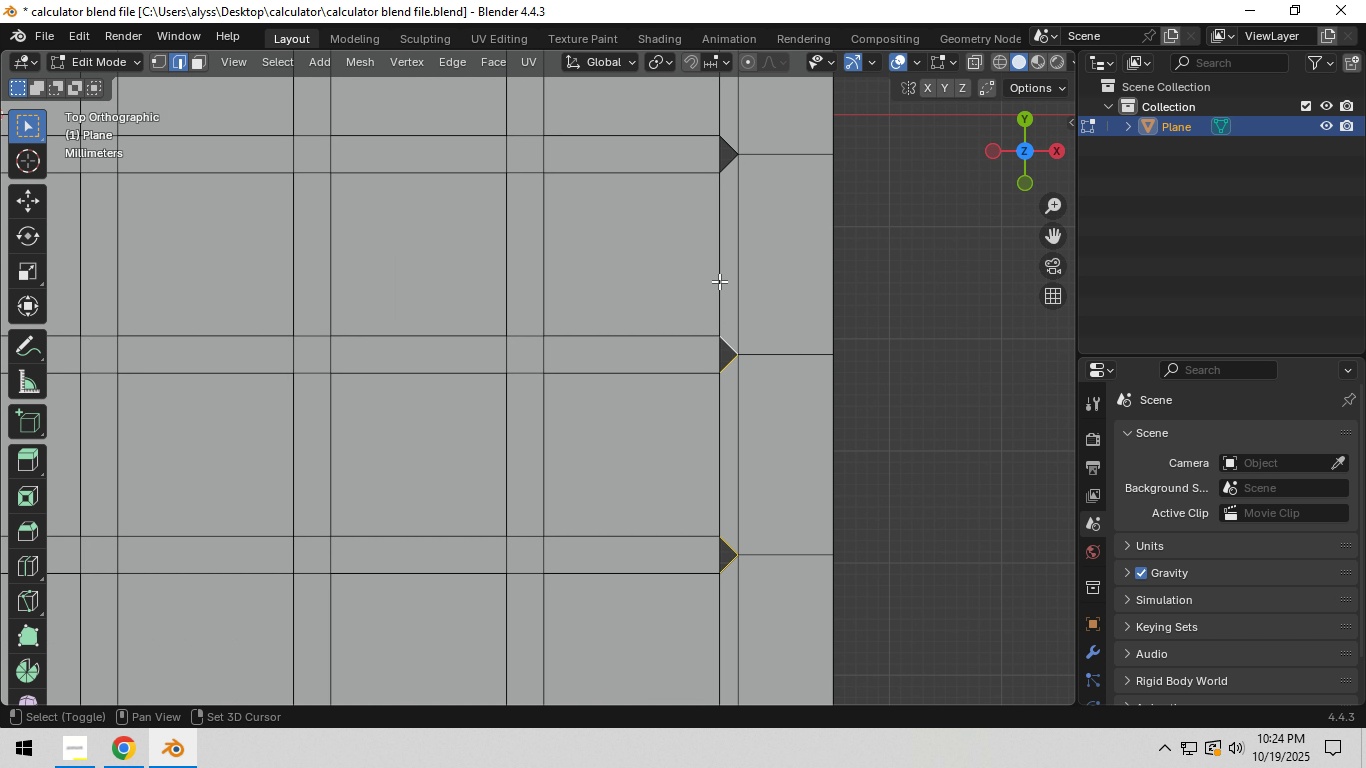 
hold_key(key=ShiftLeft, duration=0.93)
 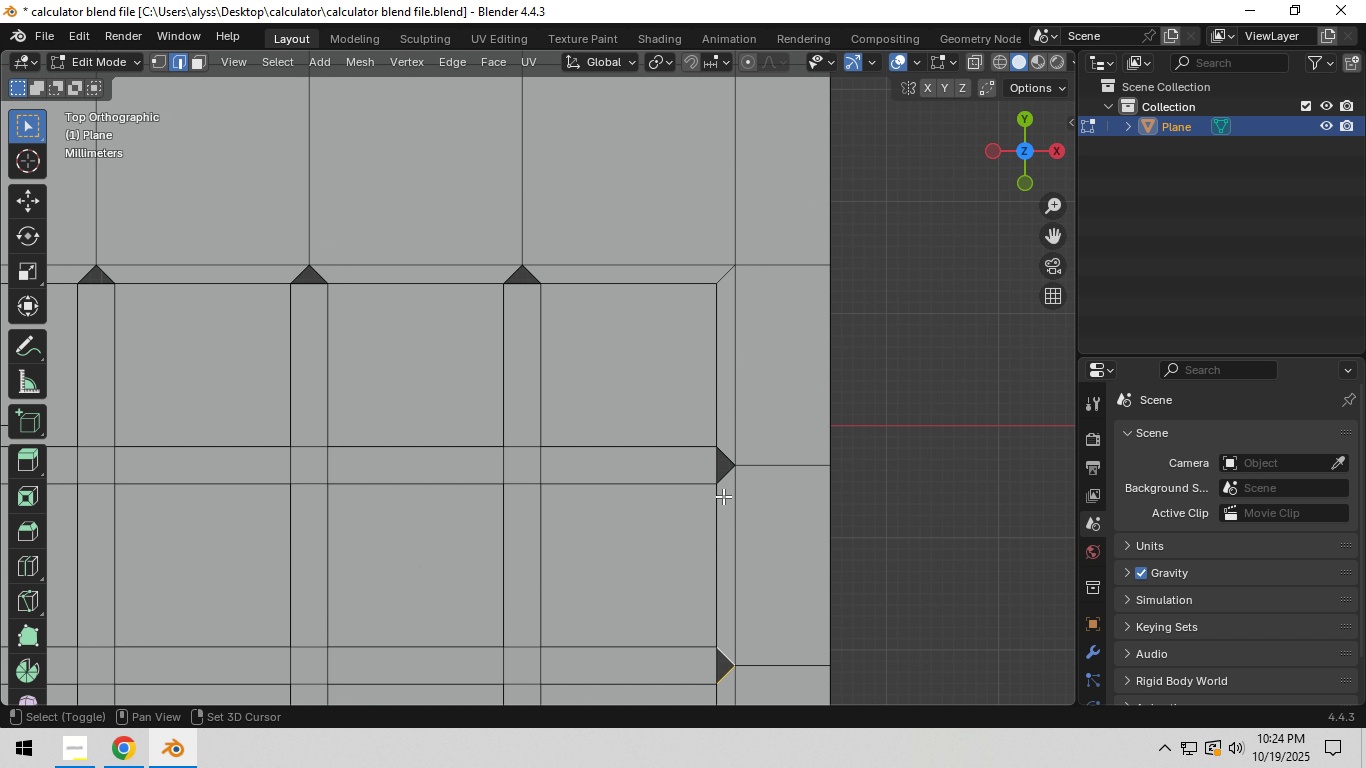 
hold_key(key=ShiftLeft, duration=1.53)
left_click([724, 480])
 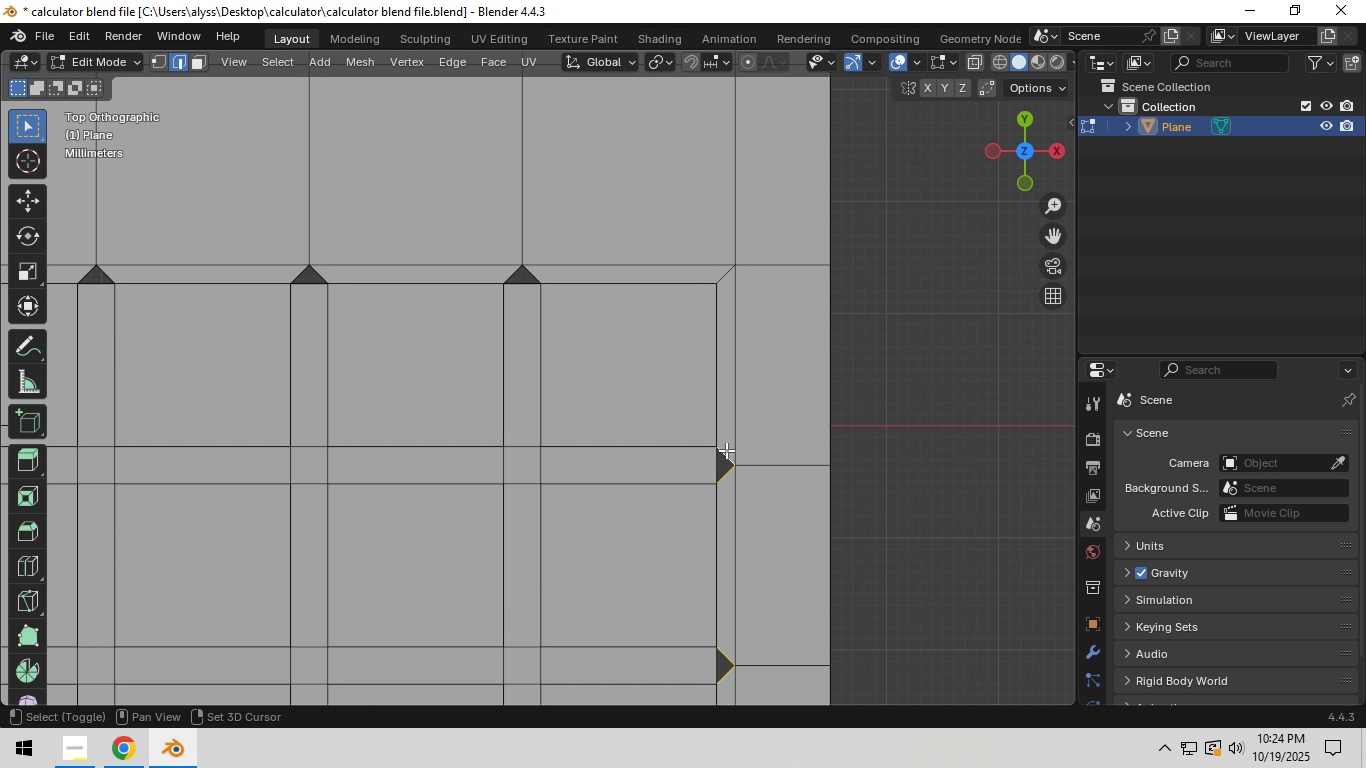 
double_click([726, 450])
 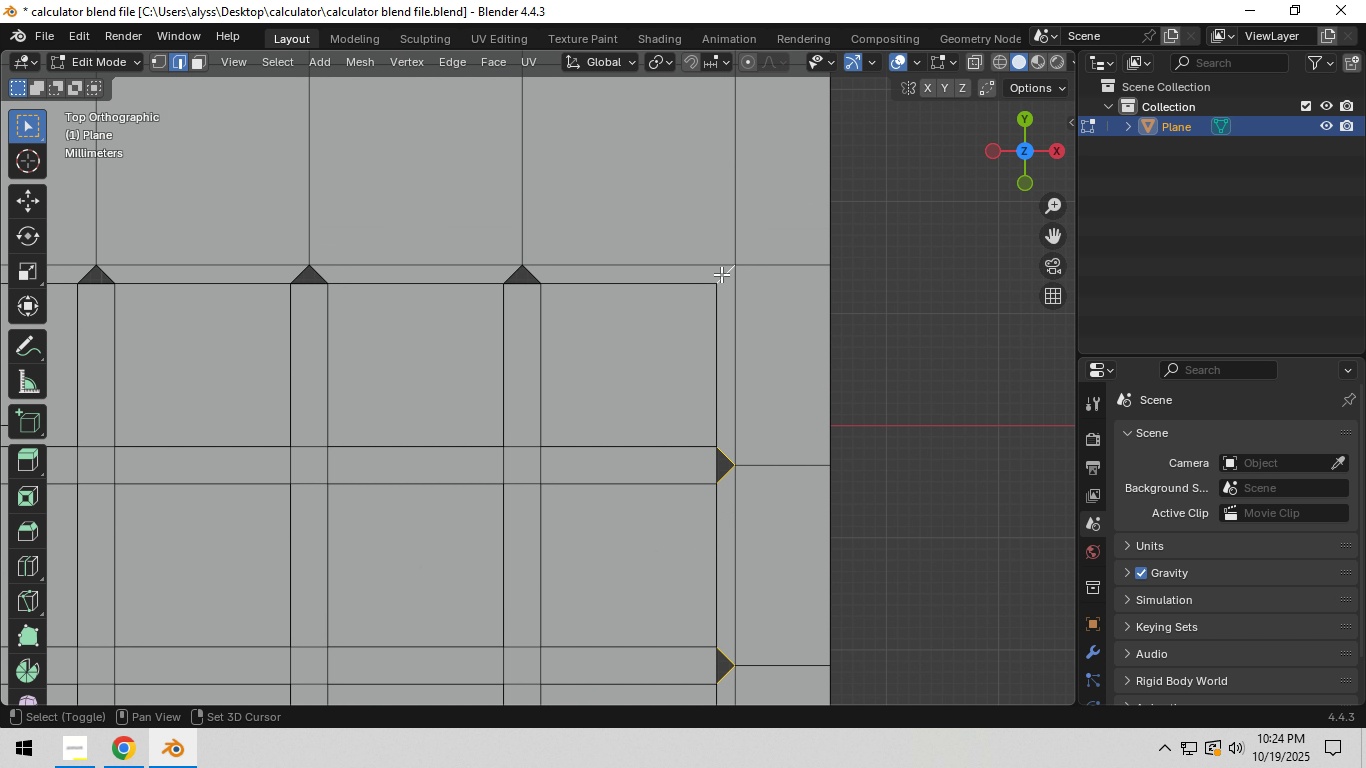 
hold_key(key=ShiftLeft, duration=1.52)
left_click([721, 274])
 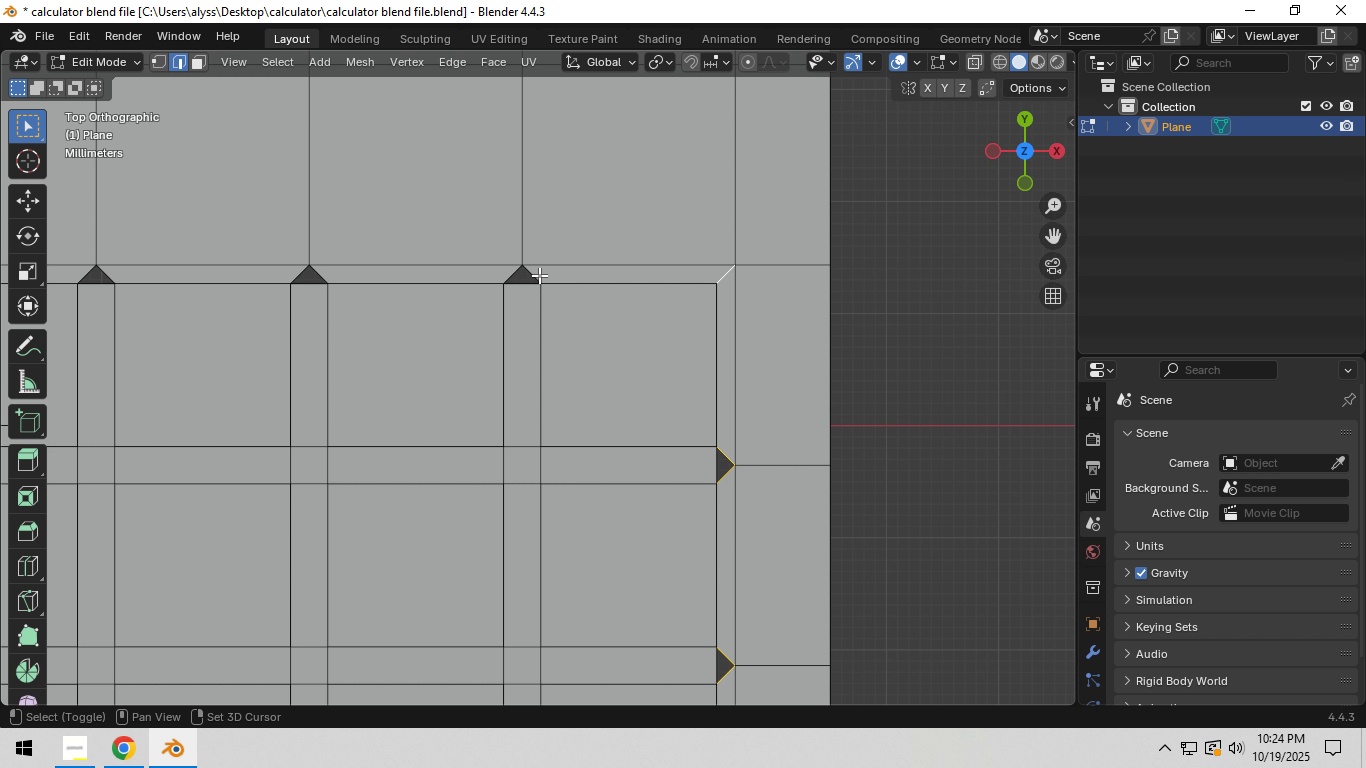 
left_click([535, 275])
 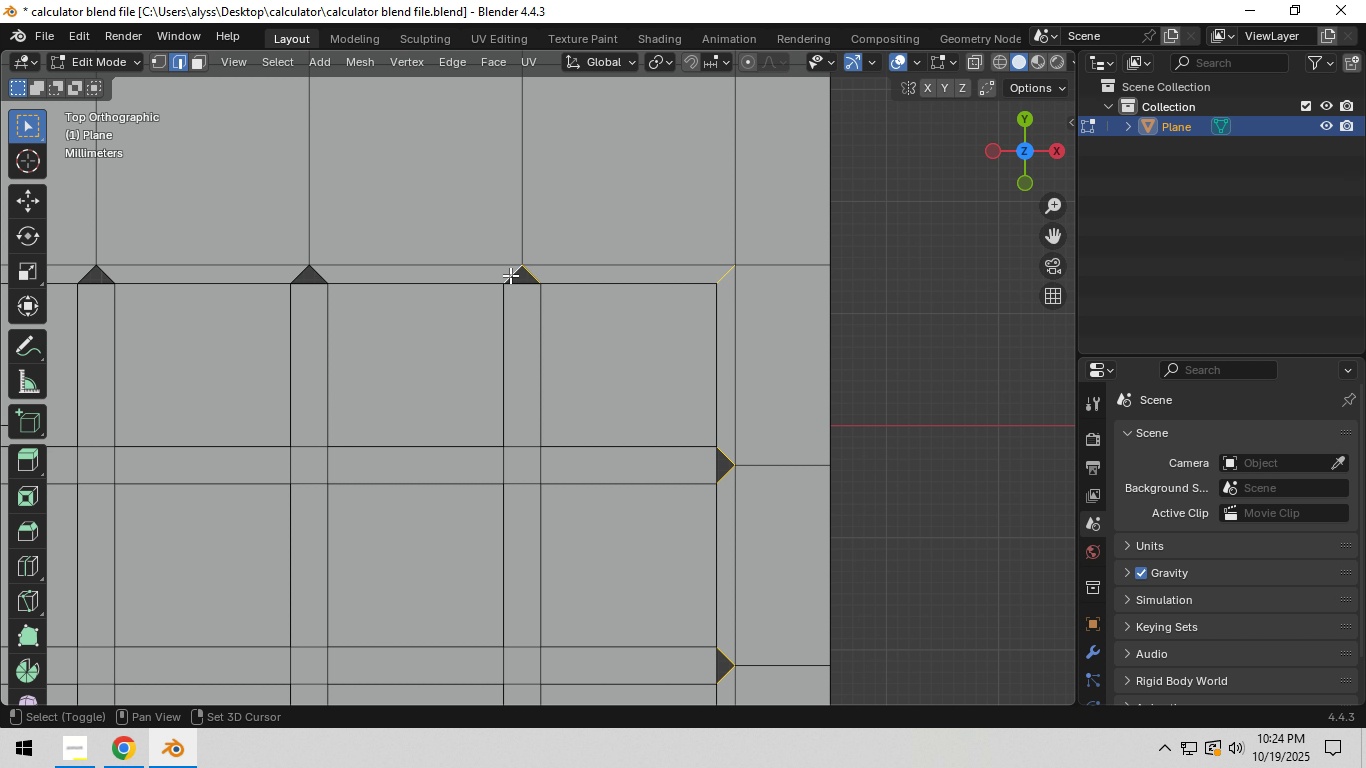 
key(Shift+ShiftLeft)
 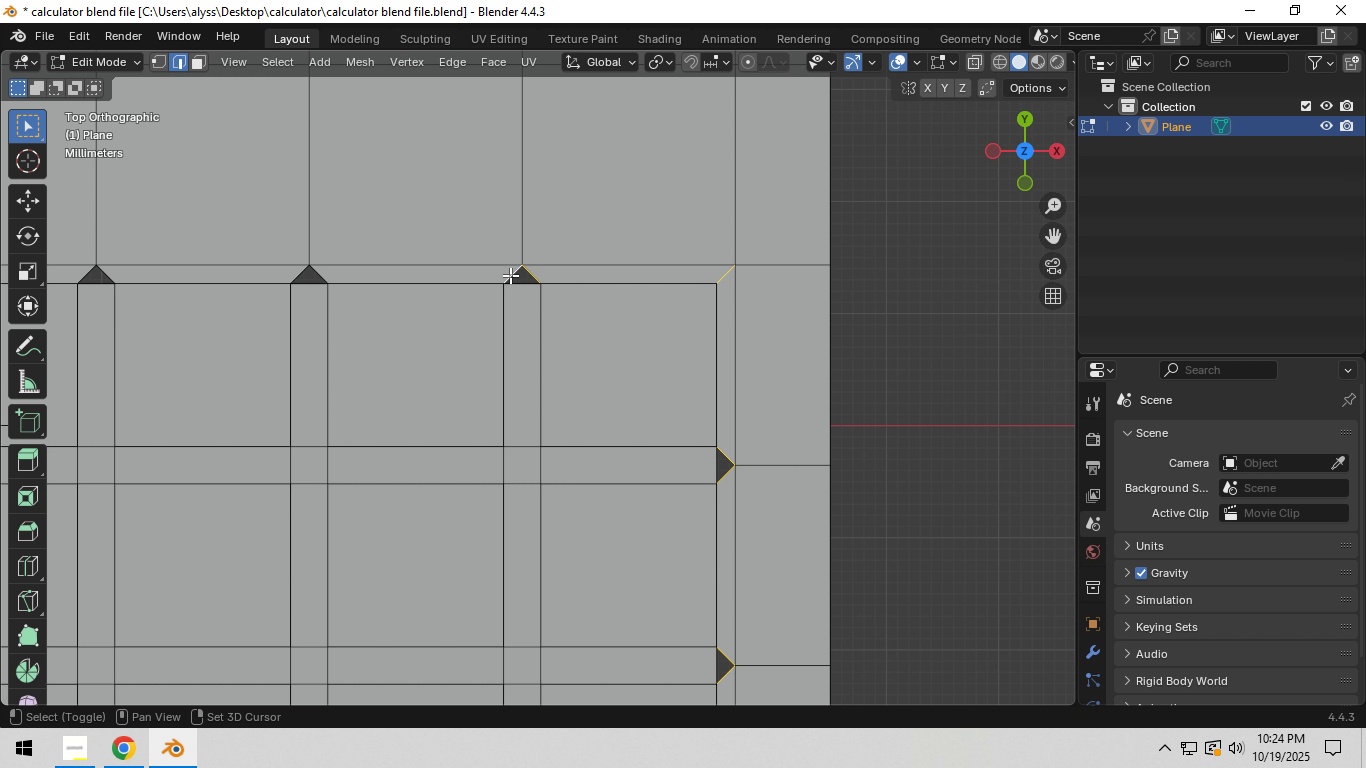 
key(Shift+ShiftLeft)
 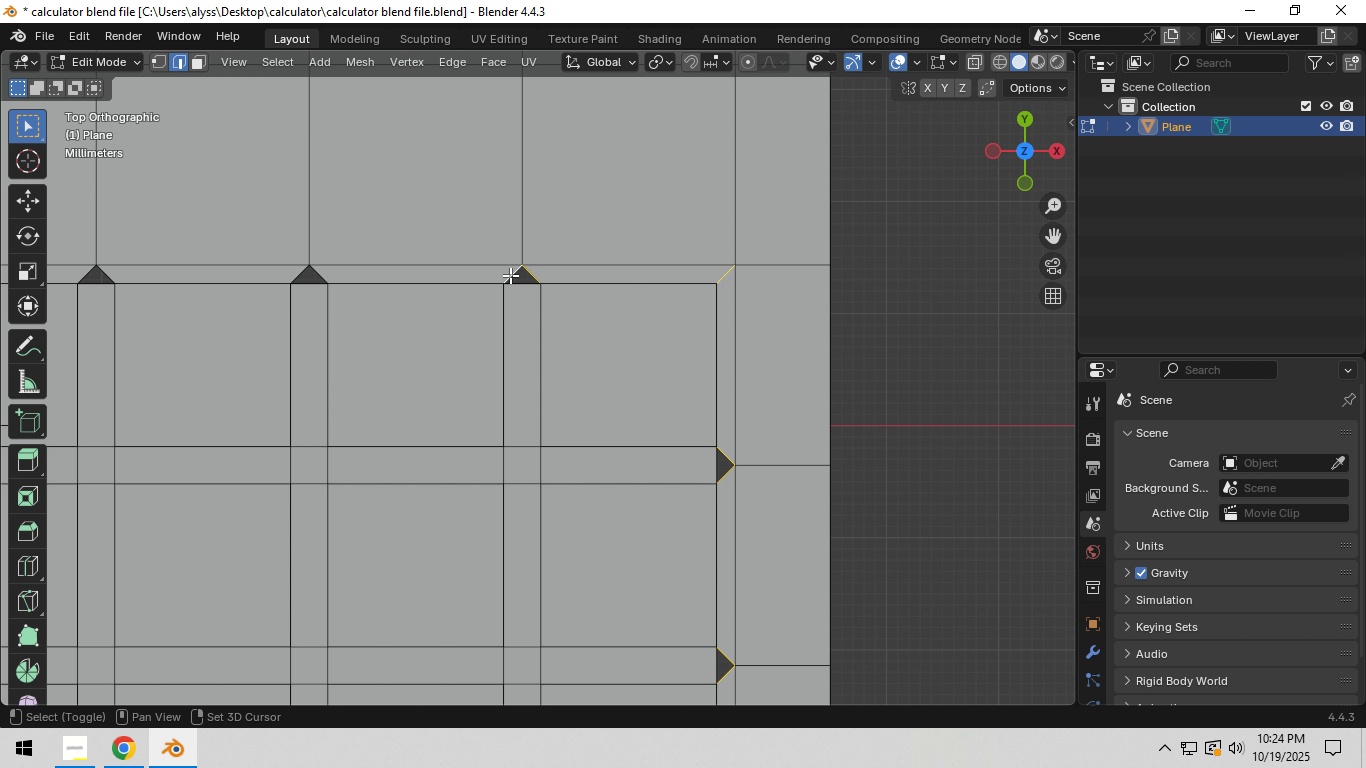 
key(Shift+ShiftLeft)
 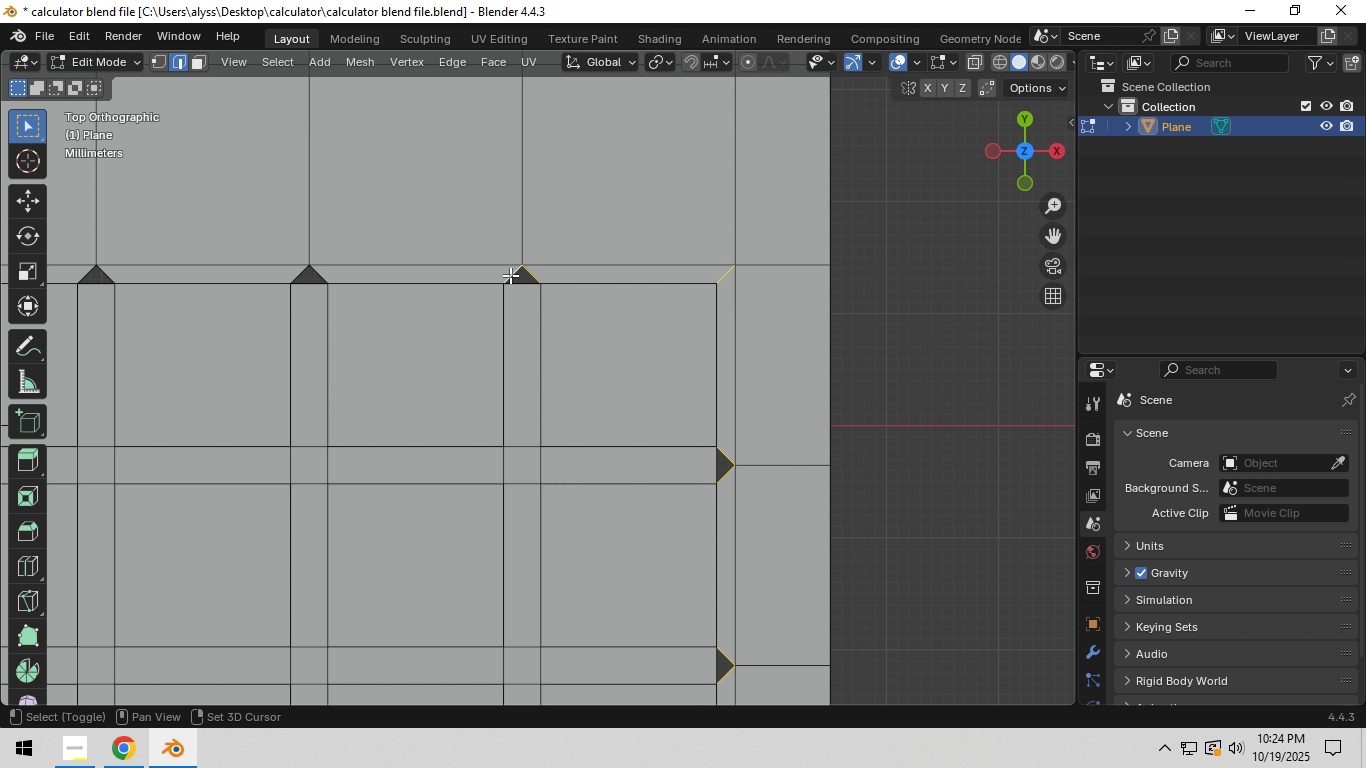 
key(Shift+ShiftLeft)
 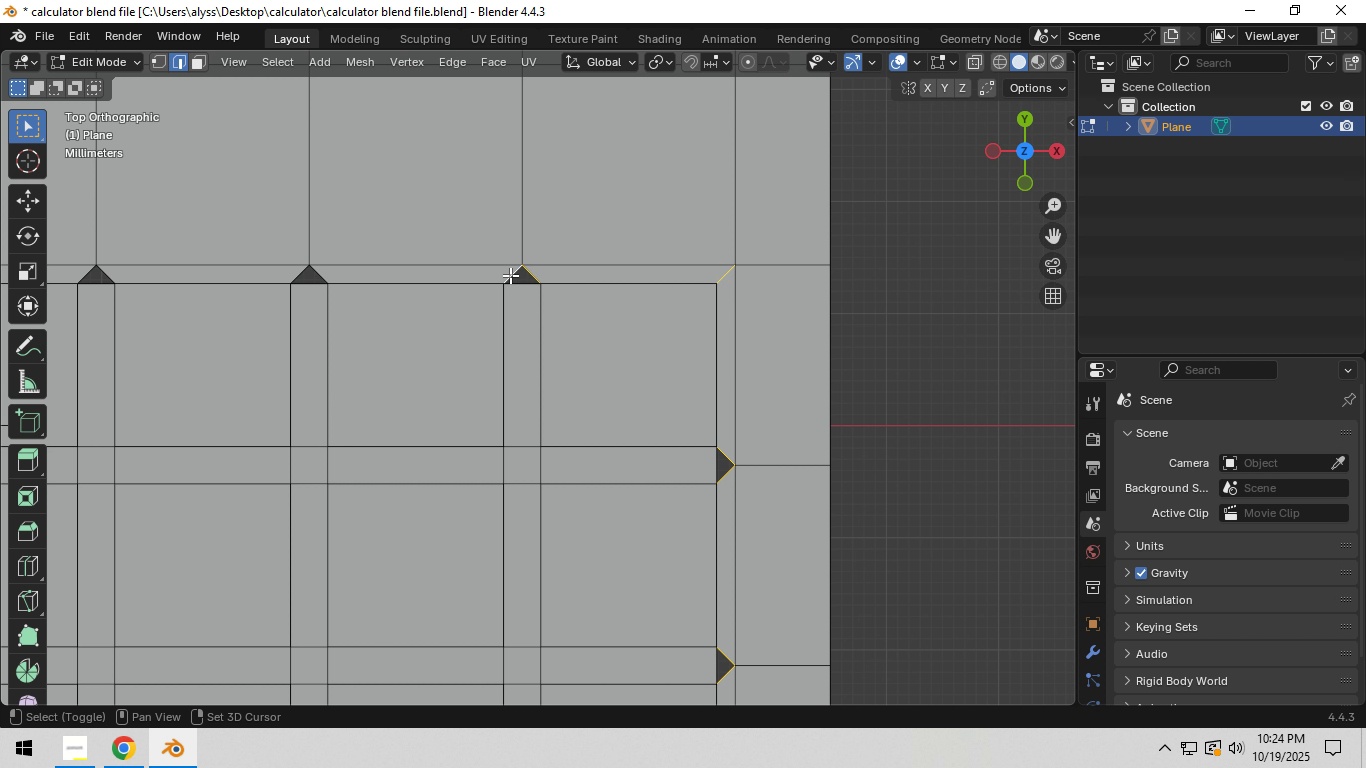 
double_click([508, 275])
 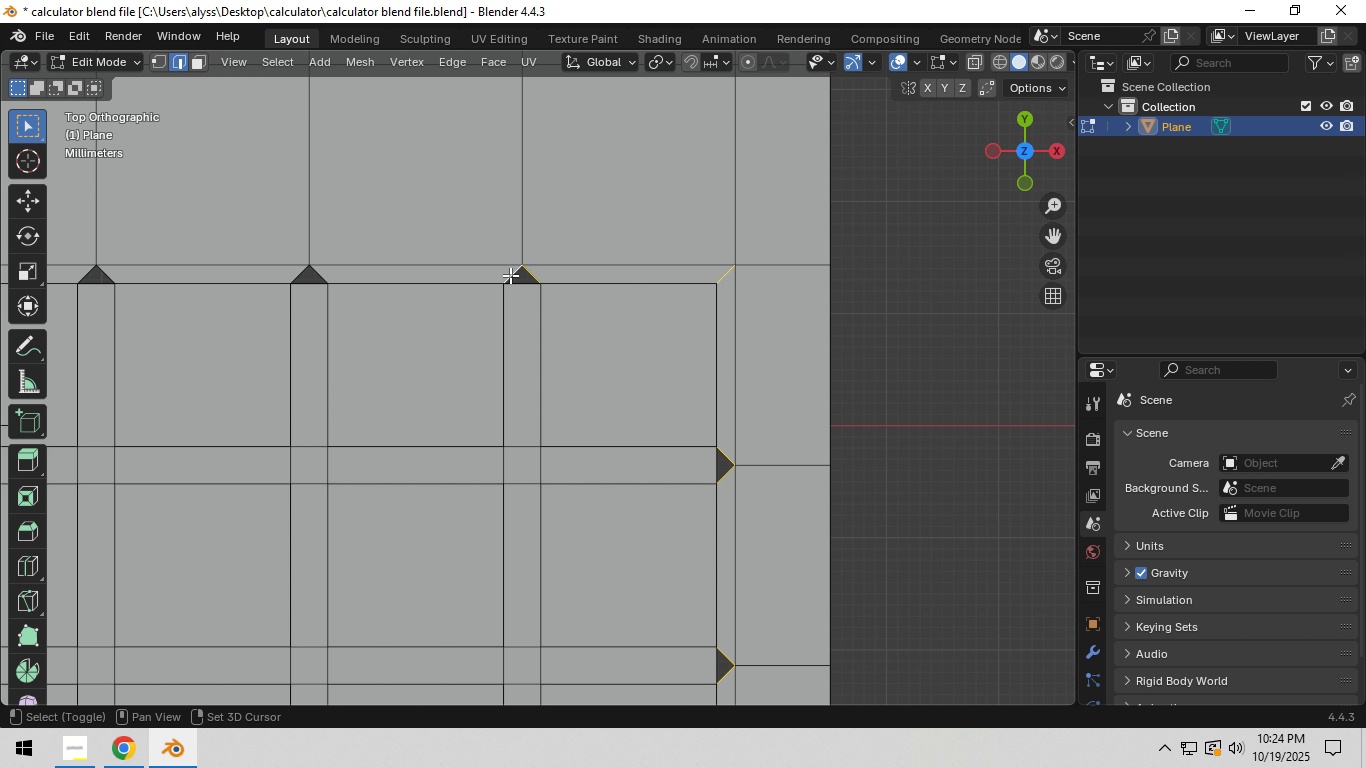 
key(Shift+ShiftLeft)
 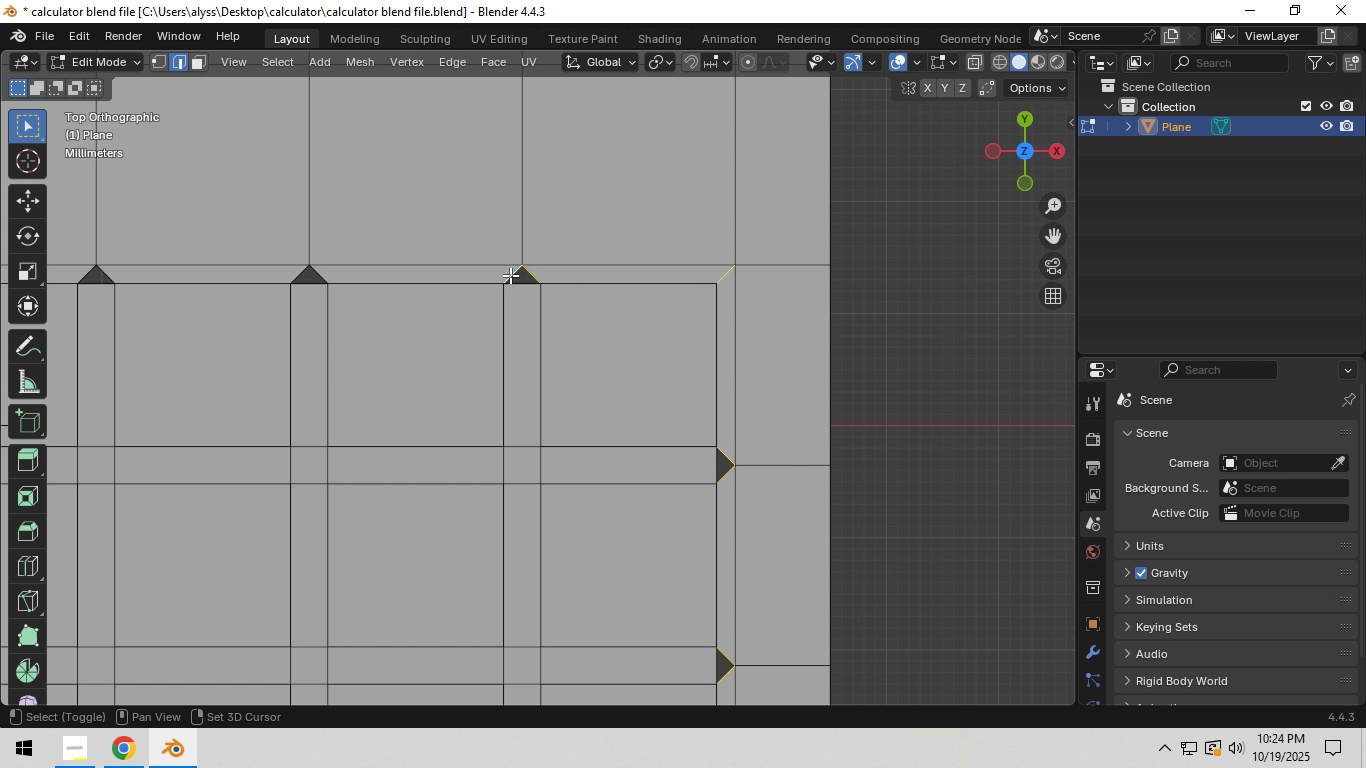 
key(Shift+ShiftLeft)
 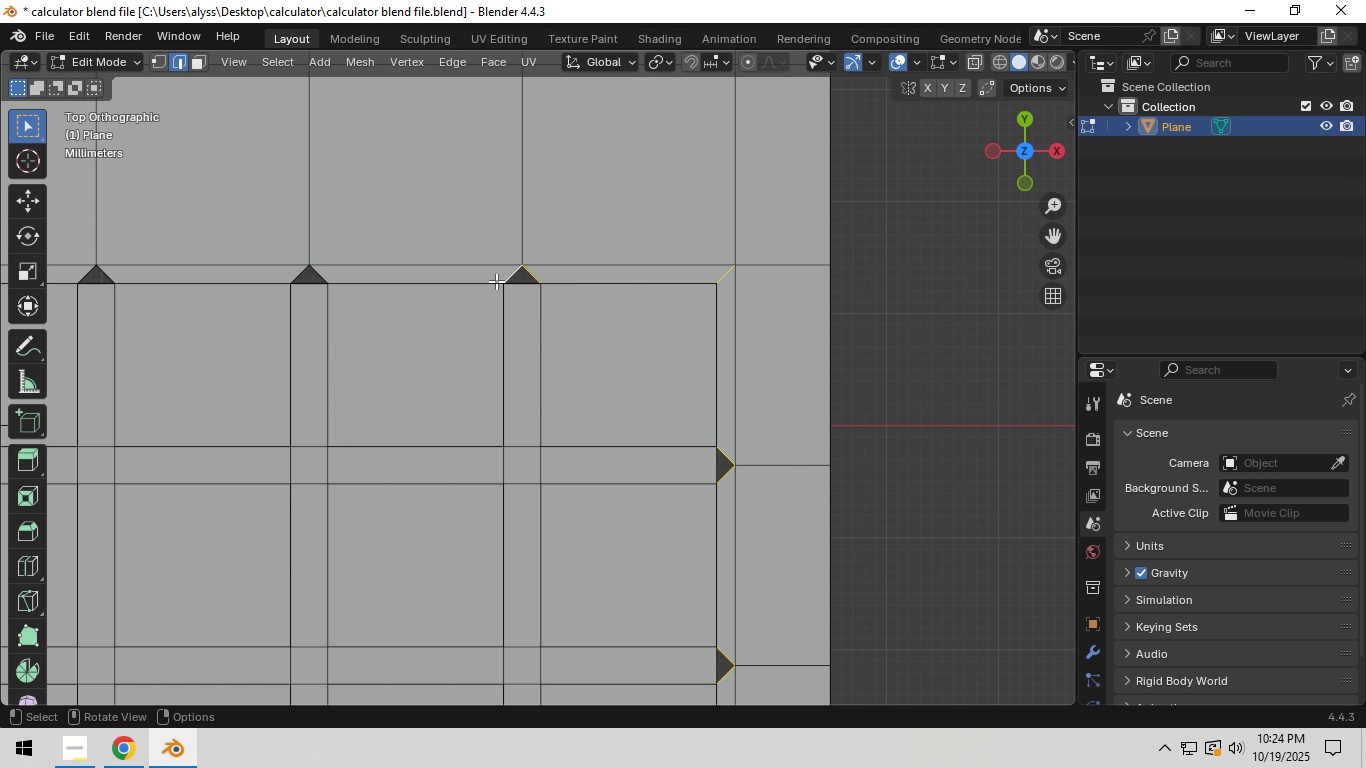 
key(Shift+ShiftLeft)
 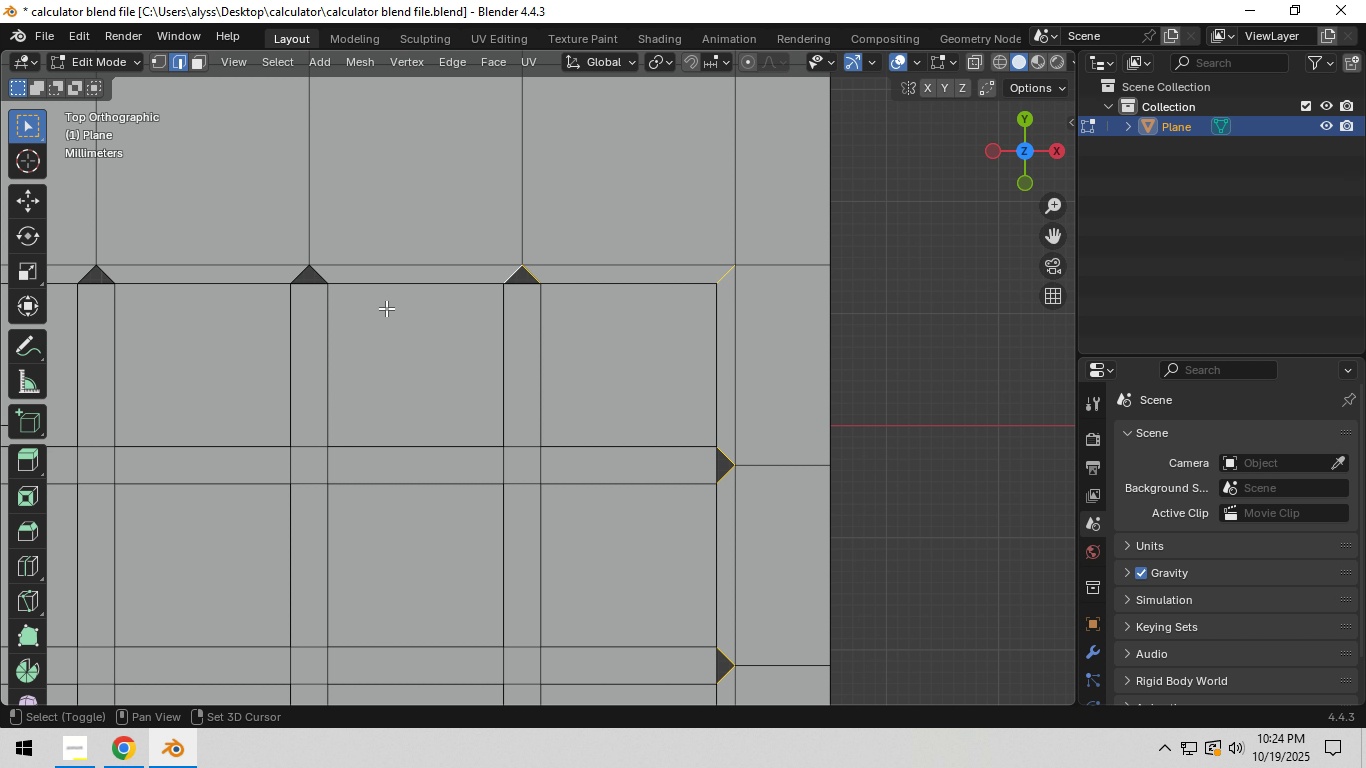 
hold_key(key=ShiftLeft, duration=1.5)
 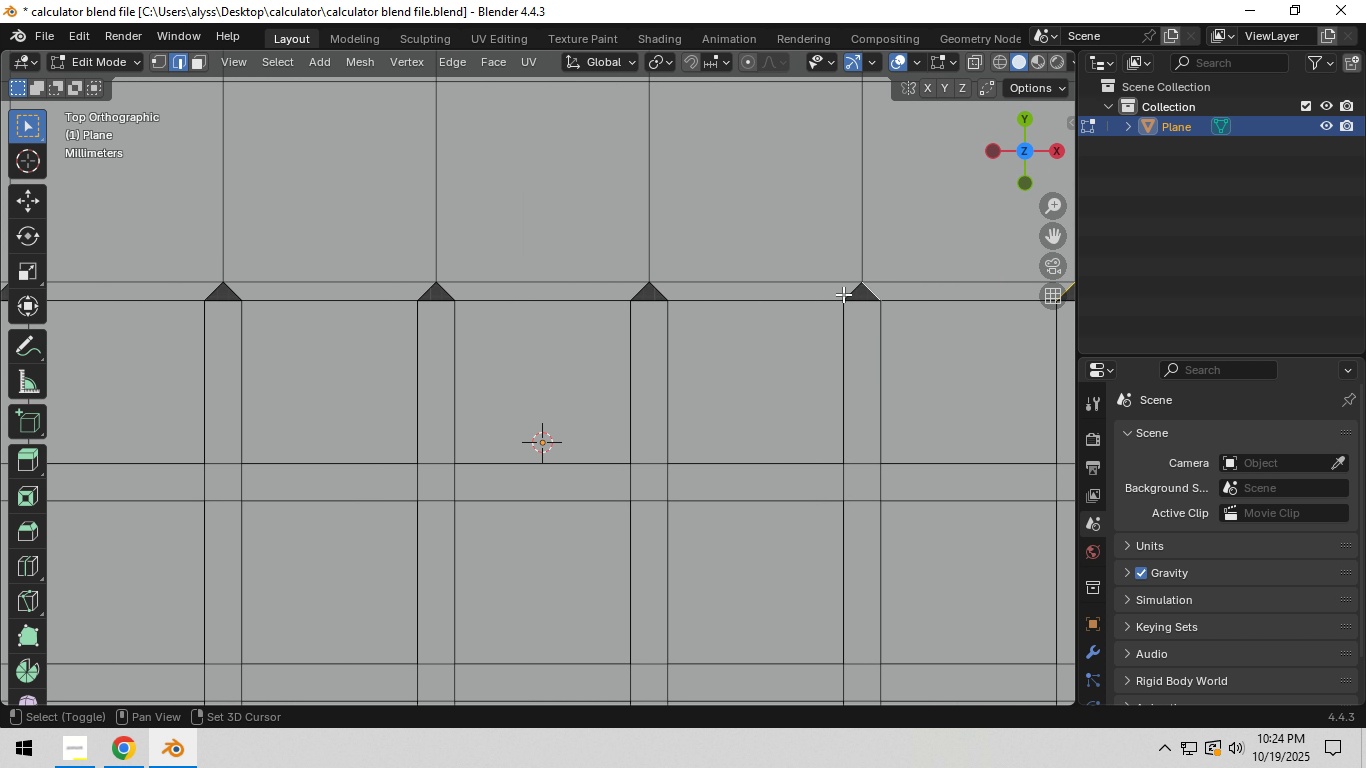 
hold_key(key=ShiftLeft, duration=1.51)
left_click([878, 295])
 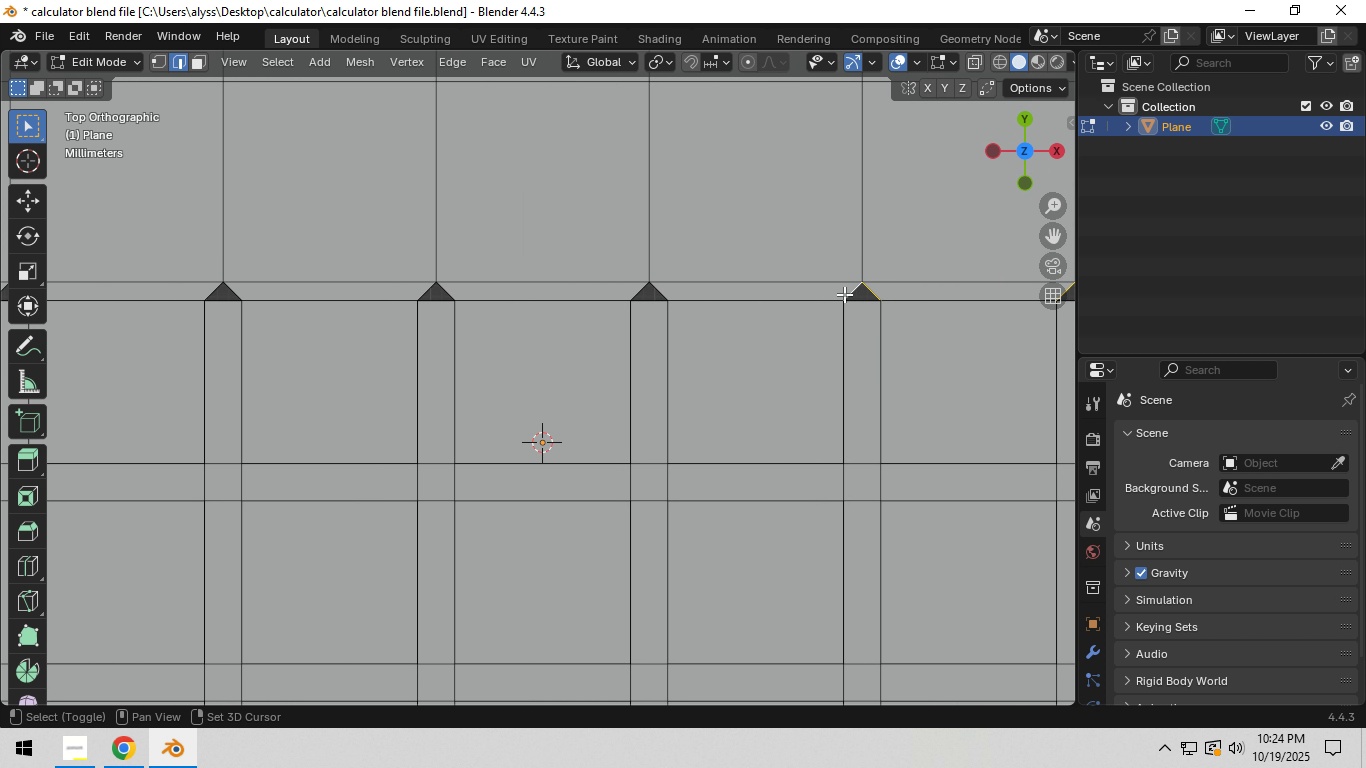 
left_click([844, 294])
 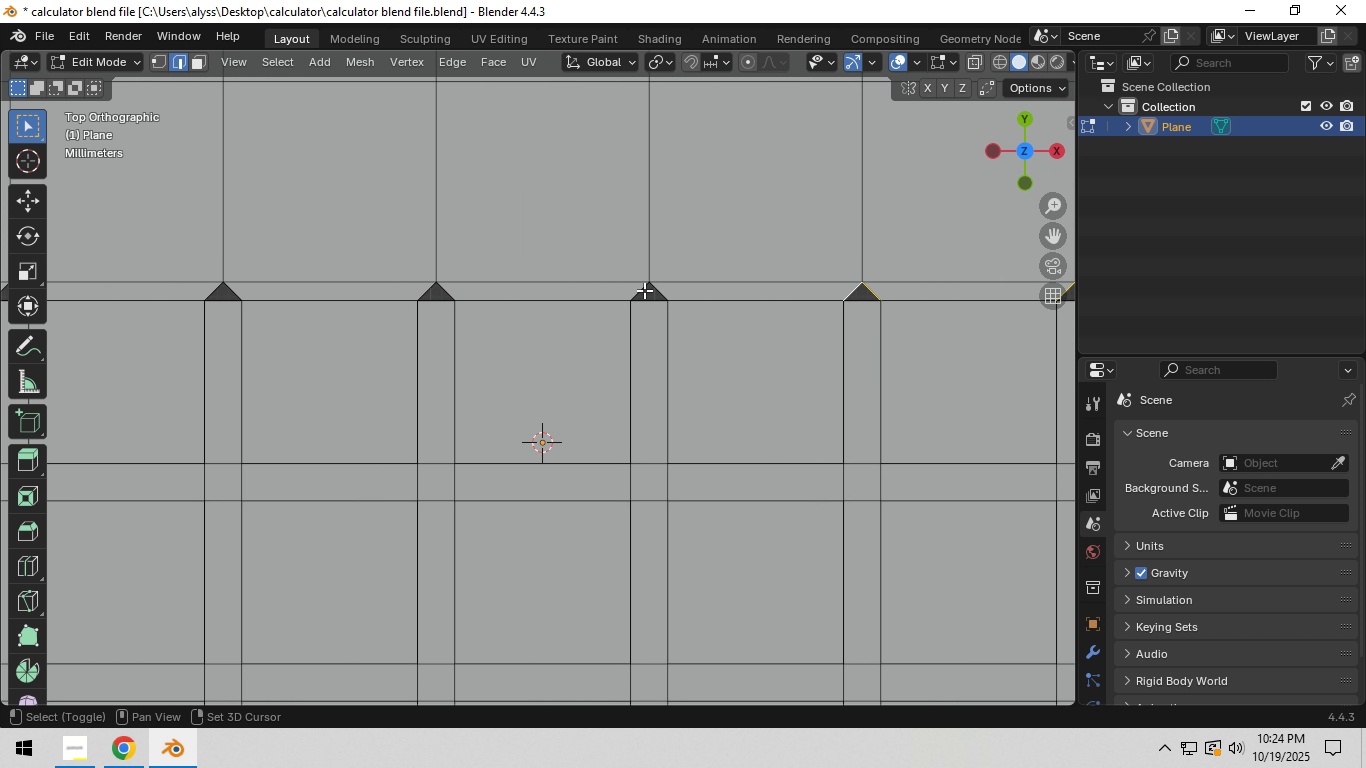 
hold_key(key=ShiftLeft, duration=0.89)
left_click([663, 289])
 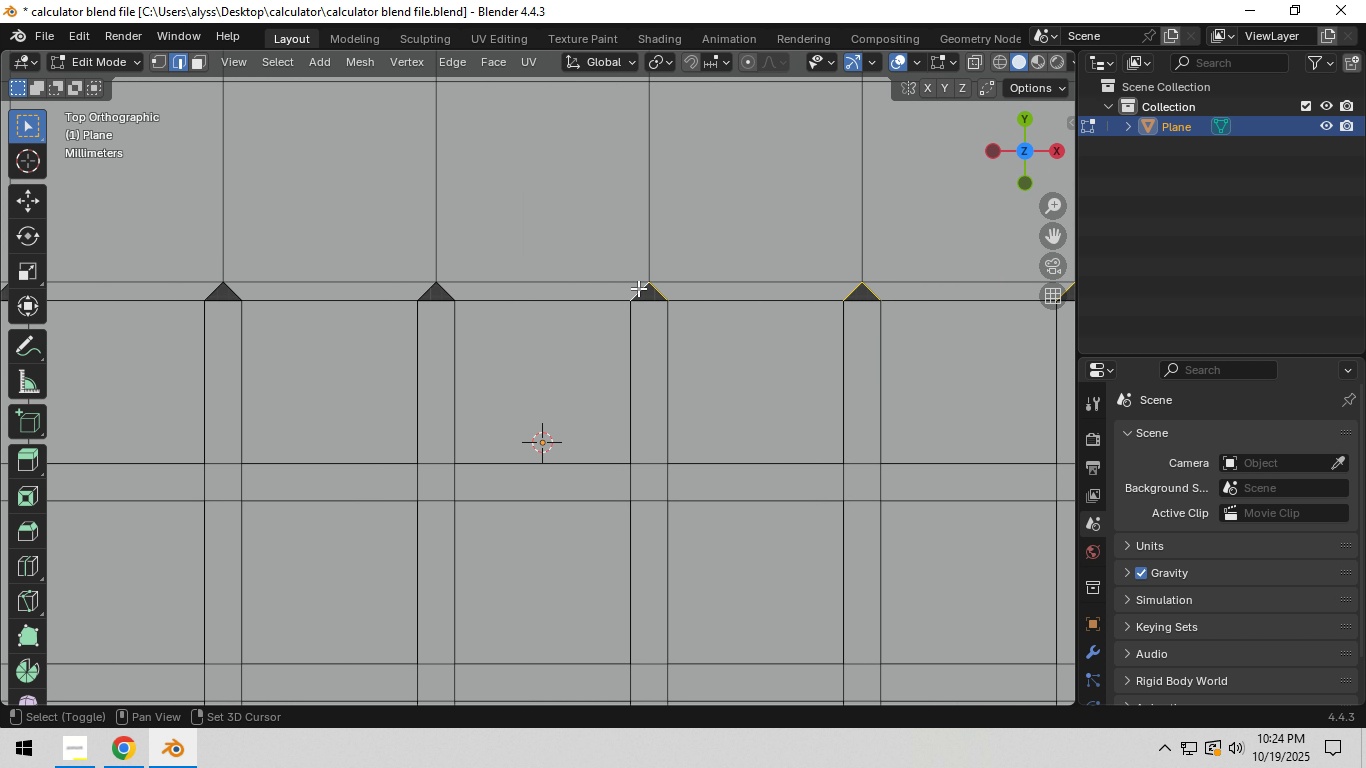 
double_click([638, 288])
 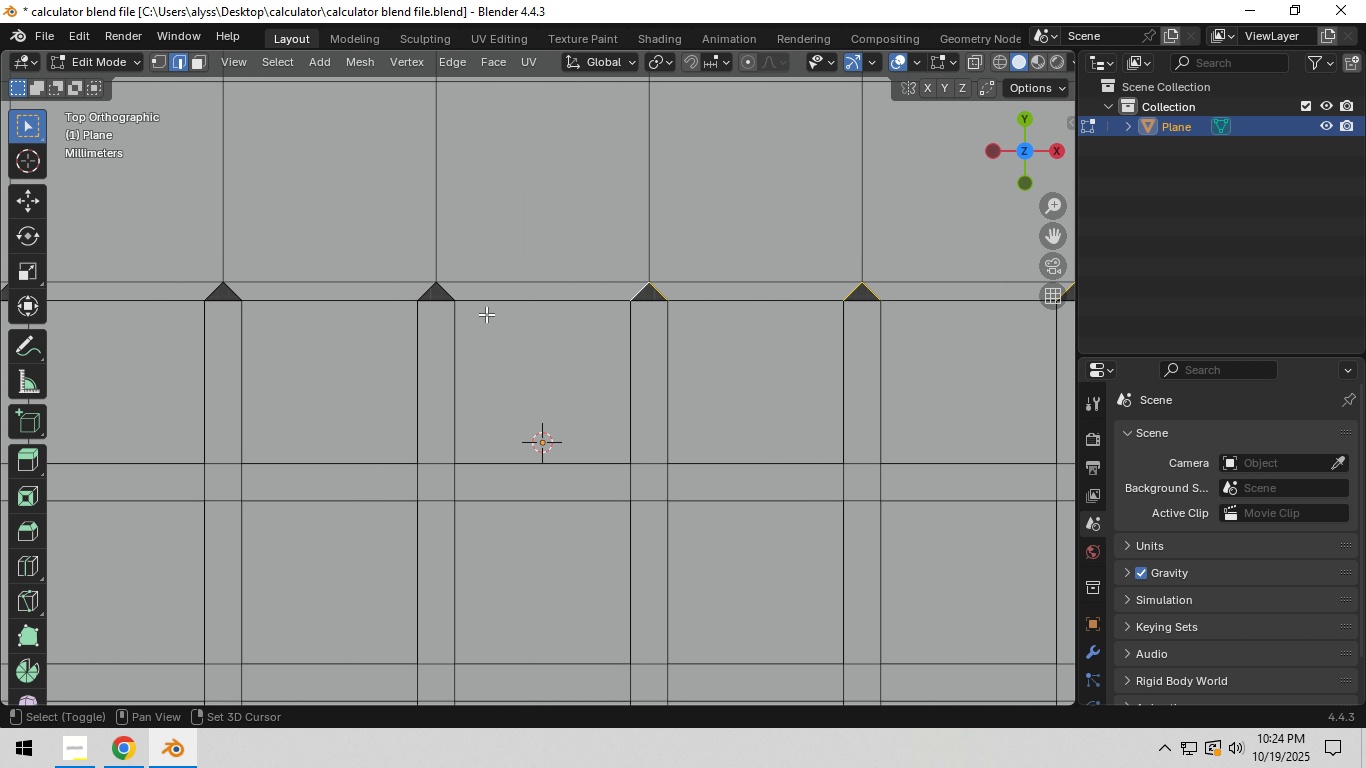 
hold_key(key=ShiftLeft, duration=1.53)
left_click([831, 305])
 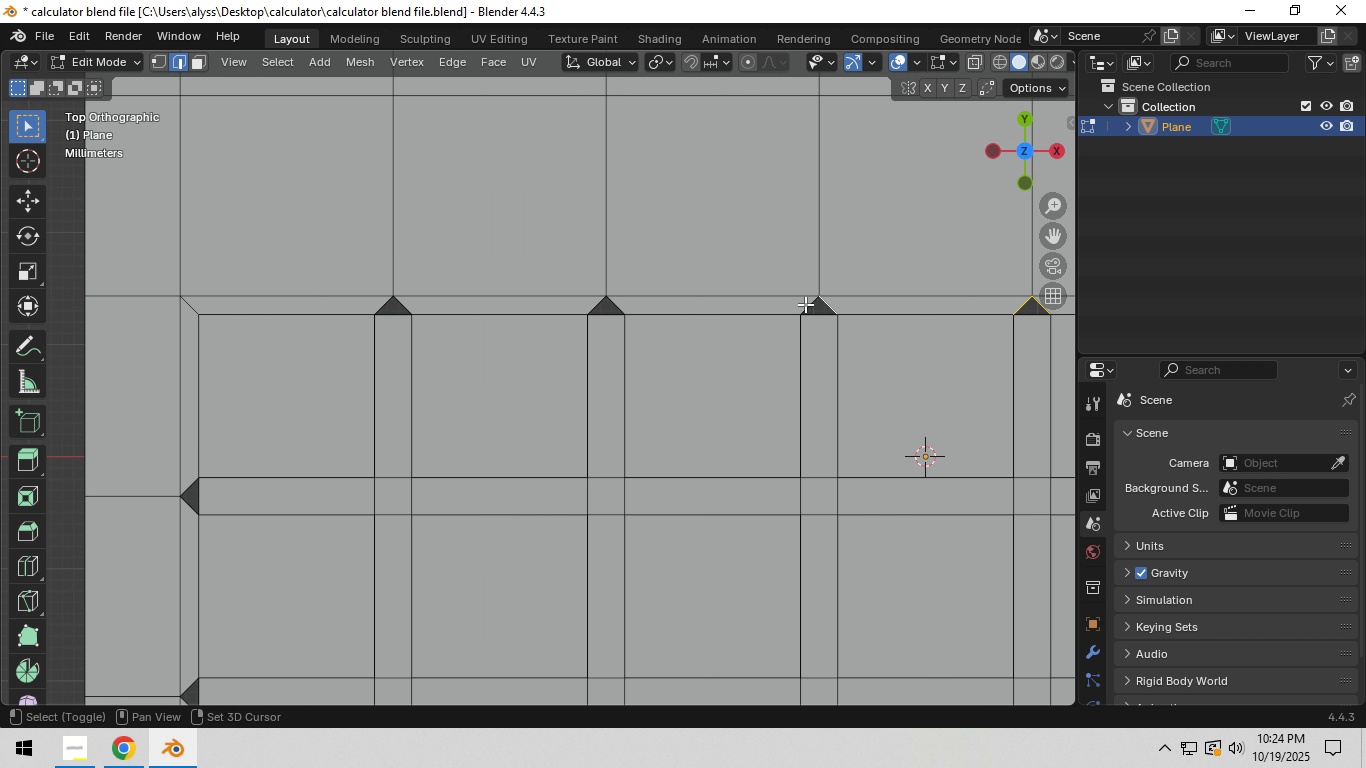 
hold_key(key=ShiftLeft, duration=1.53)
double_click([805, 304])
 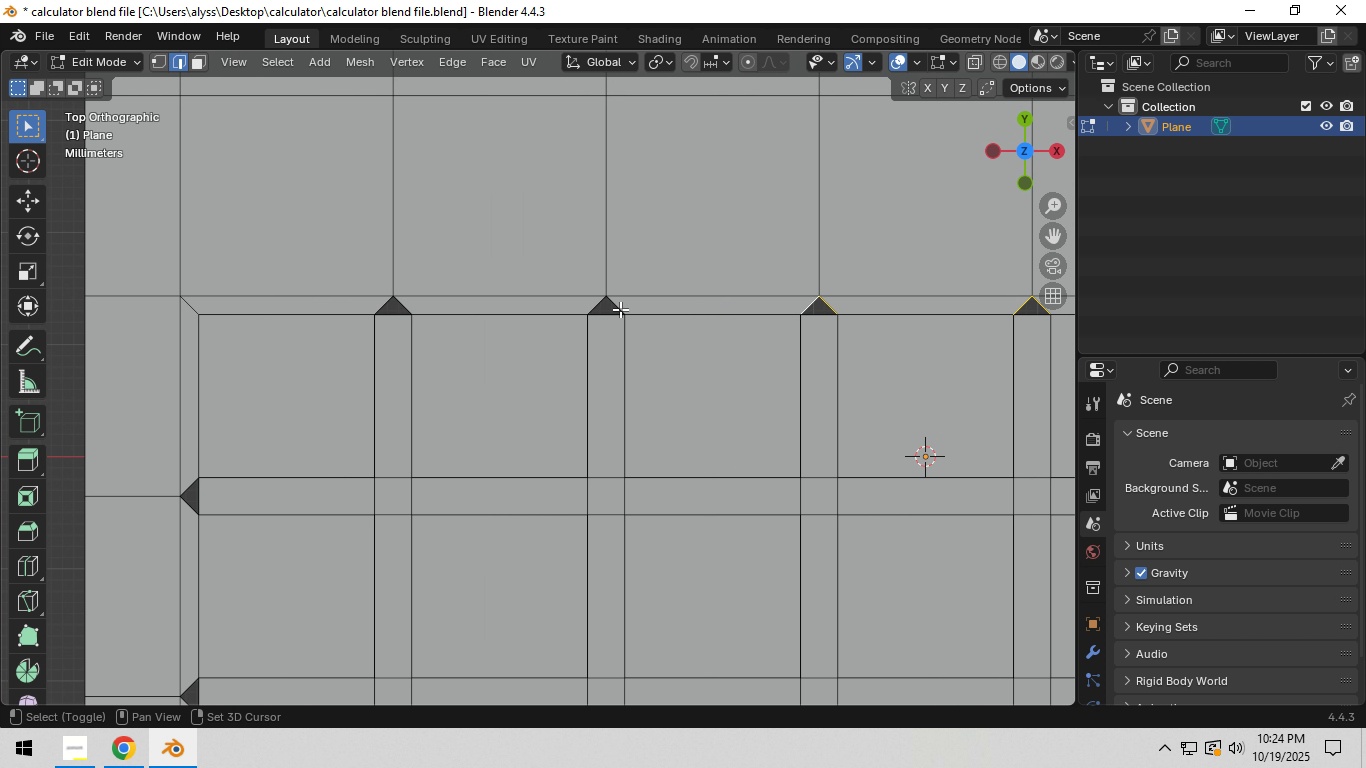 
left_click([620, 309])
 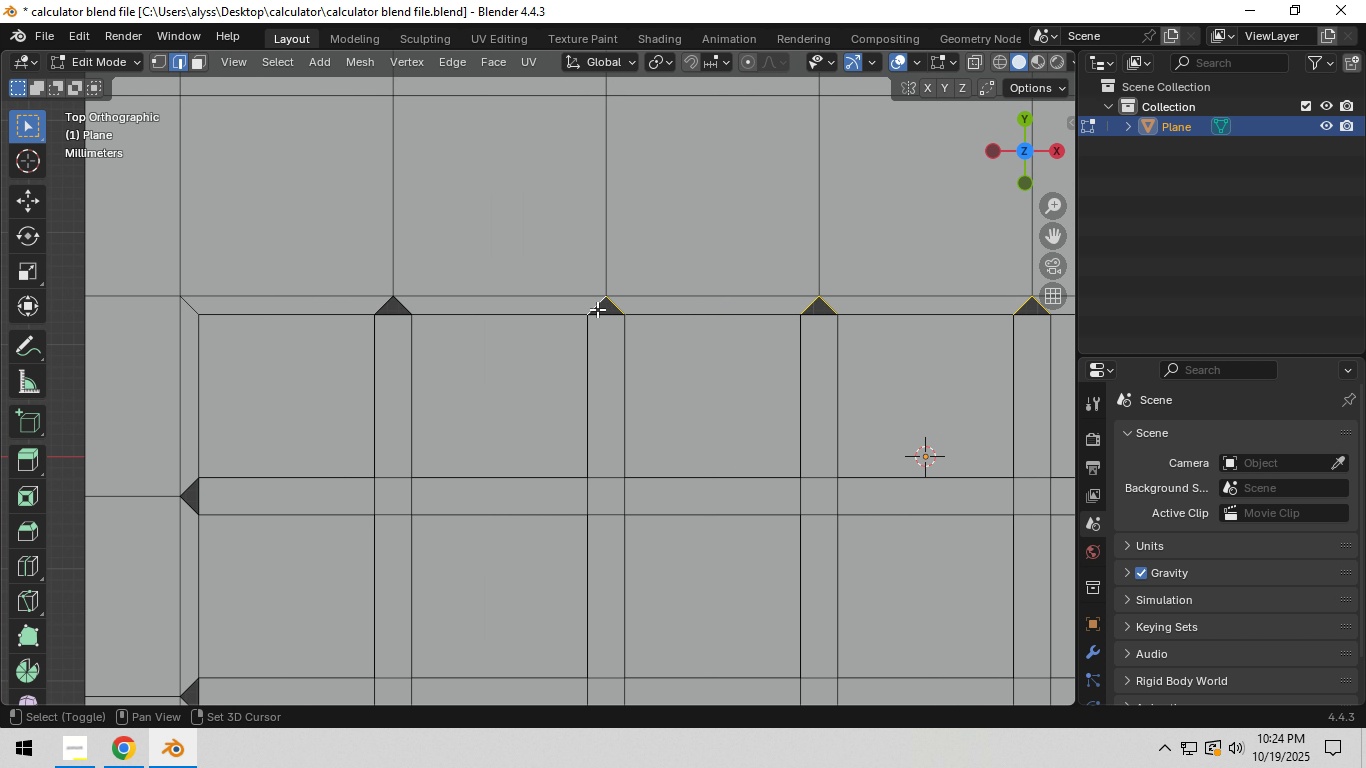 
hold_key(key=ShiftLeft, duration=1.51)
double_click([597, 309])
 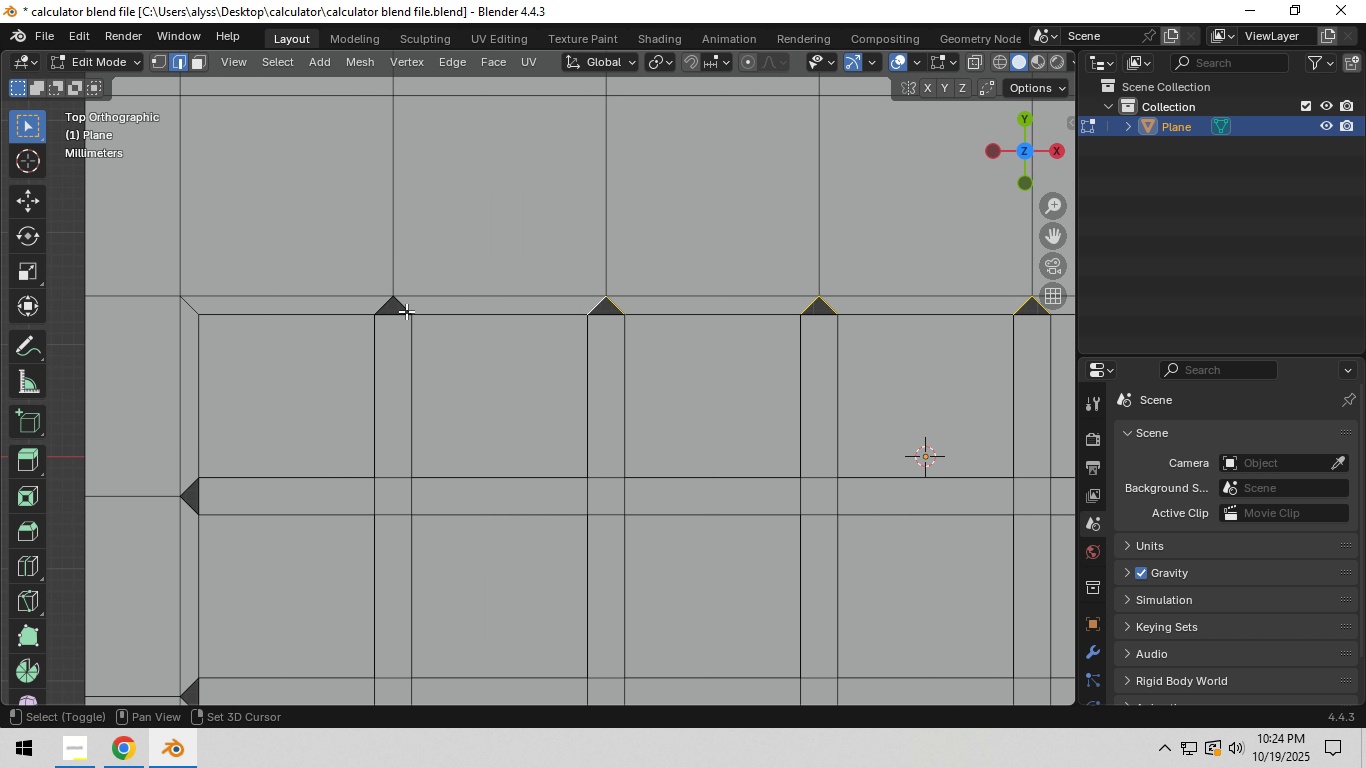 
left_click([406, 310])
 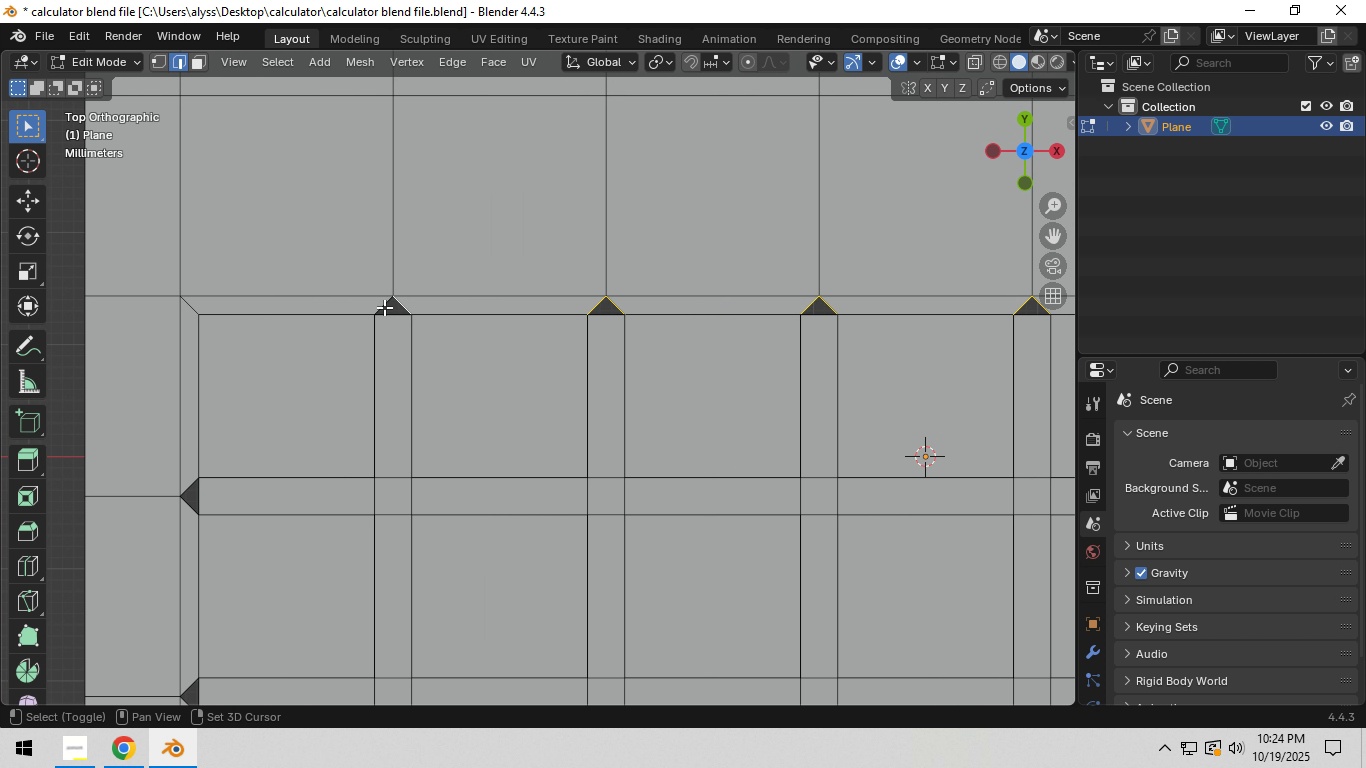 
key(Shift+ShiftLeft)
 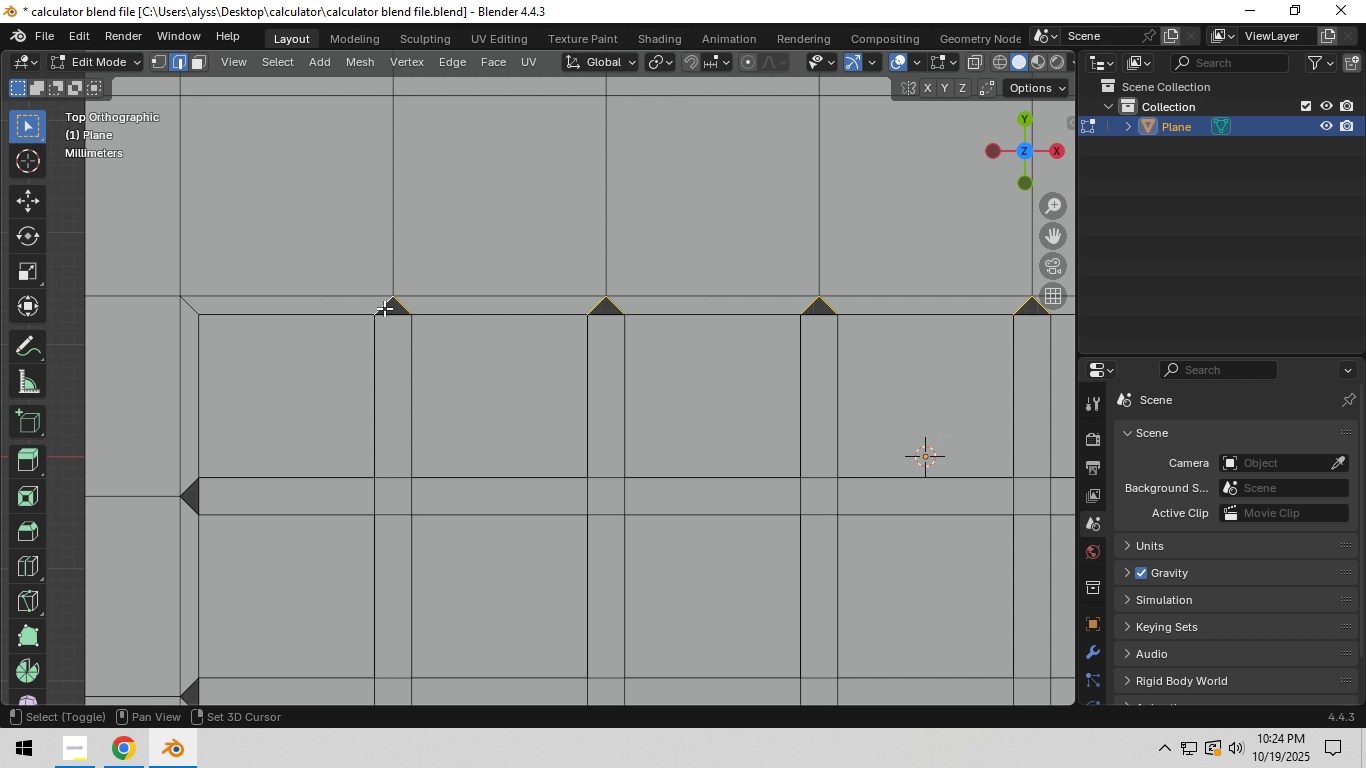 
key(Shift+ShiftLeft)
 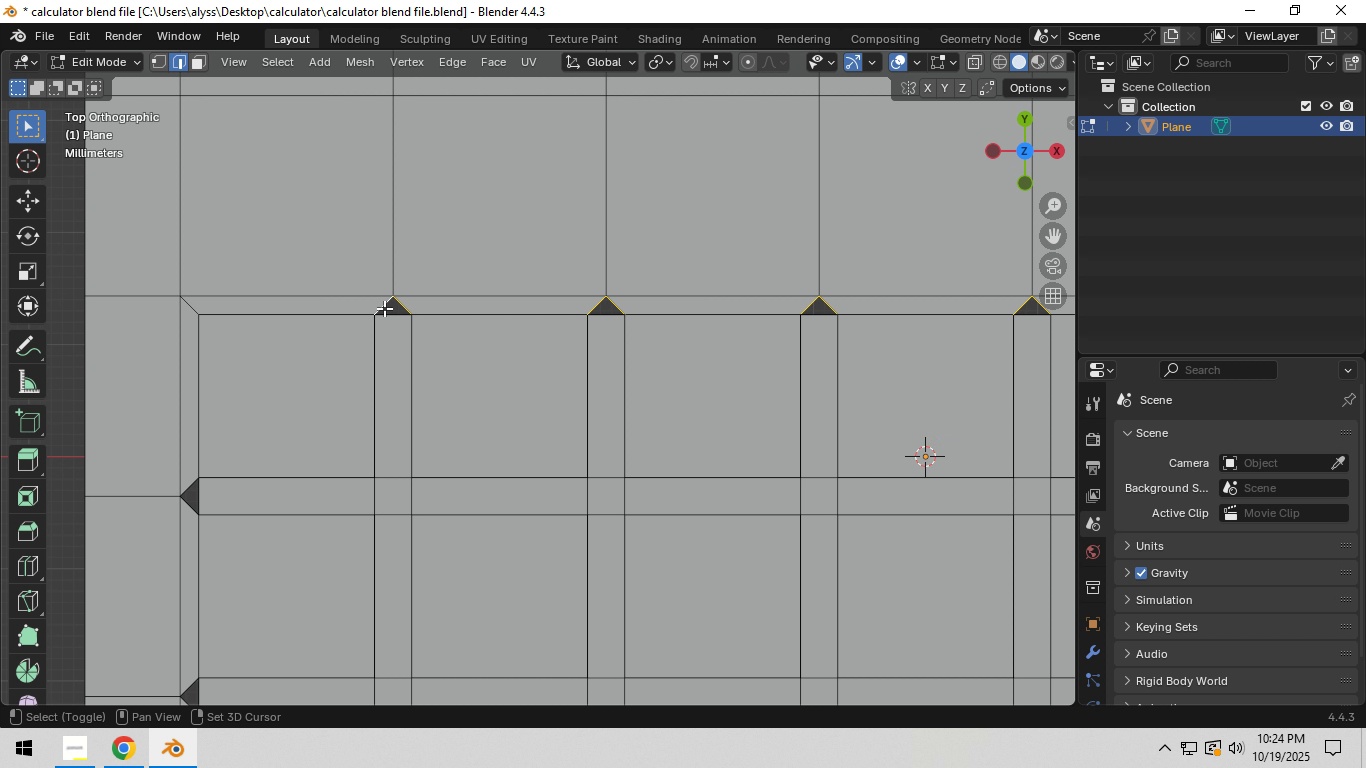 
key(Shift+ShiftLeft)
 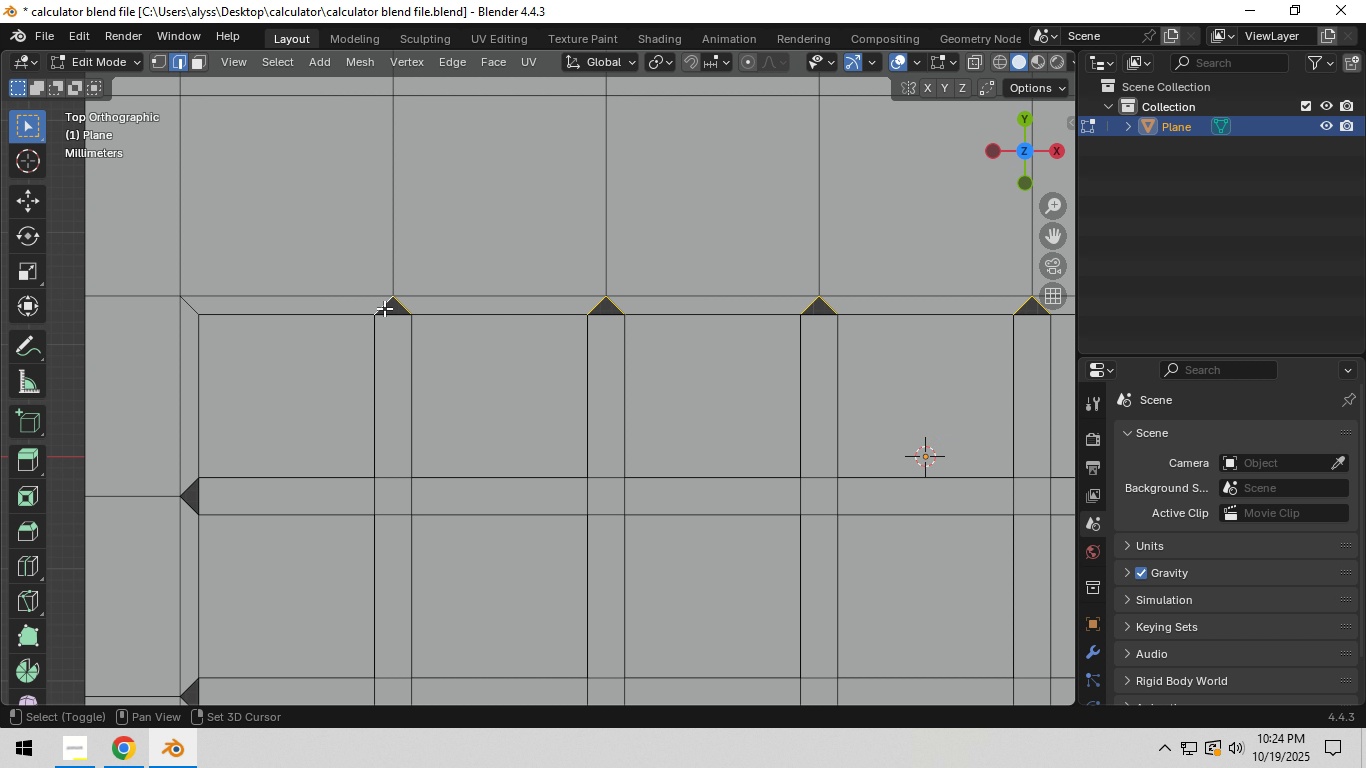 
key(Shift+ShiftLeft)
 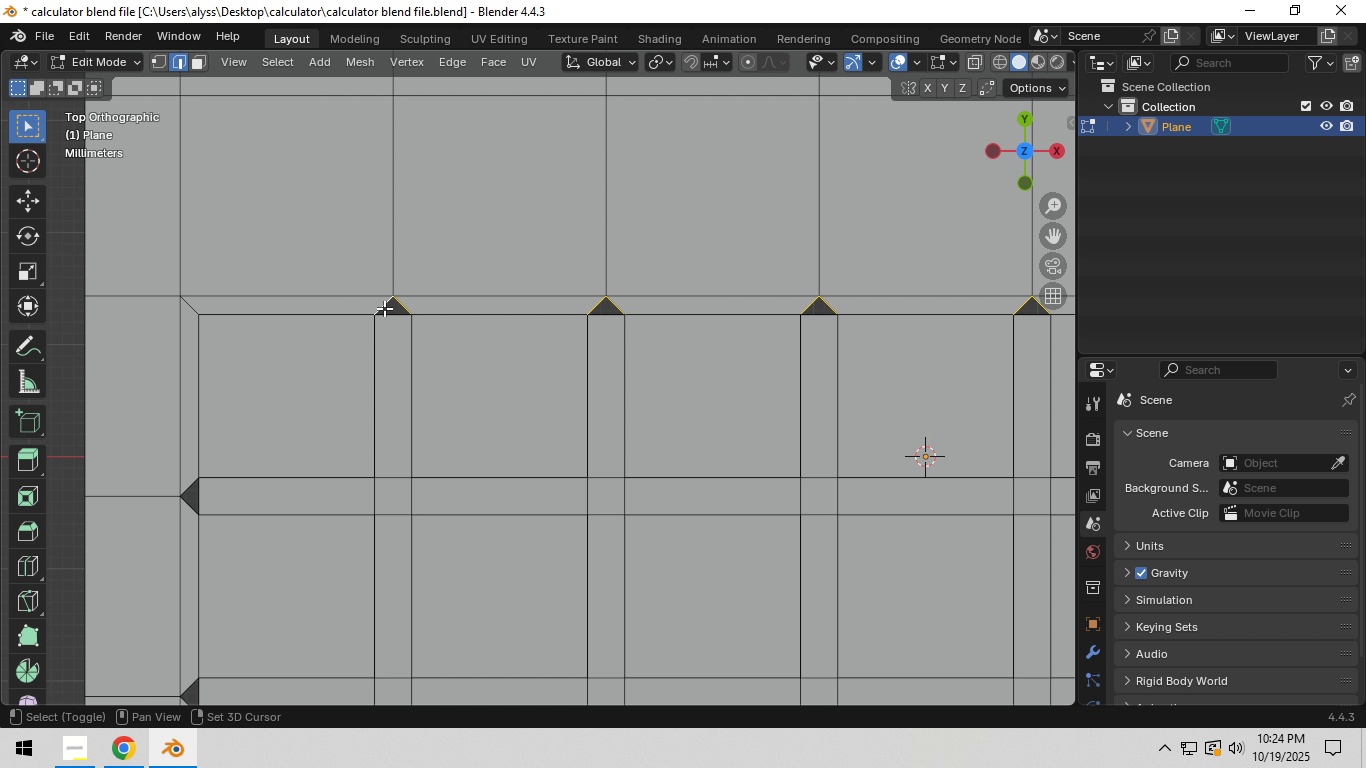 
left_click([384, 307])
 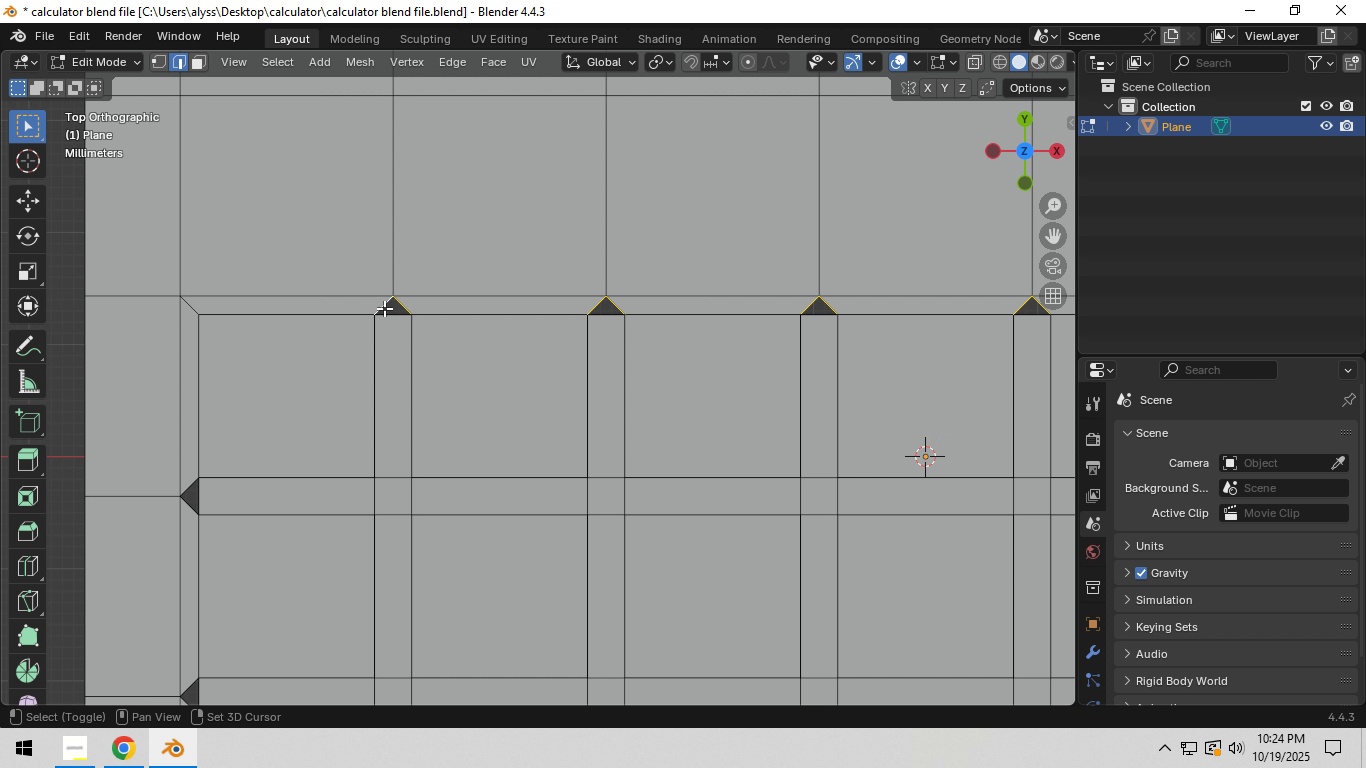 
key(Shift+ShiftLeft)
 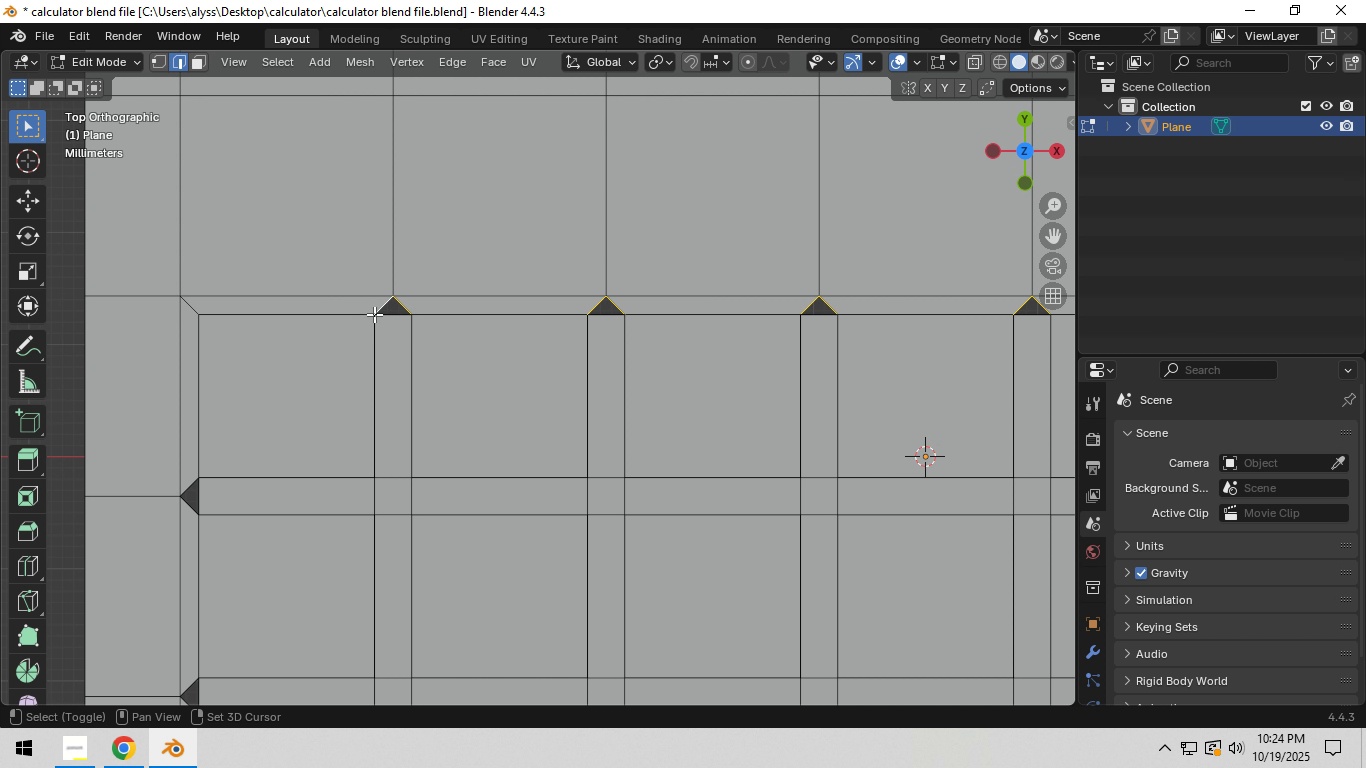 
key(Shift+ShiftLeft)
 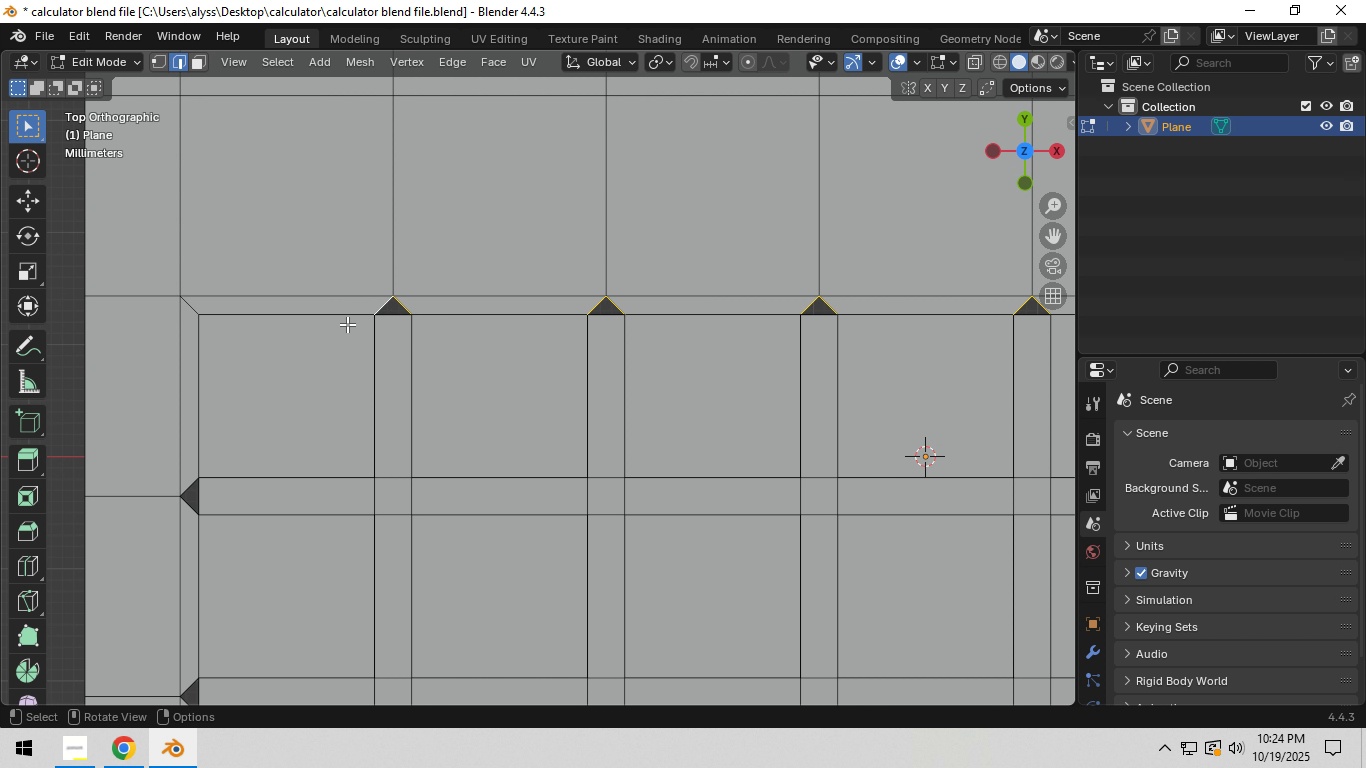 
key(Shift+ShiftLeft)
 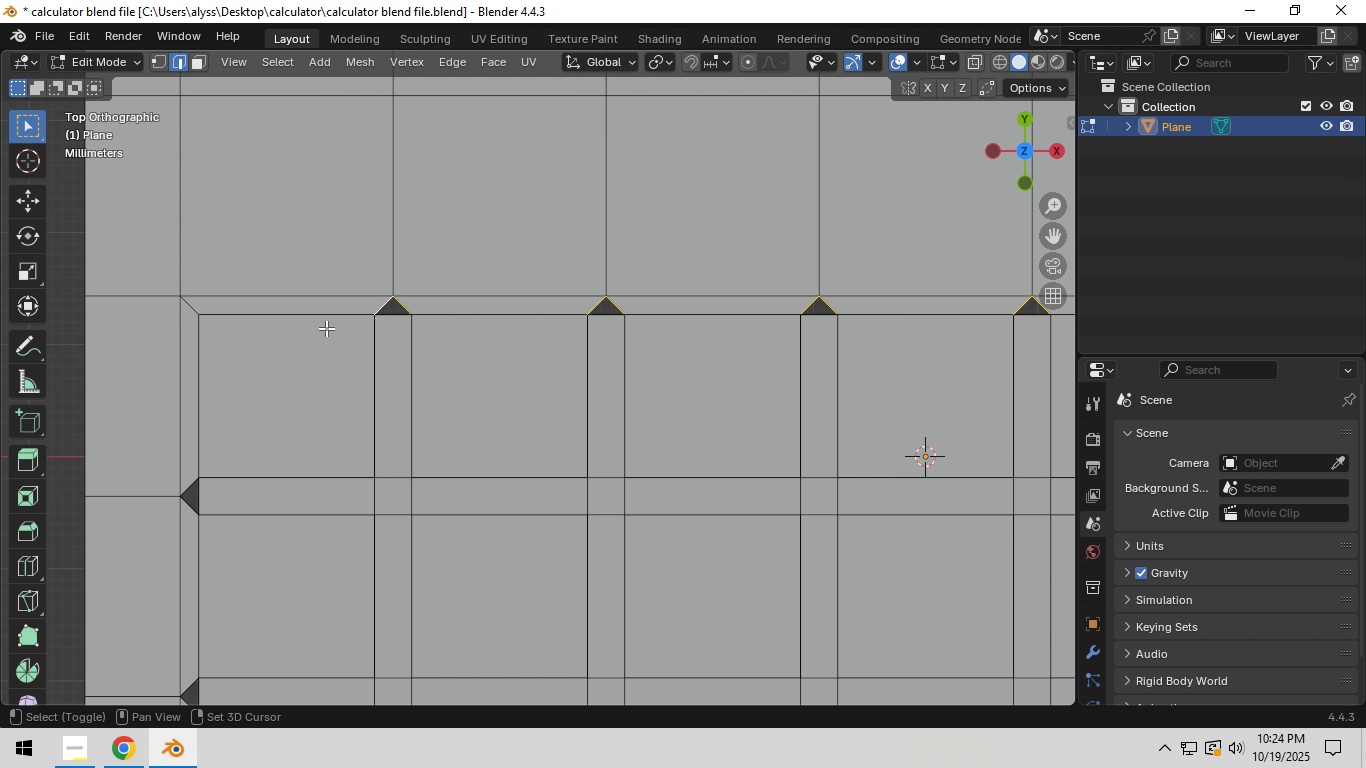 
hold_key(key=ShiftLeft, duration=1.22)
left_click([456, 303])
 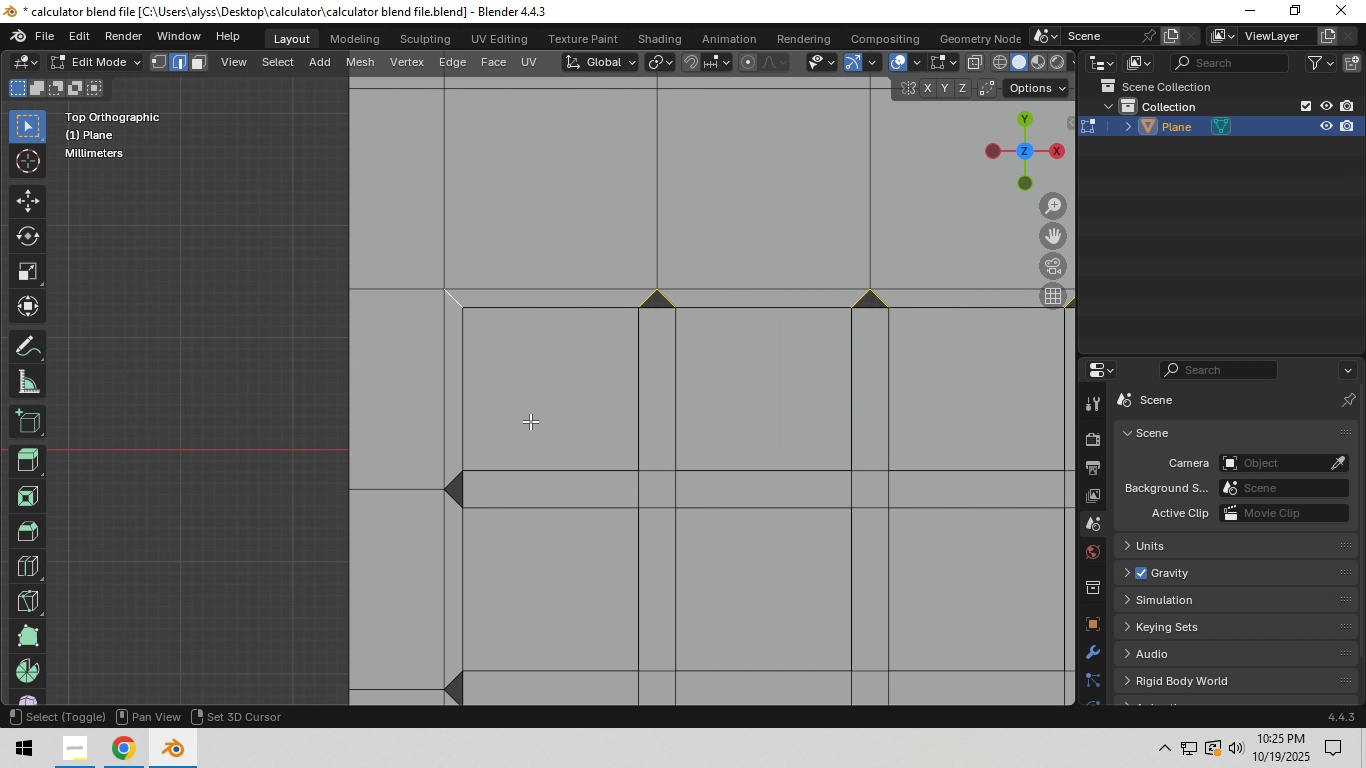 
hold_key(key=ShiftLeft, duration=1.53)
 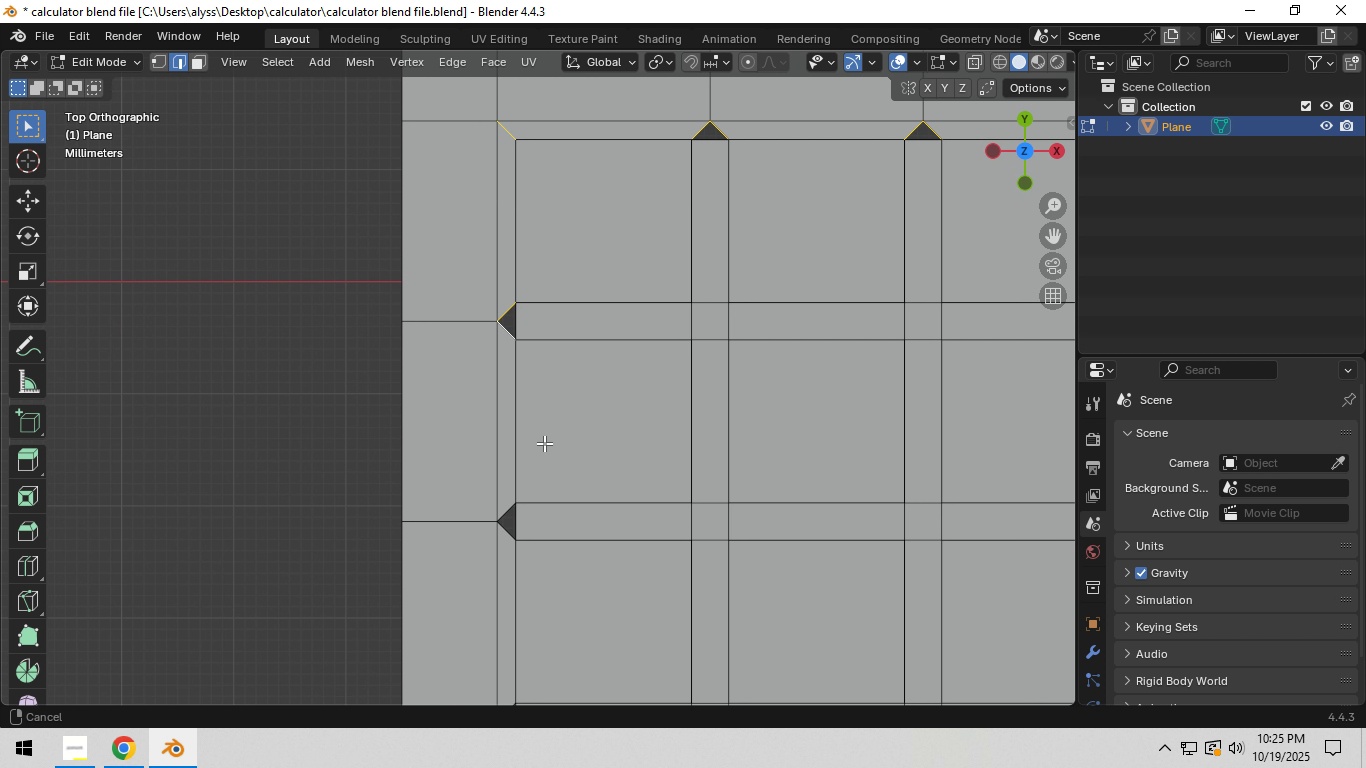 
key(Shift+ShiftLeft)
 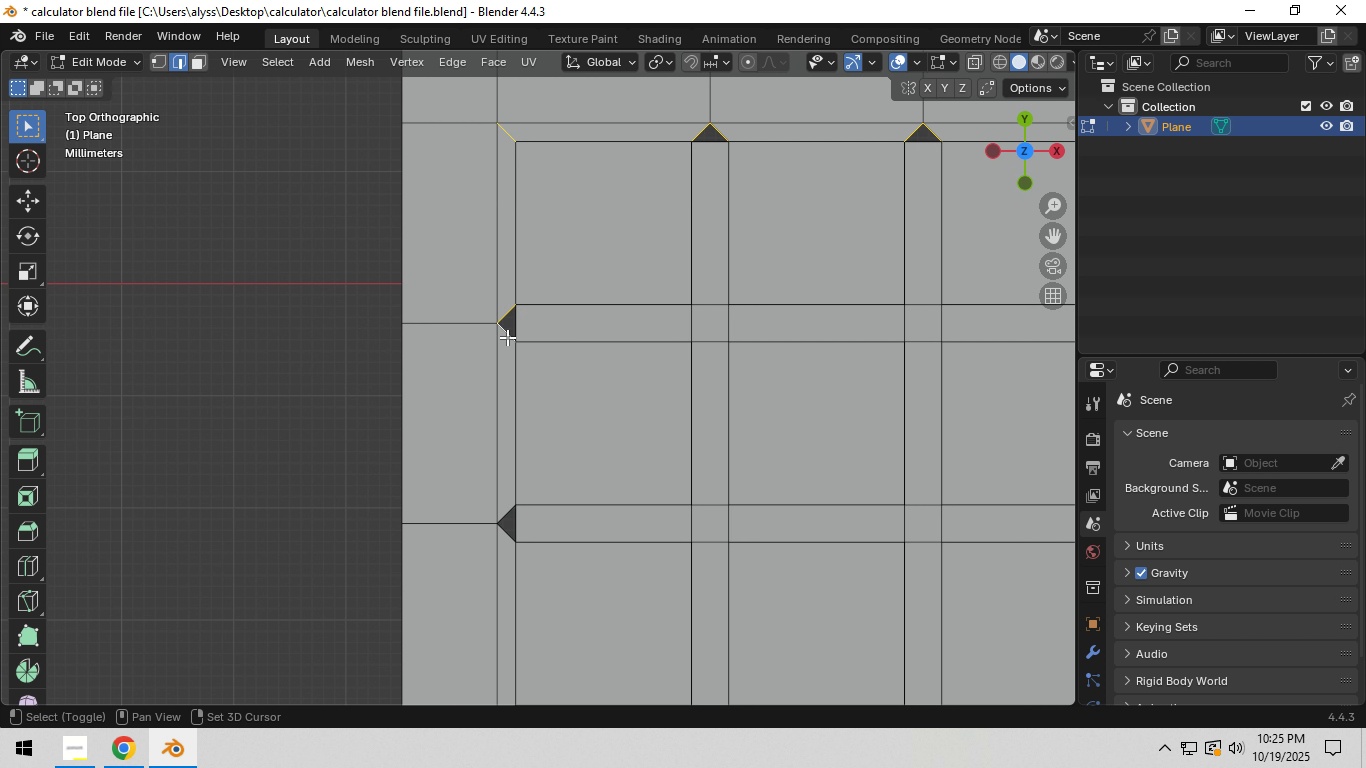 
key(Shift+ShiftLeft)
 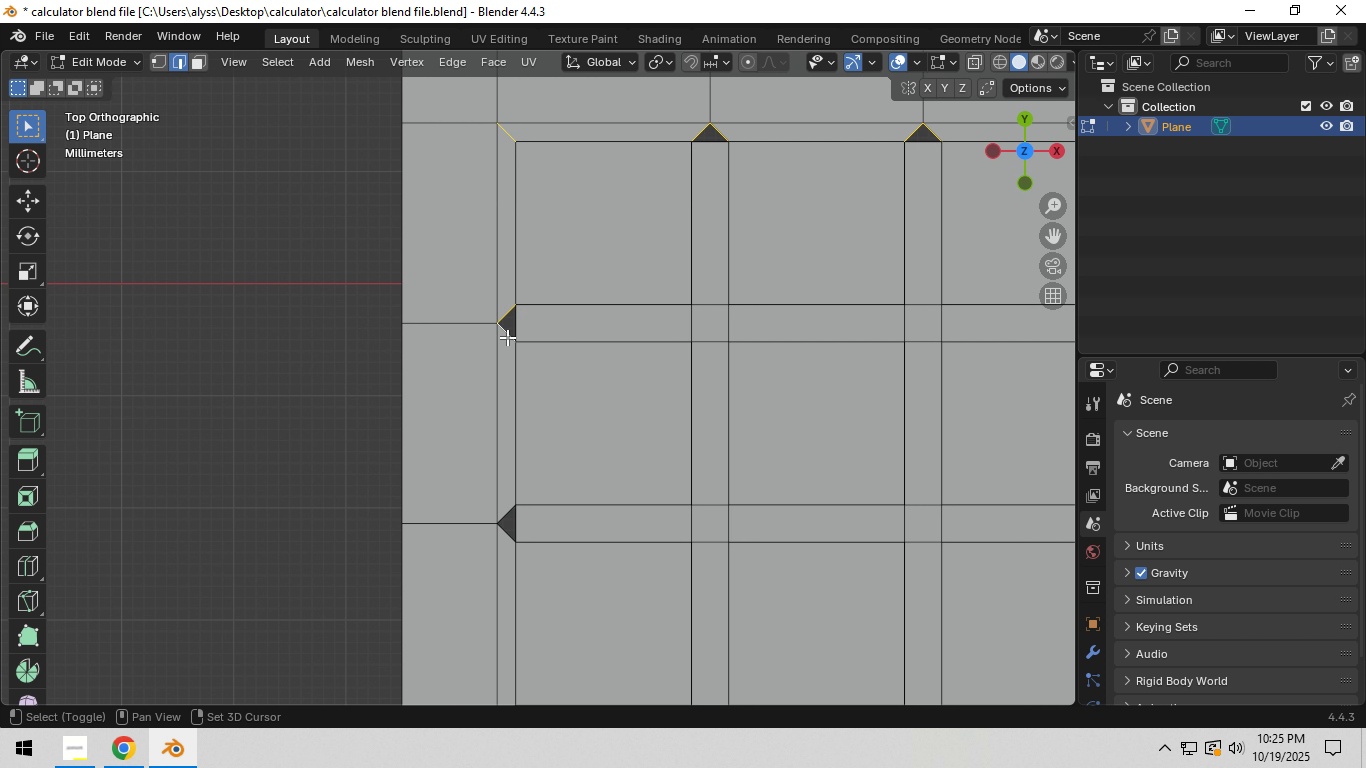 
key(Shift+ShiftLeft)
 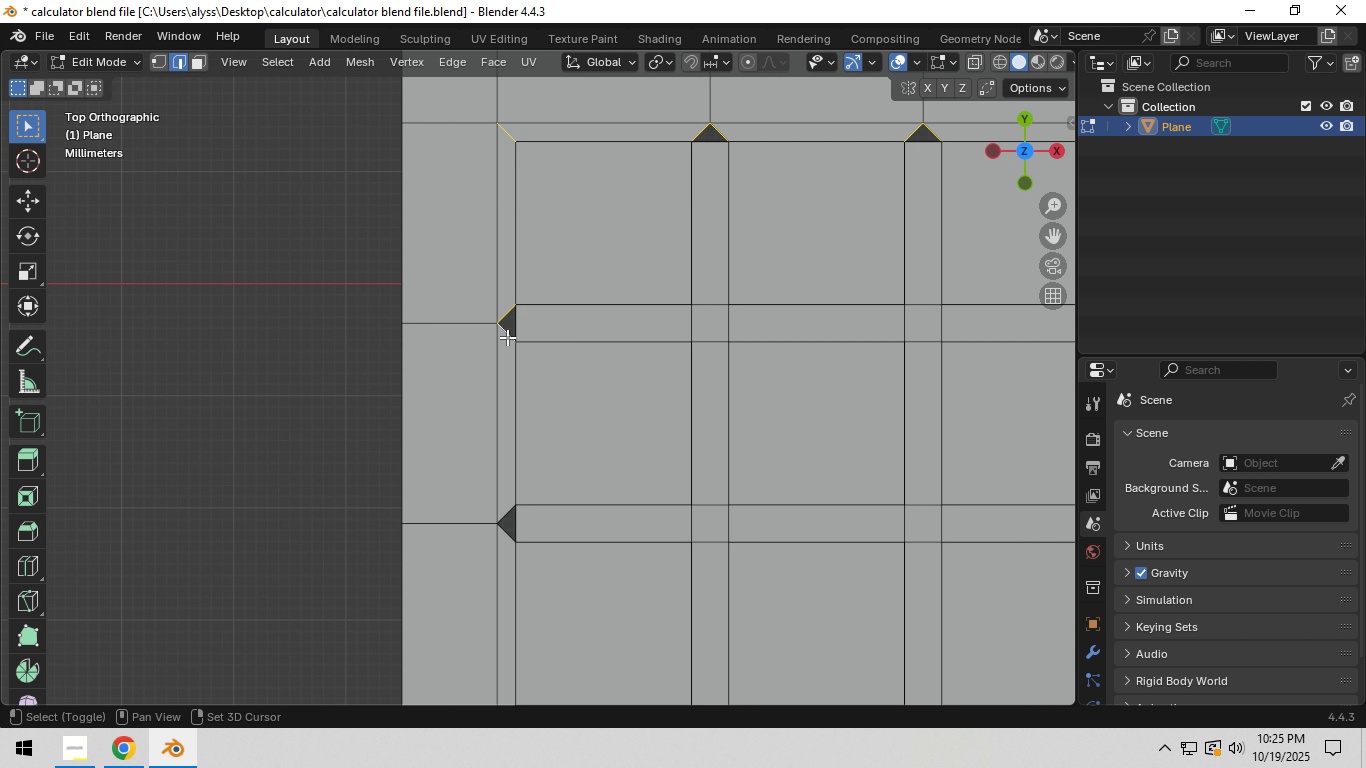 
key(Shift+ShiftLeft)
 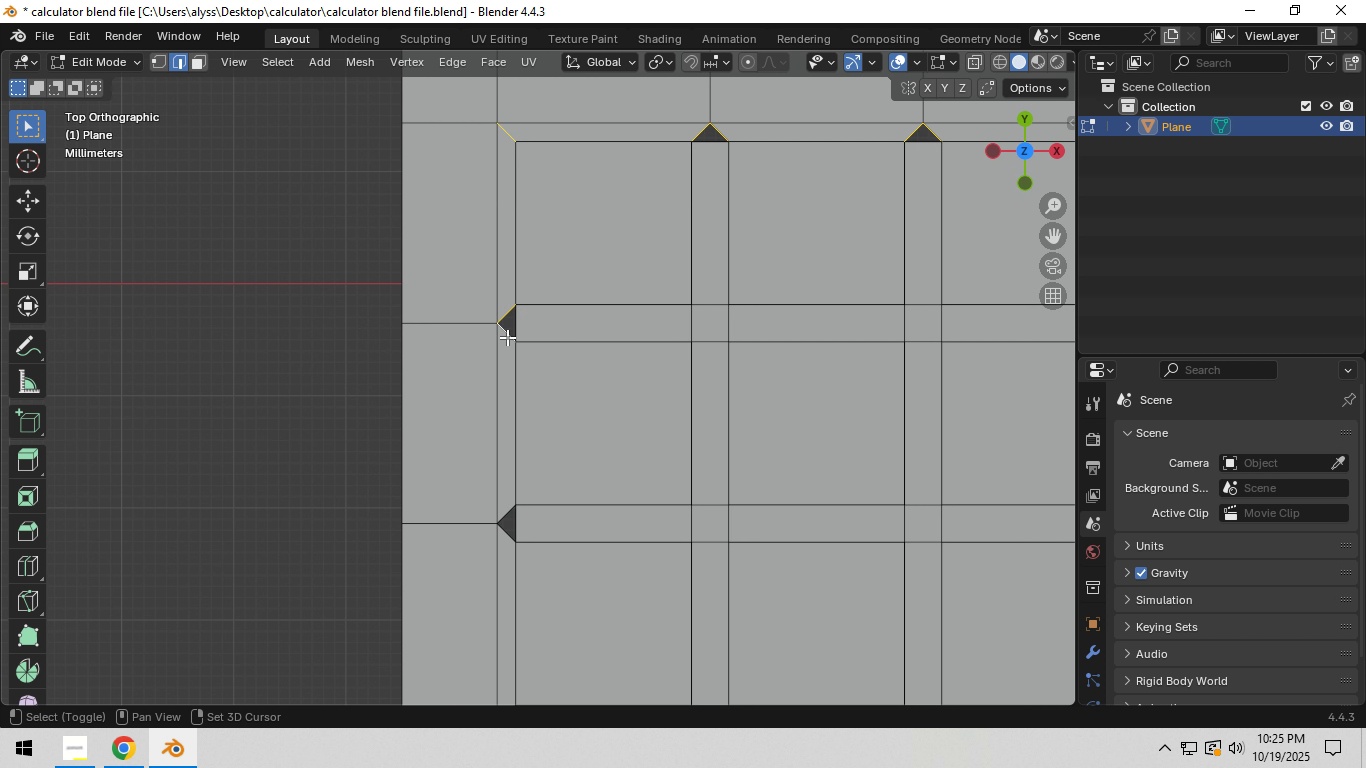 
key(Shift+ShiftLeft)
 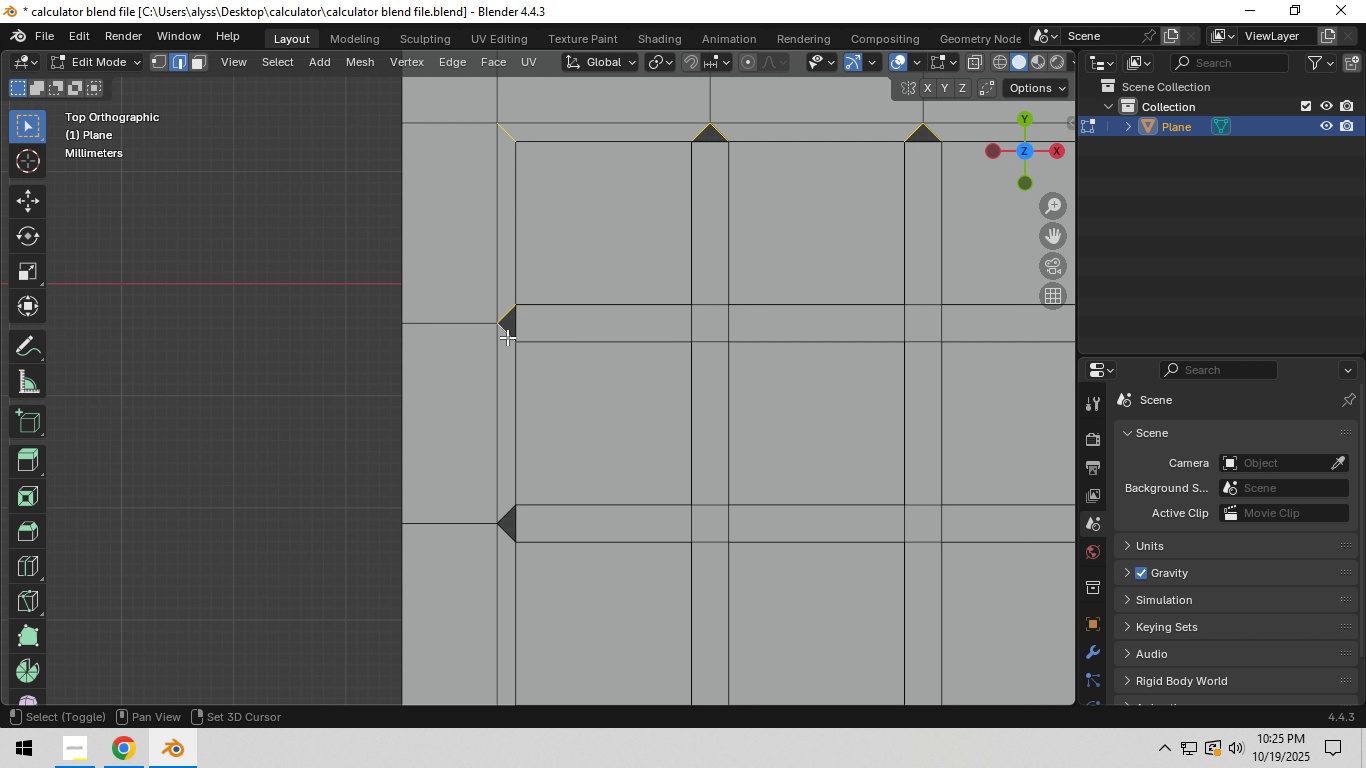 
double_click([507, 337])
 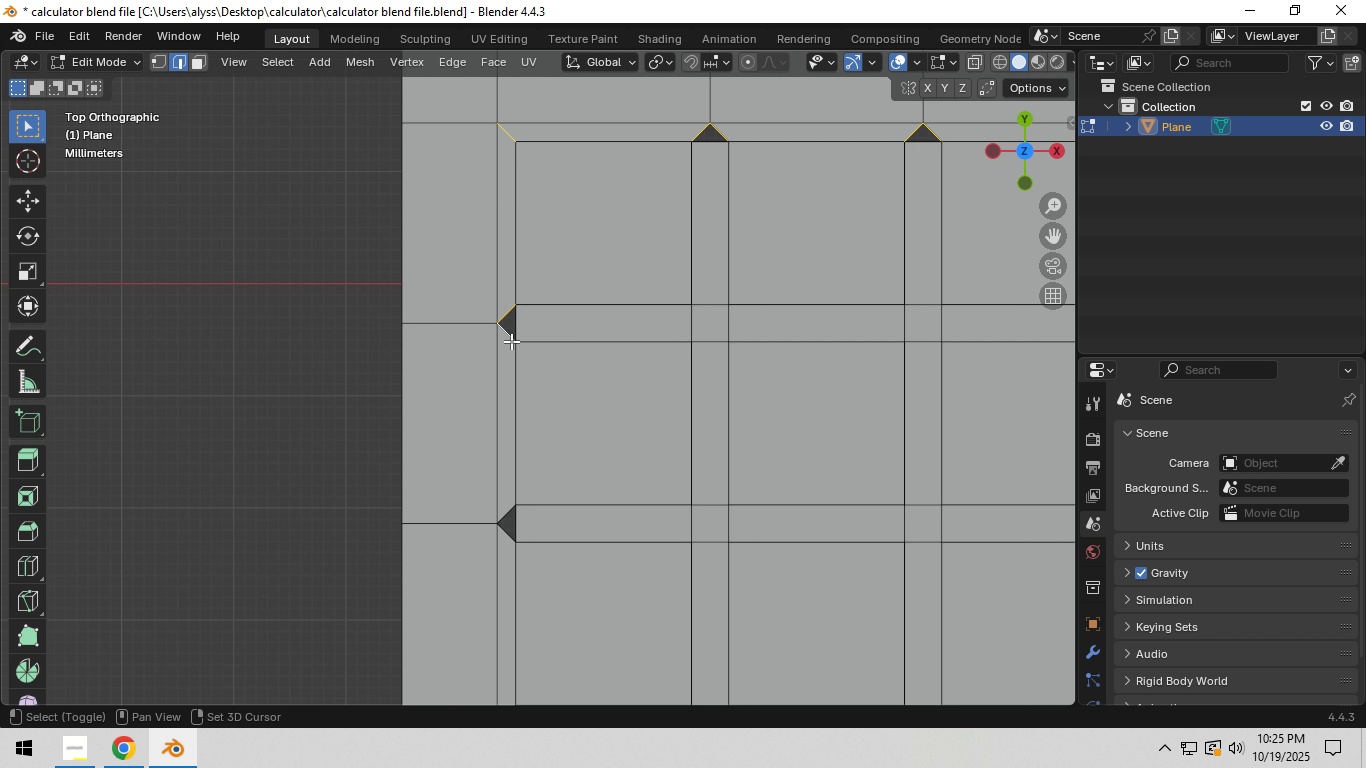 
key(Shift+ShiftLeft)
 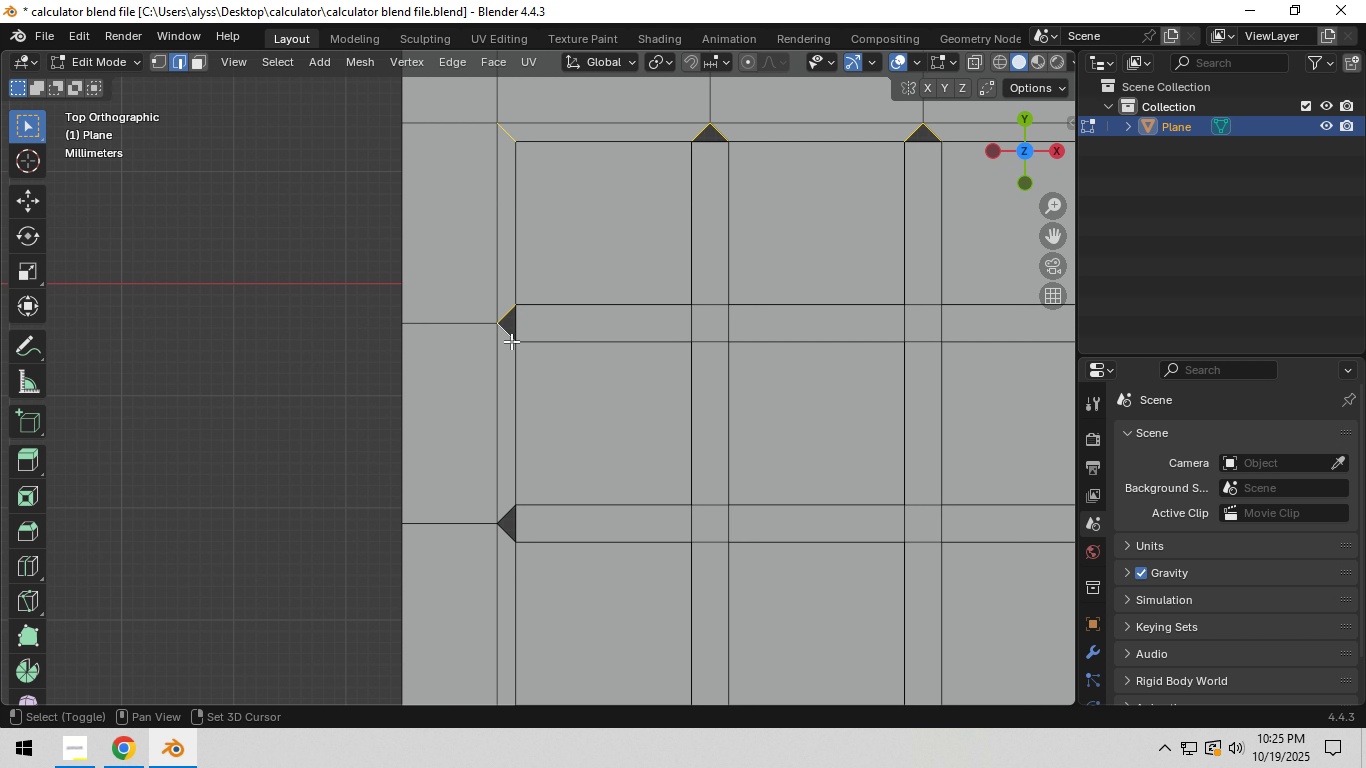 
key(Shift+ShiftLeft)
 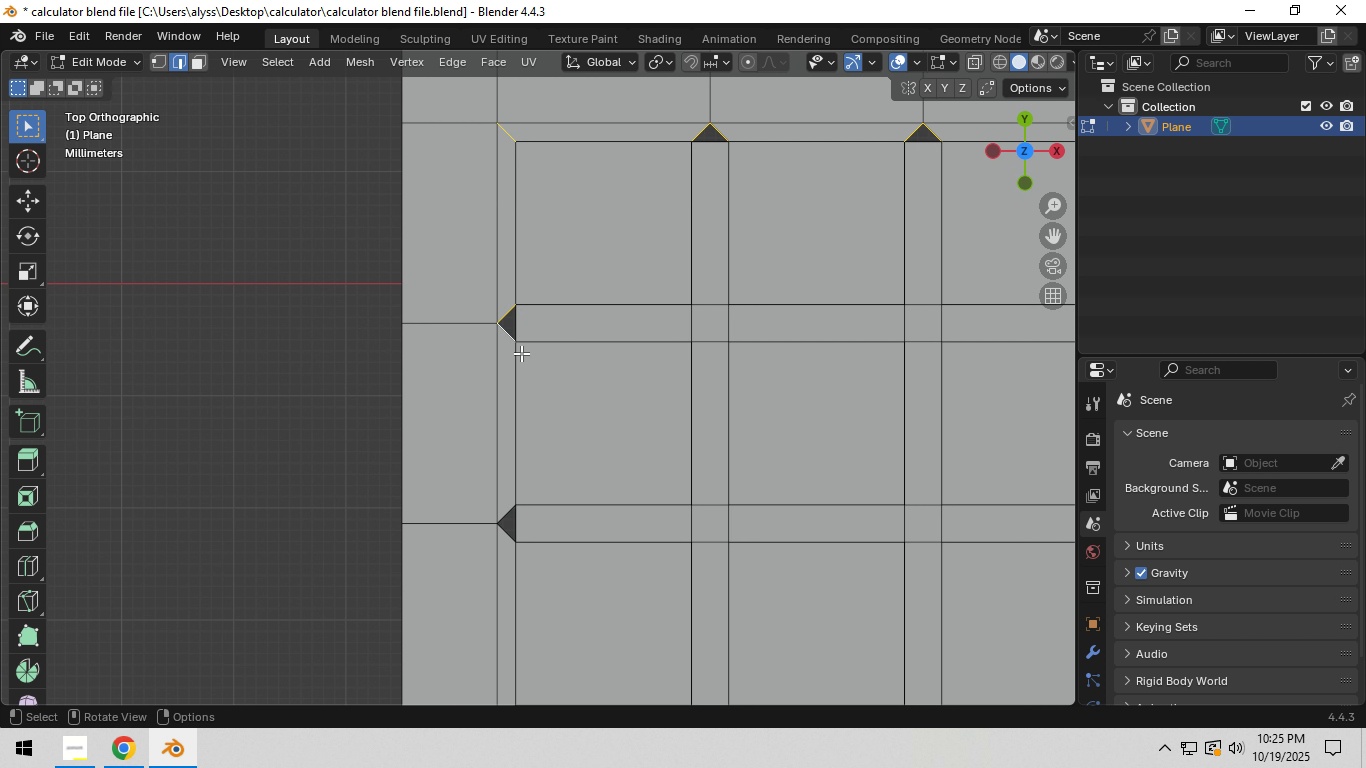 
key(Shift+ShiftLeft)
 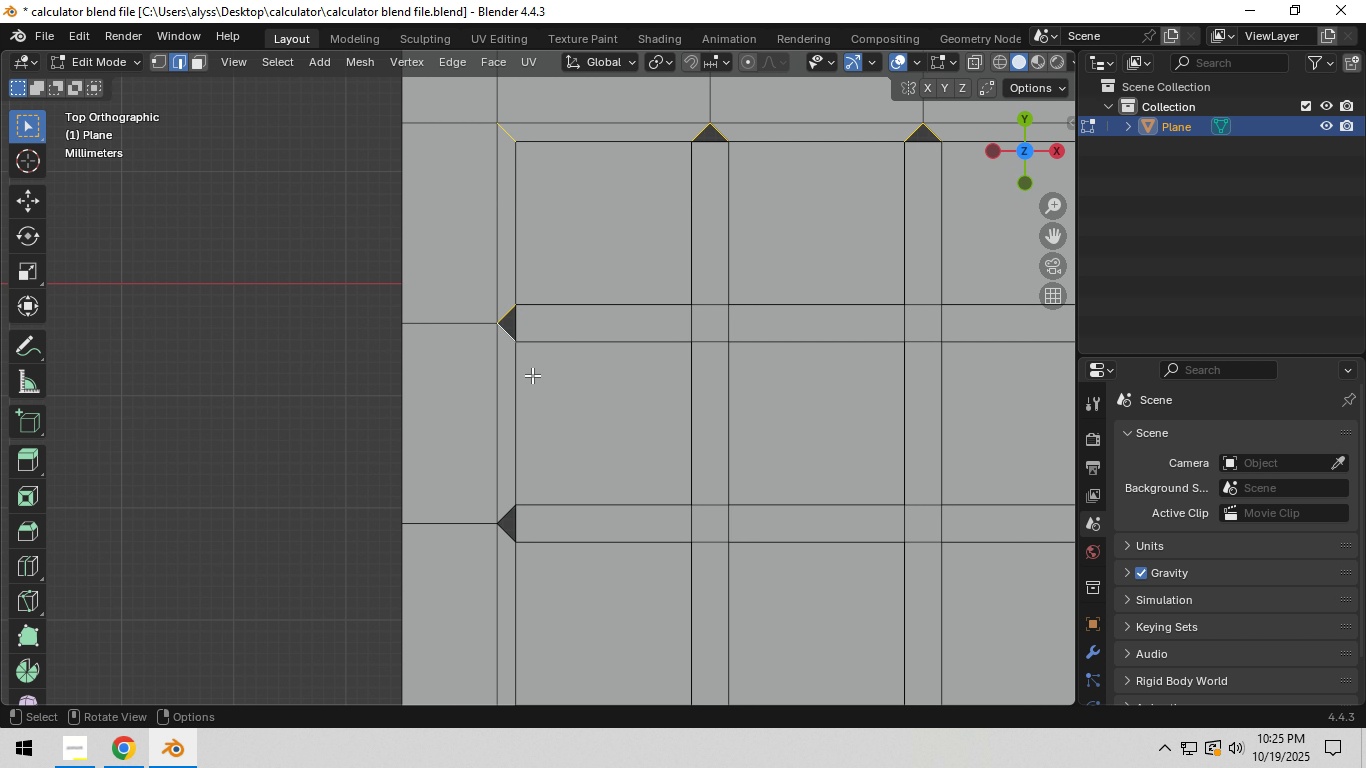 
key(Shift+ShiftLeft)
 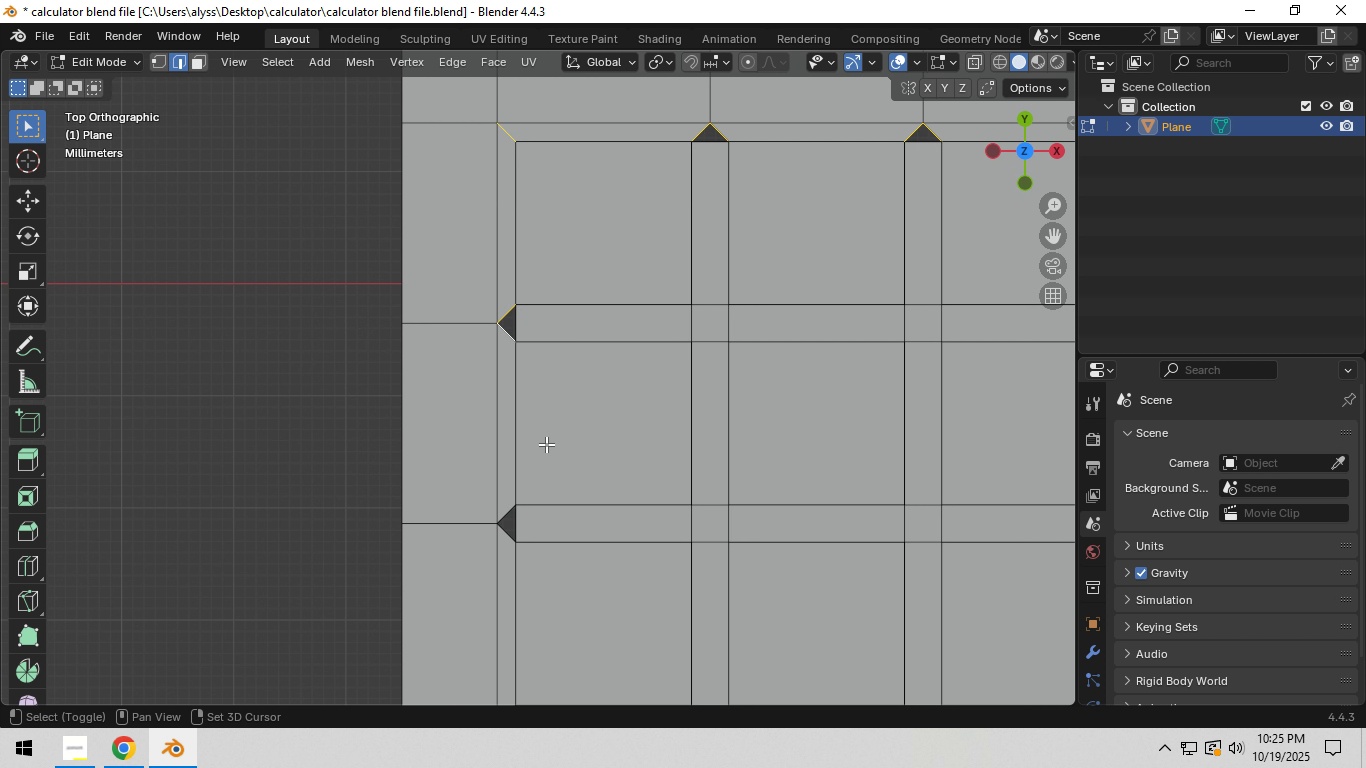 
hold_key(key=ShiftLeft, duration=1.54)
 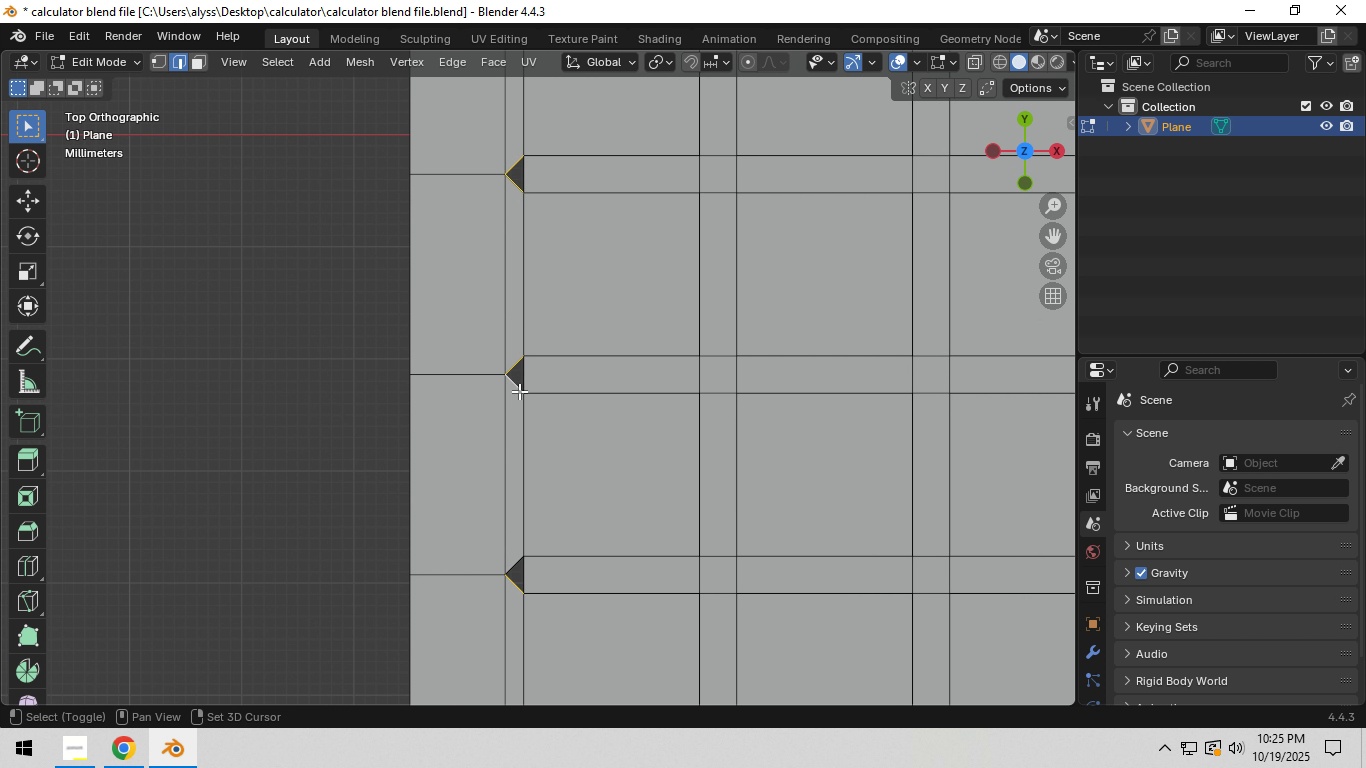 
hold_key(key=ShiftLeft, duration=0.6)
left_click([514, 363])
 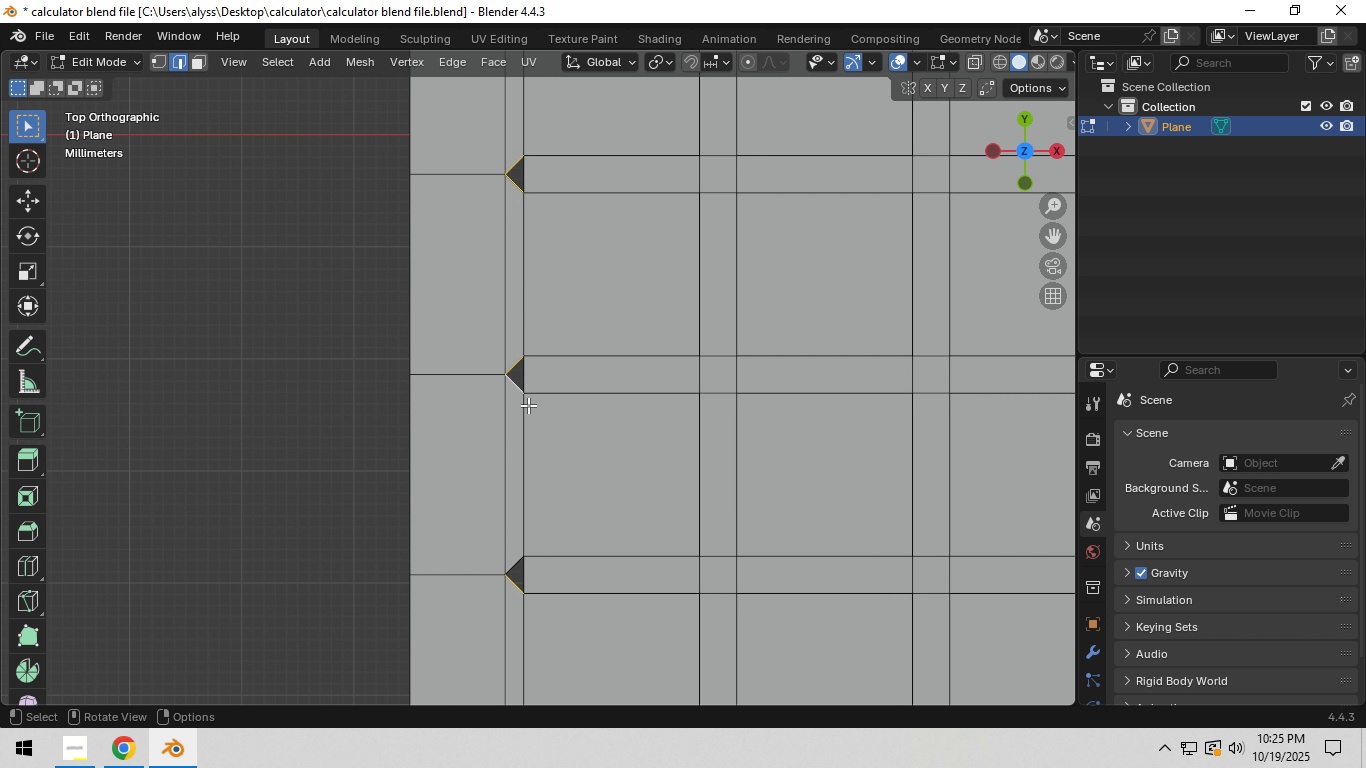 
hold_key(key=ShiftLeft, duration=1.53)
left_click([523, 385])
 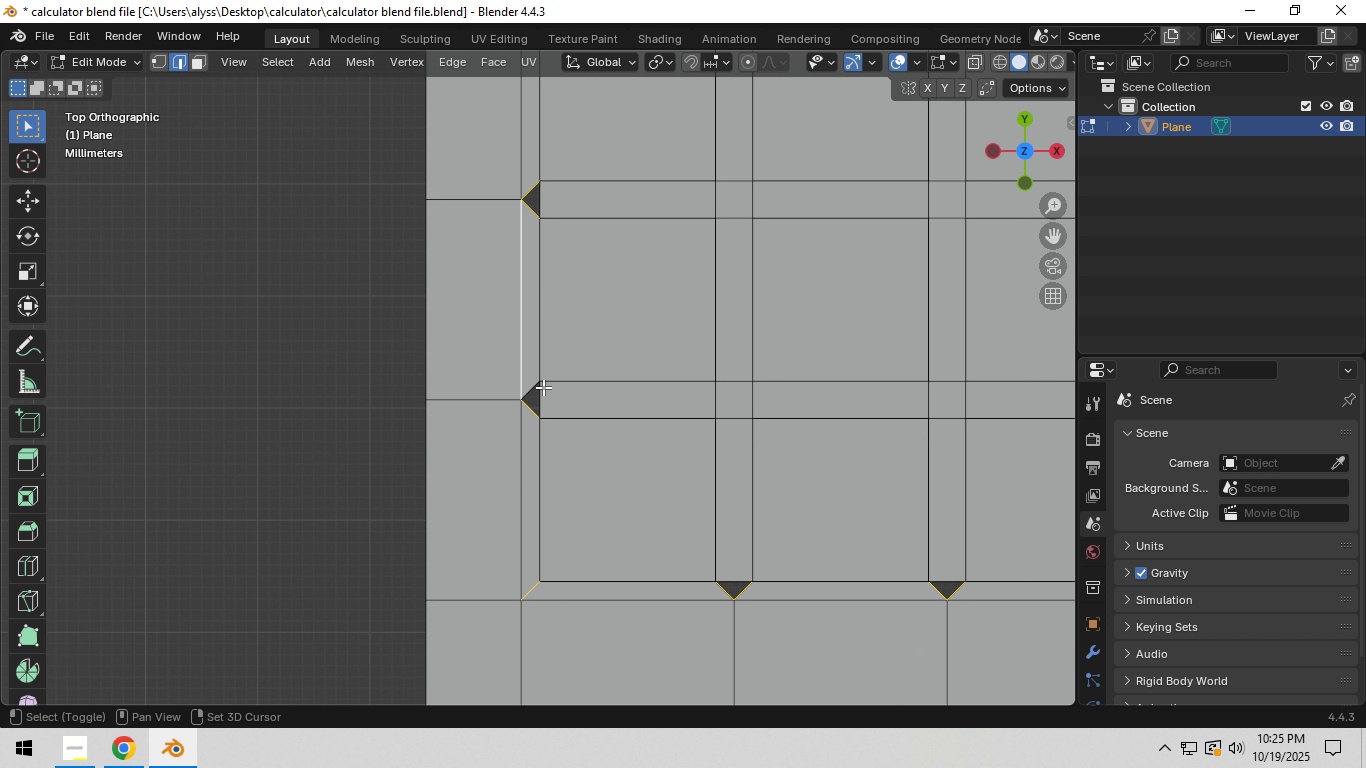 
hold_key(key=ShiftLeft, duration=1.29)
left_click([528, 383])
 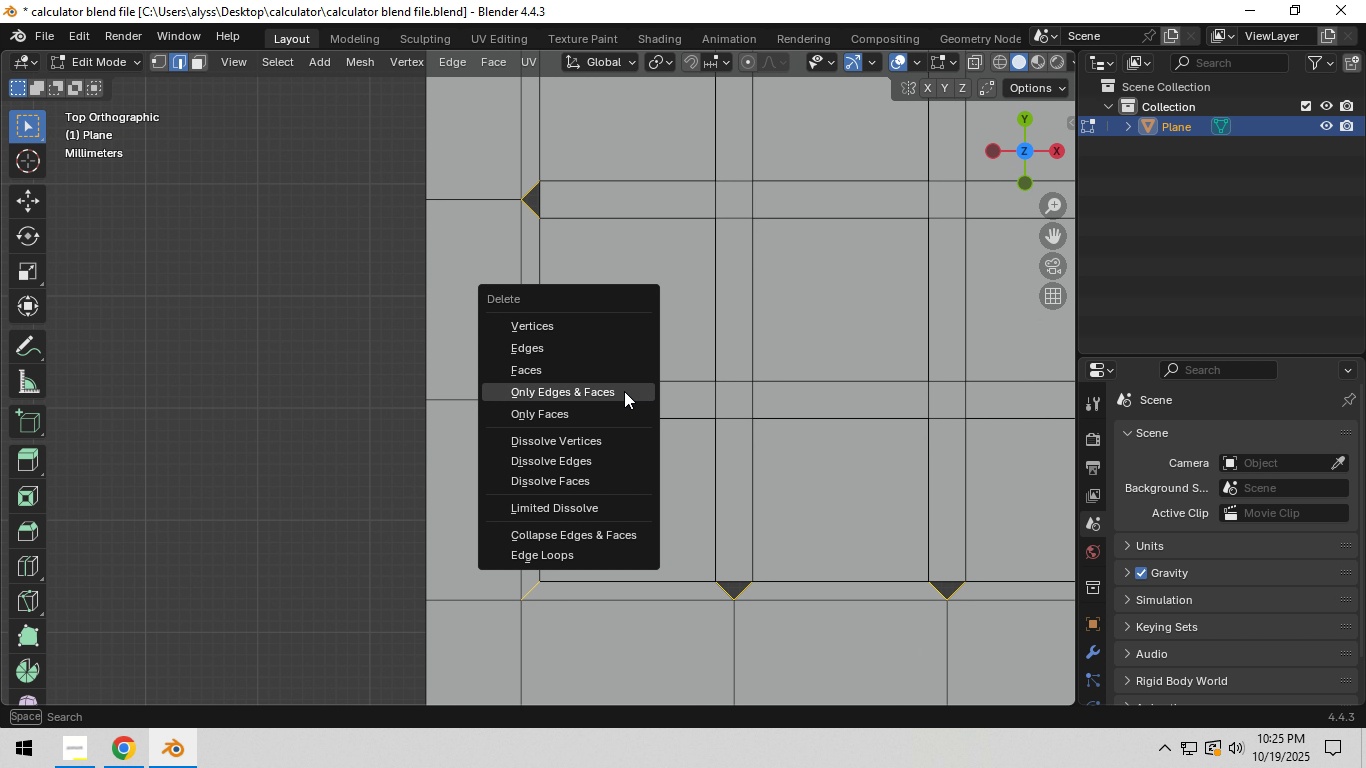 
key(X)
 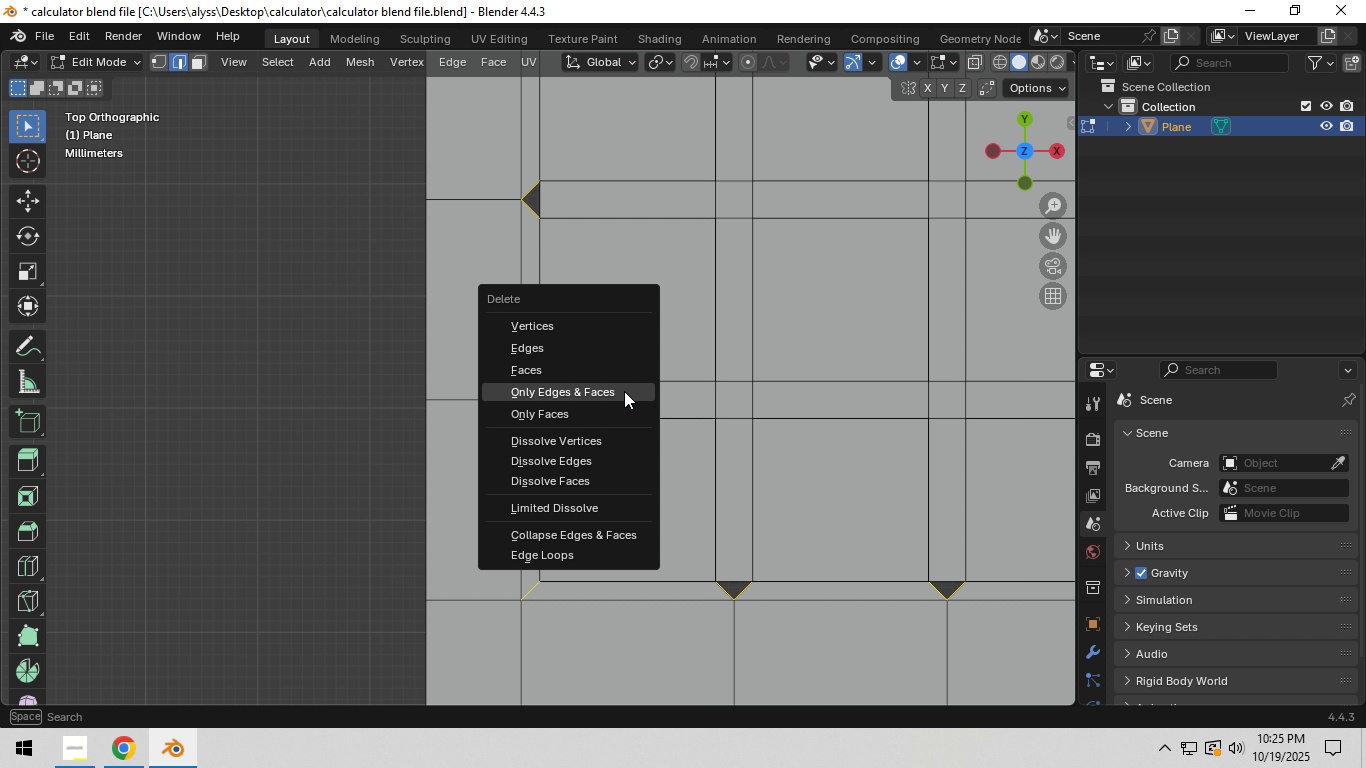 
left_click([624, 391])
 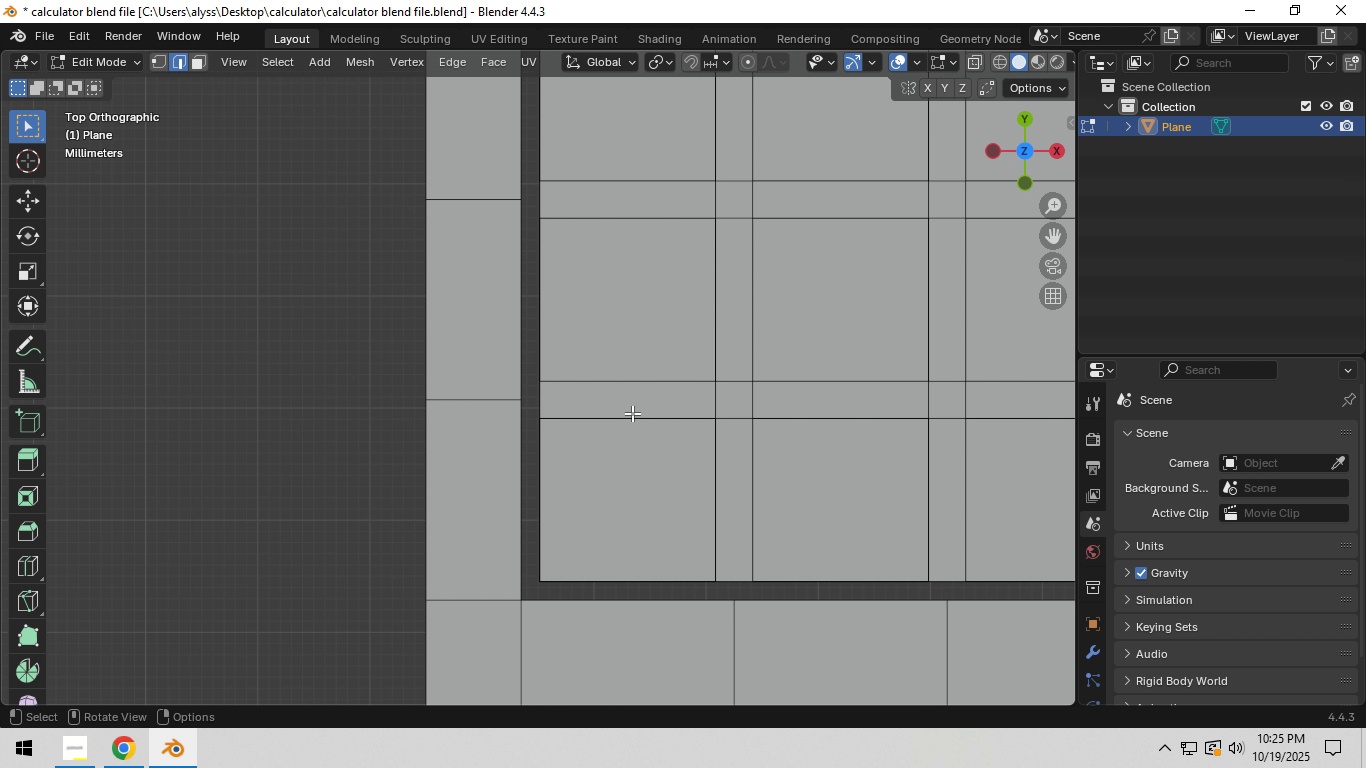 
scroll: coordinate [635, 424], scroll_direction: down, amount: 3.0
 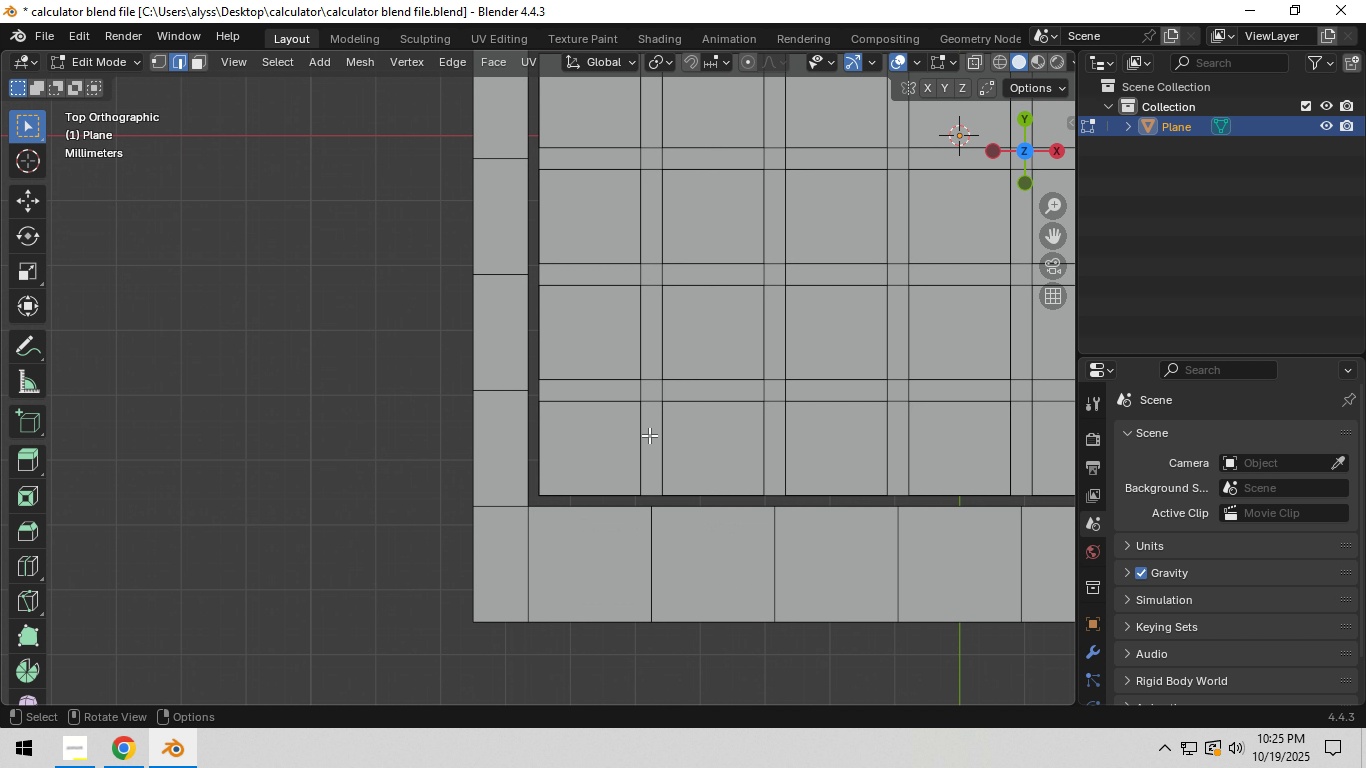 
hold_key(key=ShiftLeft, duration=1.17)
 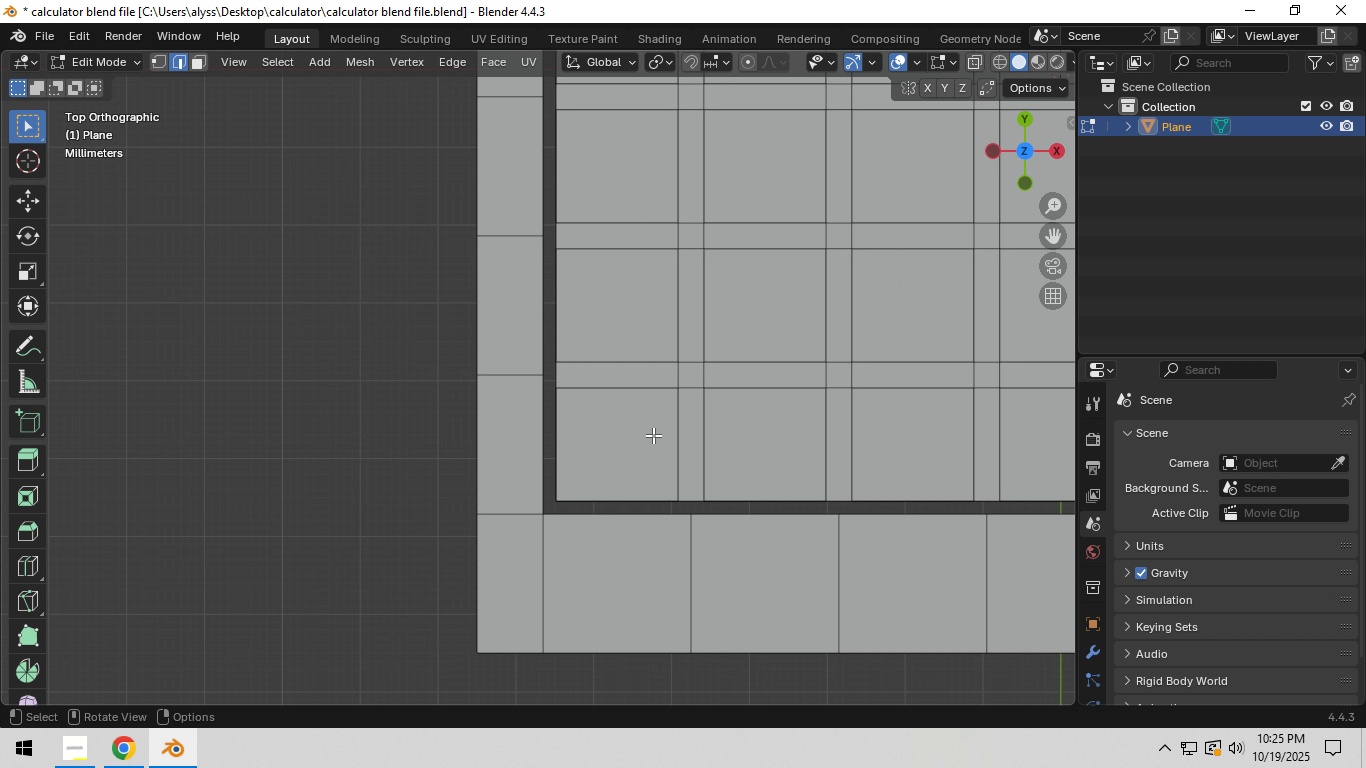 
scroll: coordinate [653, 435], scroll_direction: up, amount: 3.0
 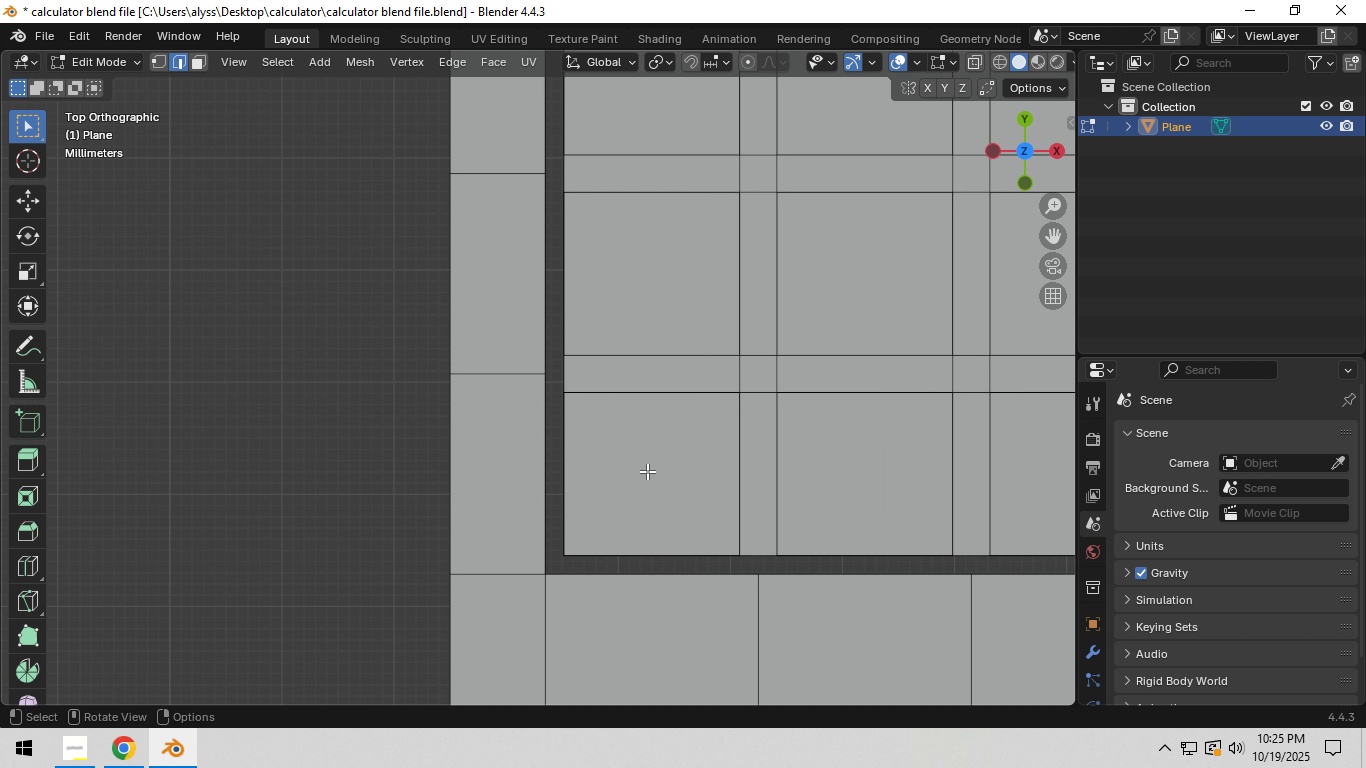 
key(Control+R)
 